 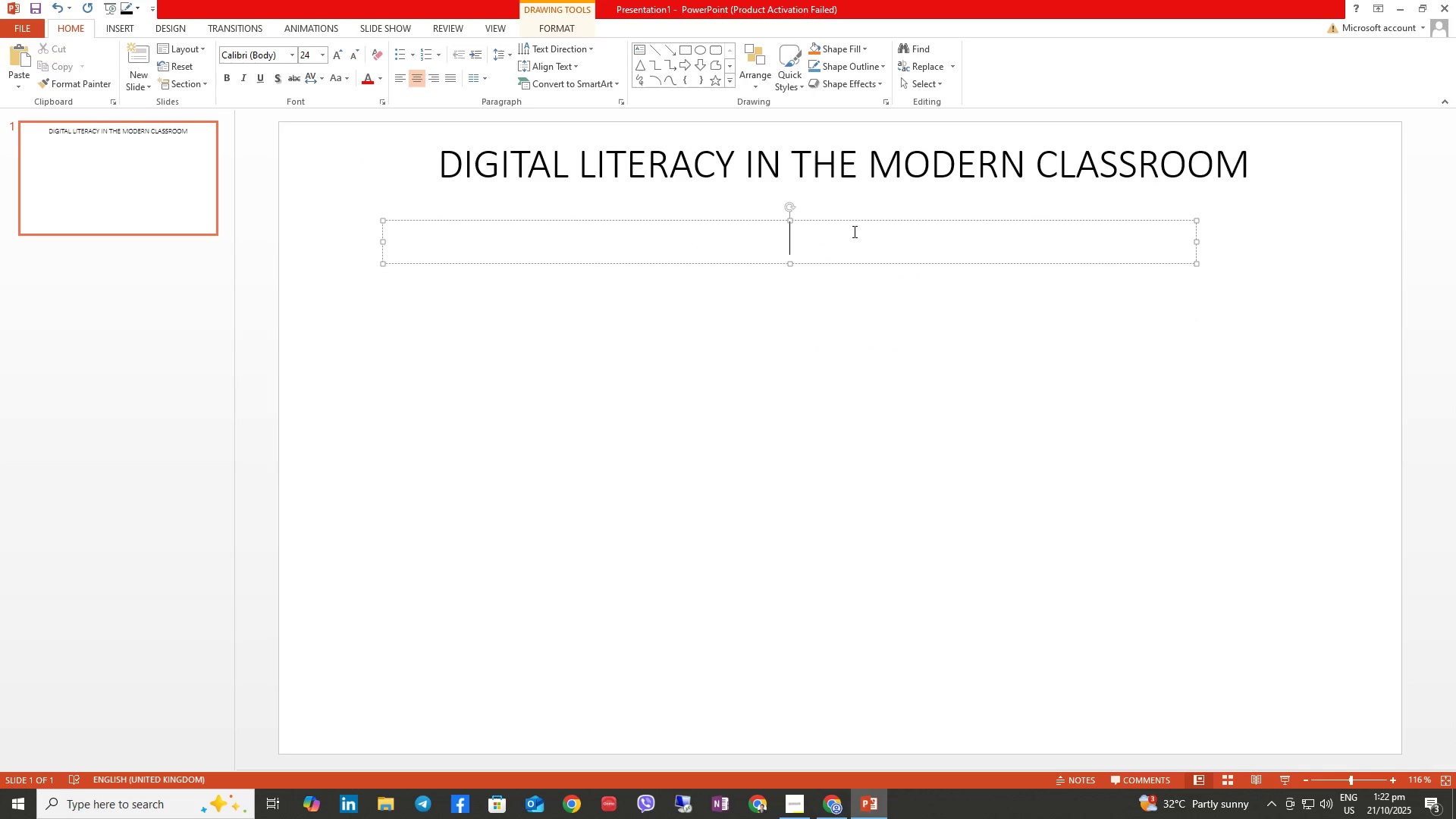 
left_click_drag(start_coordinate=[861, 221], to_coordinate=[887, 192])
 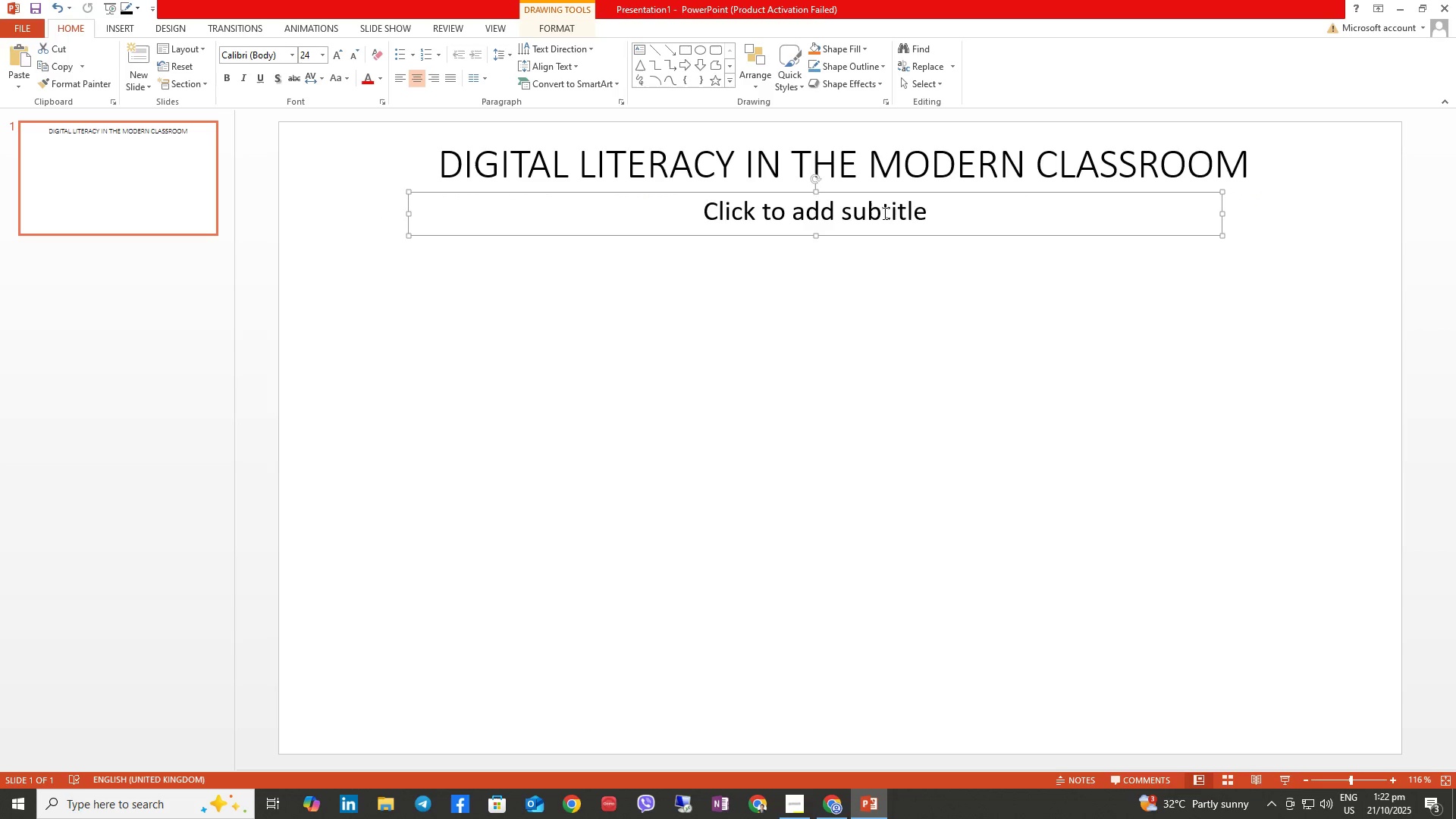 
left_click([882, 210])
 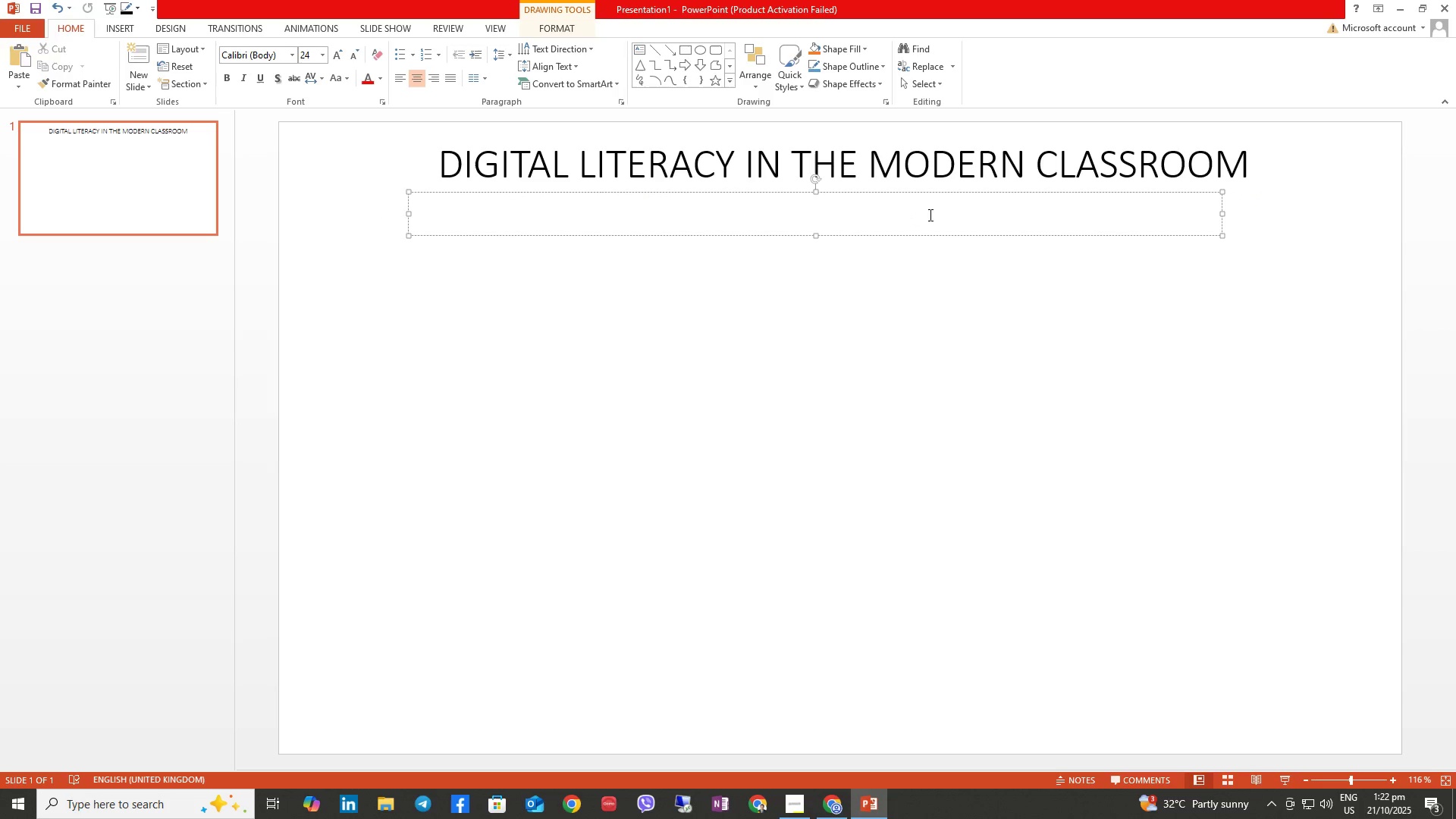 
type(we)
key(Backspace)
key(Backspace)
type(Empowering Educators to integrate Technology Effectively)
 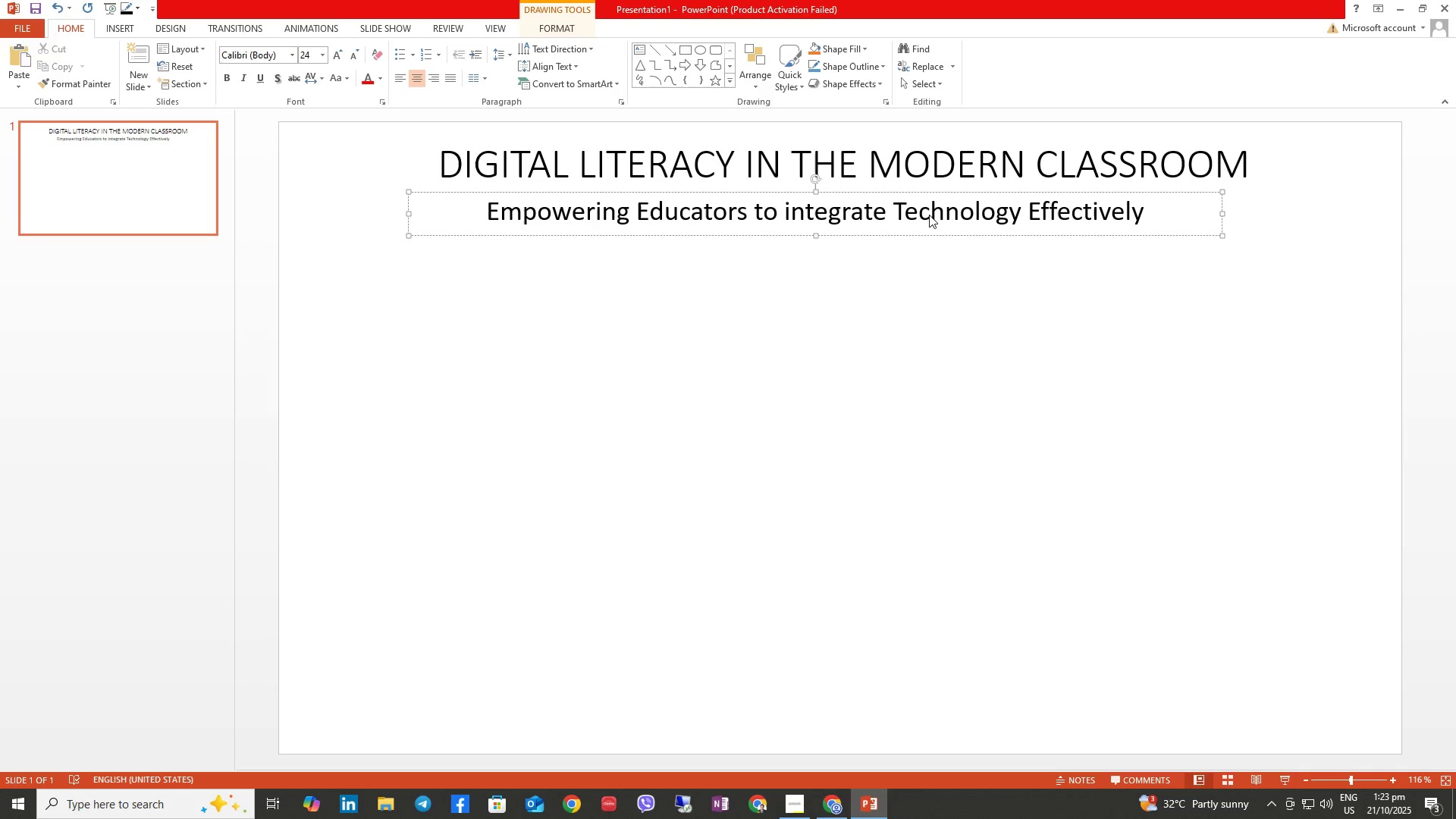 
wait(5.64)
 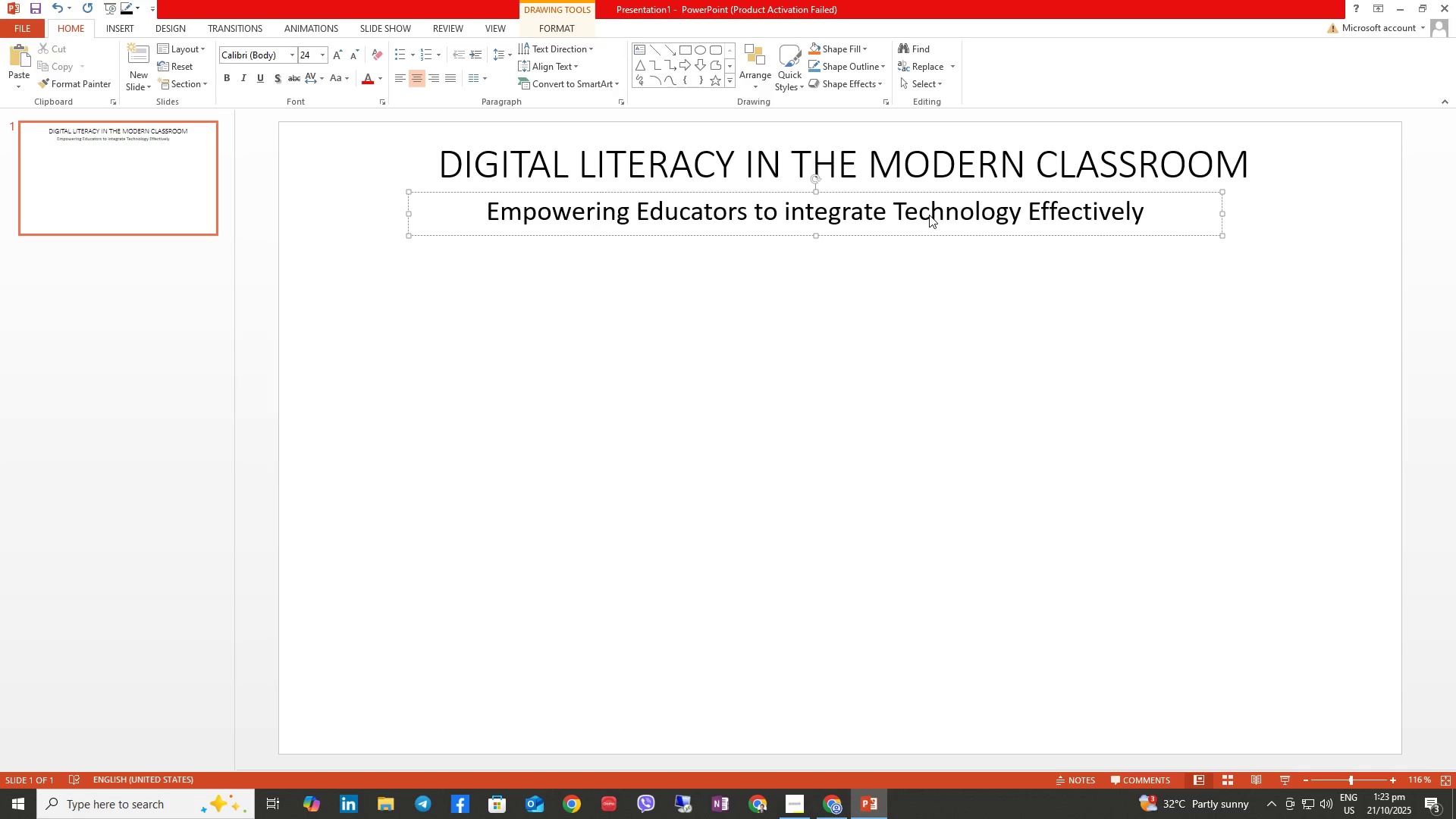 
left_click([288, 56])
 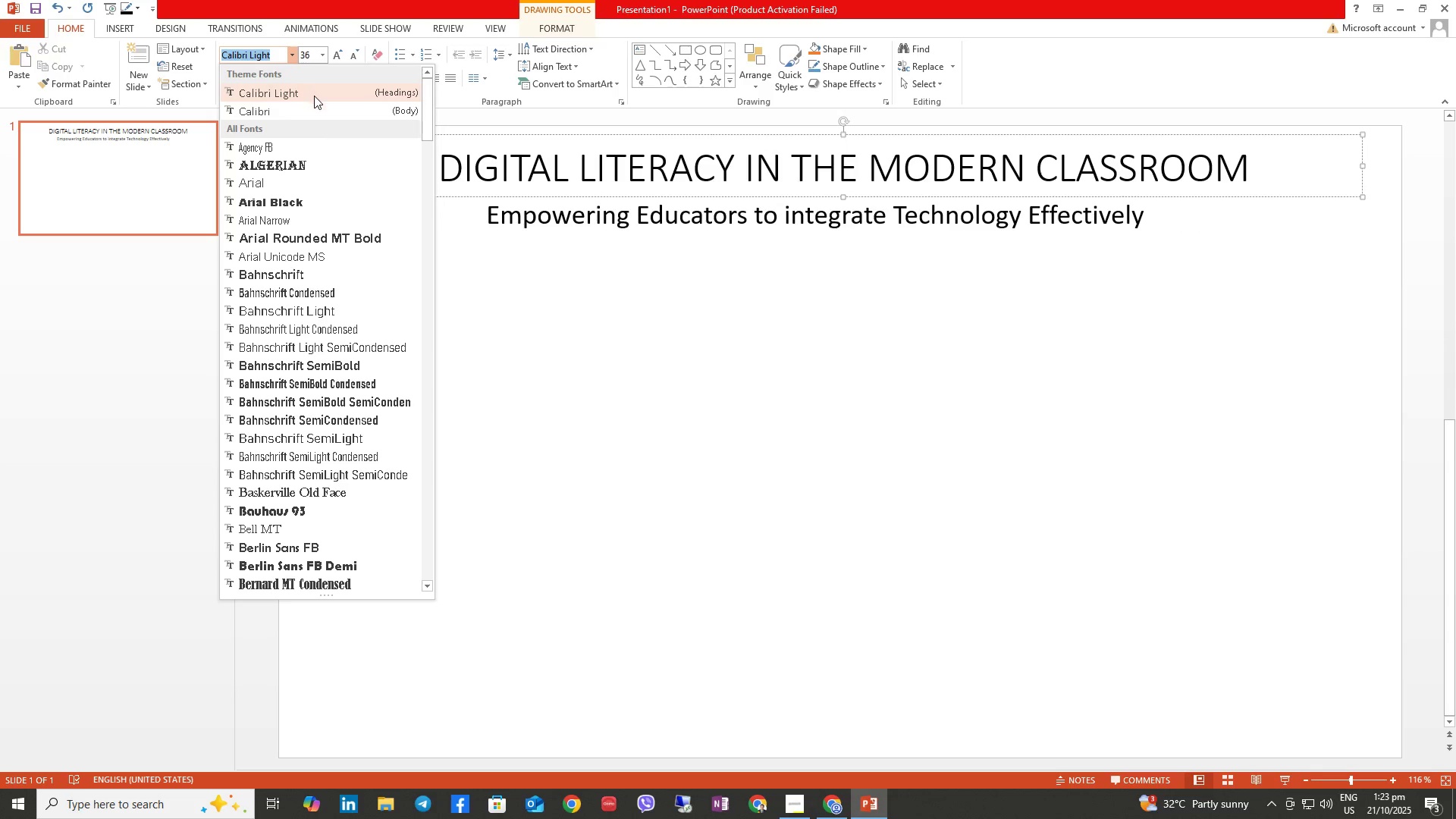 
left_click([317, 99])
 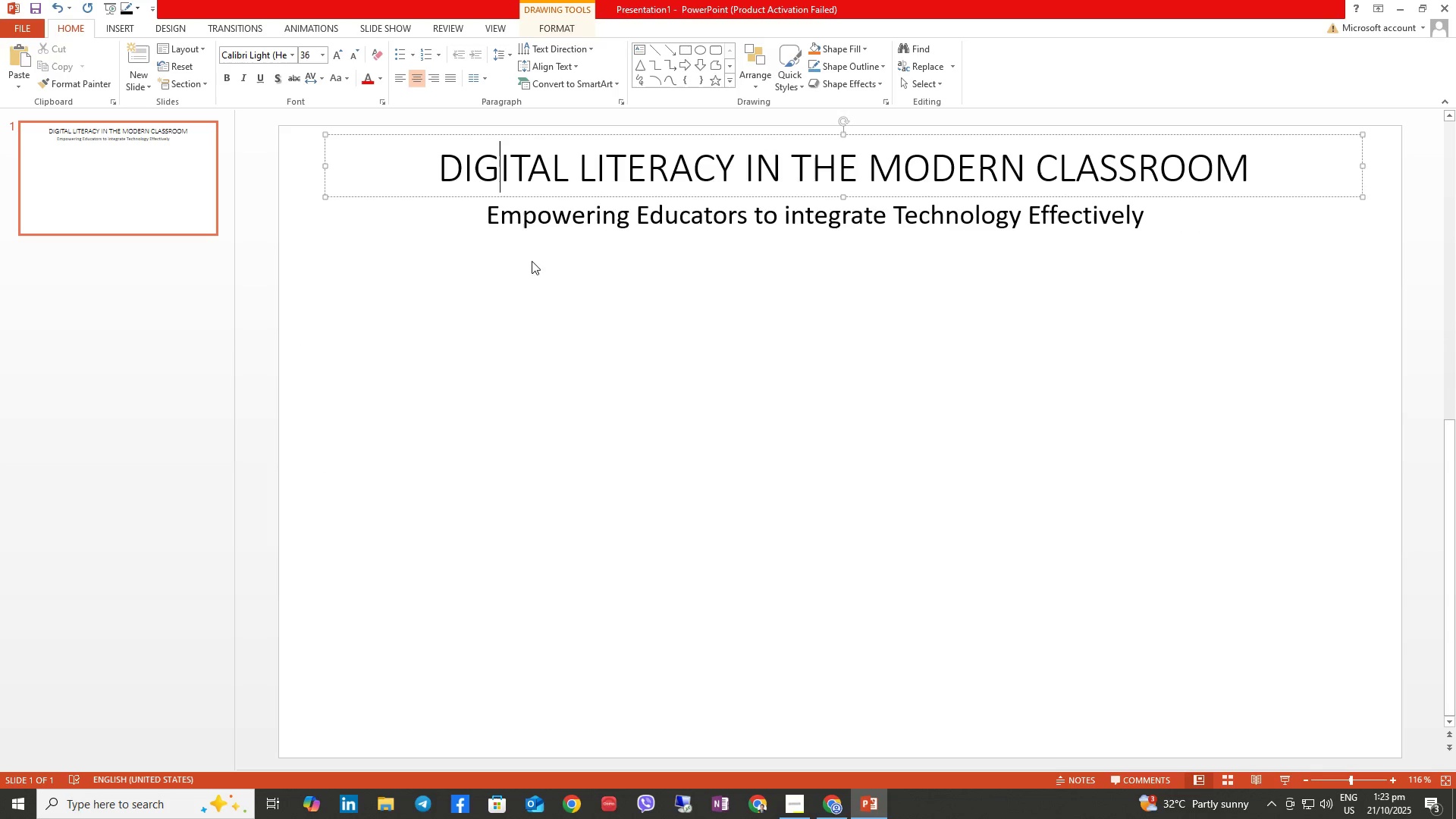 
left_click([525, 230])
 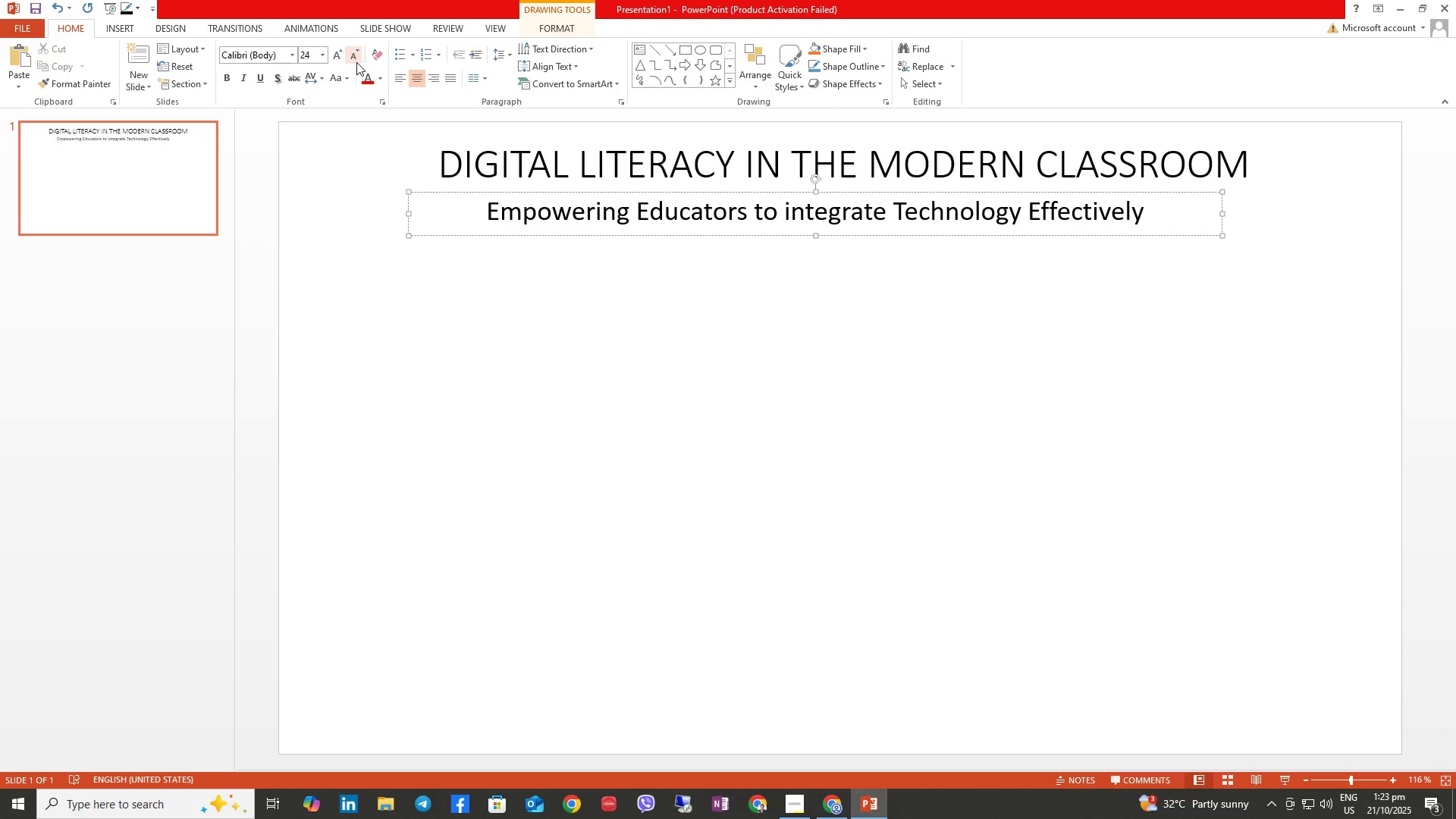 
double_click([358, 60])
 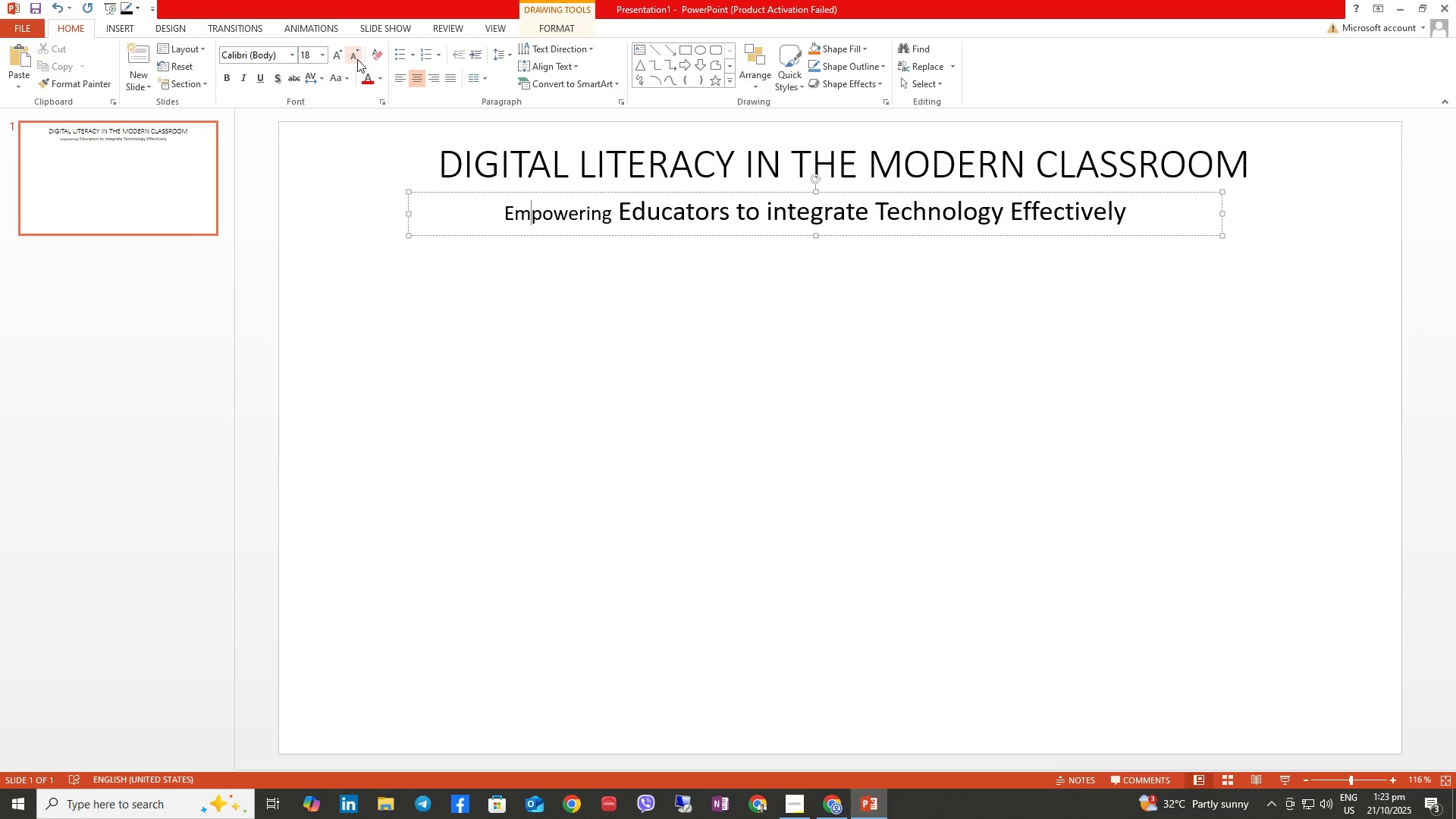 
left_click([357, 59])
 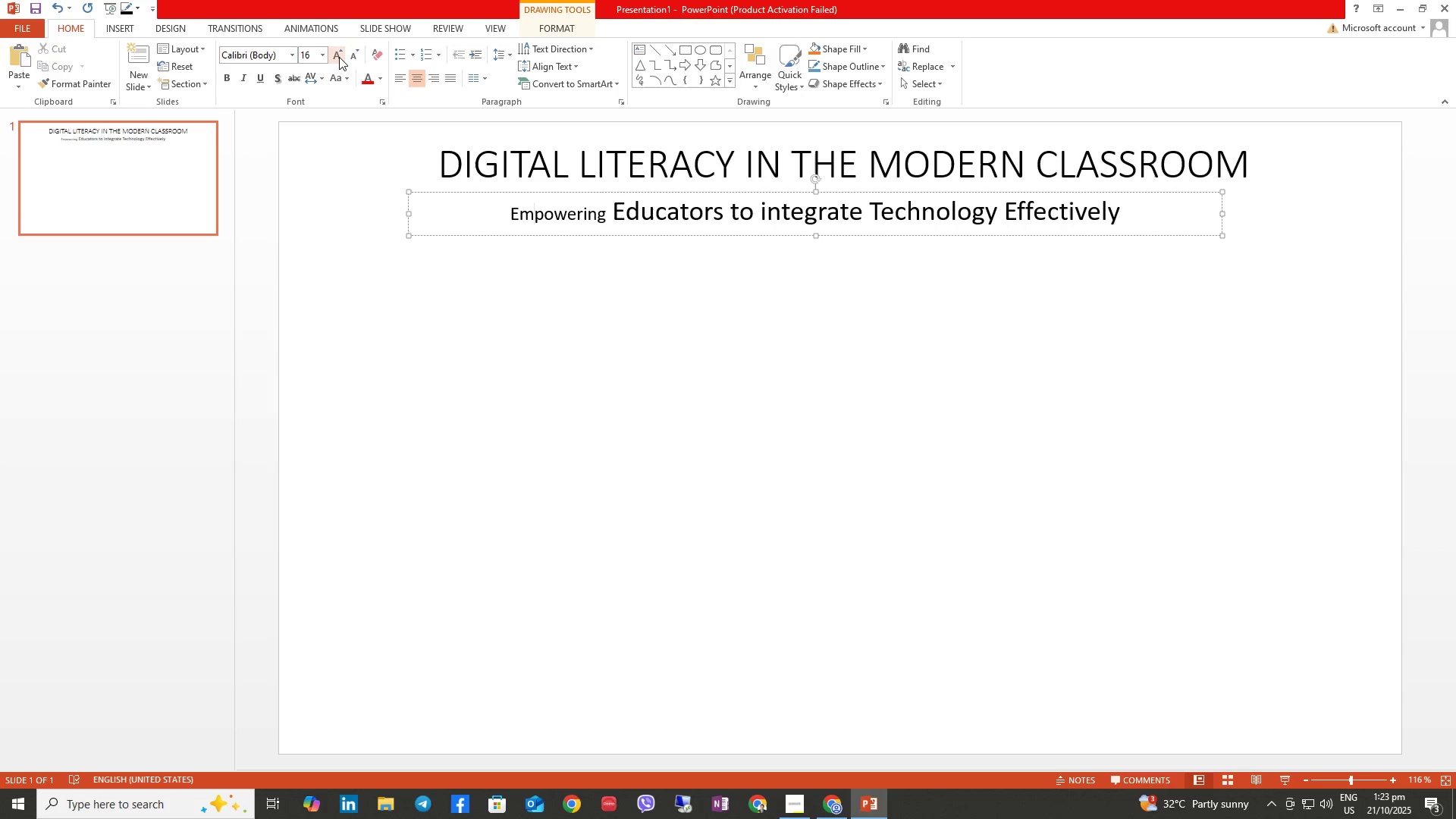 
double_click([339, 57])
 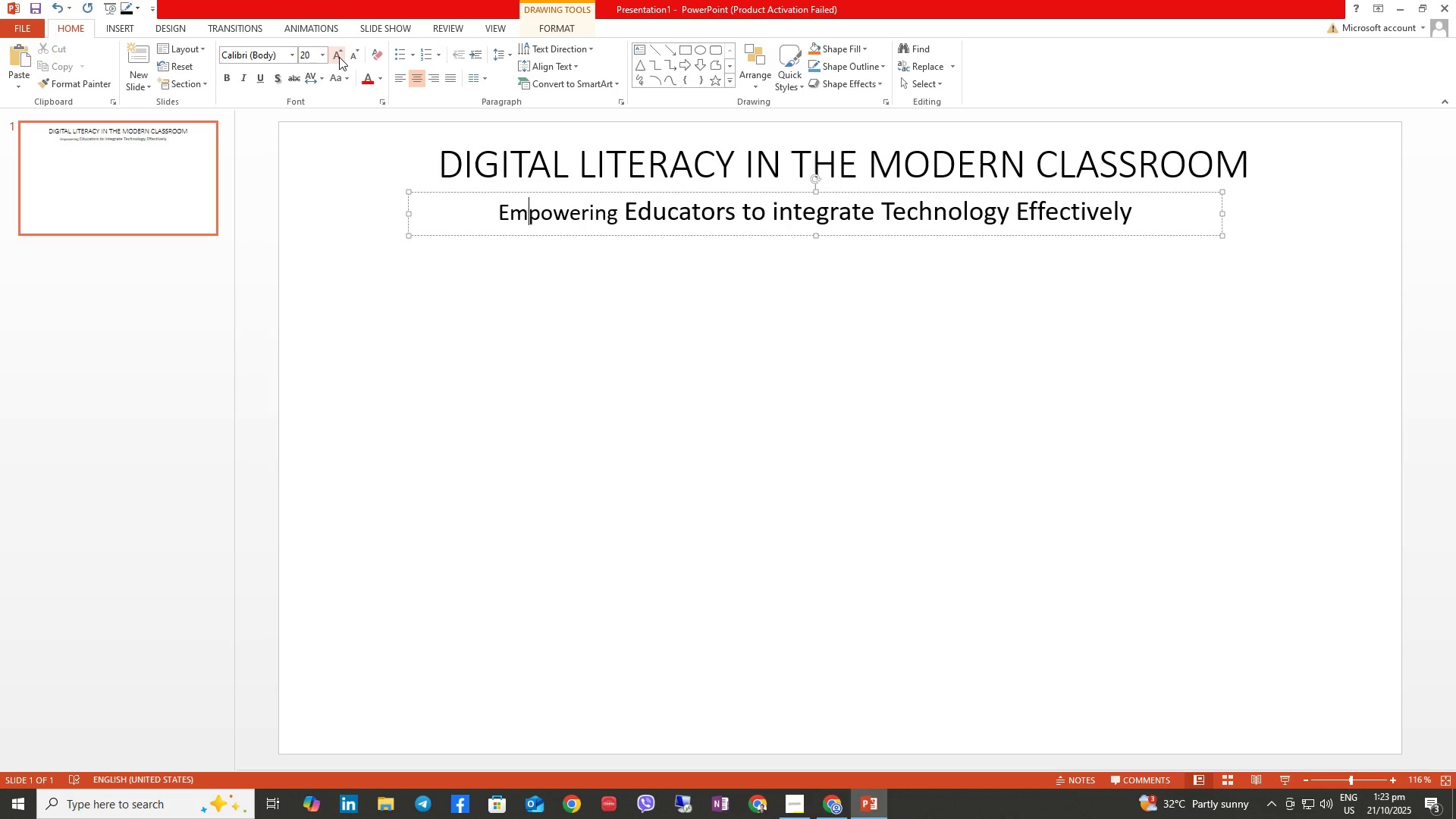 
triple_click([339, 57])
 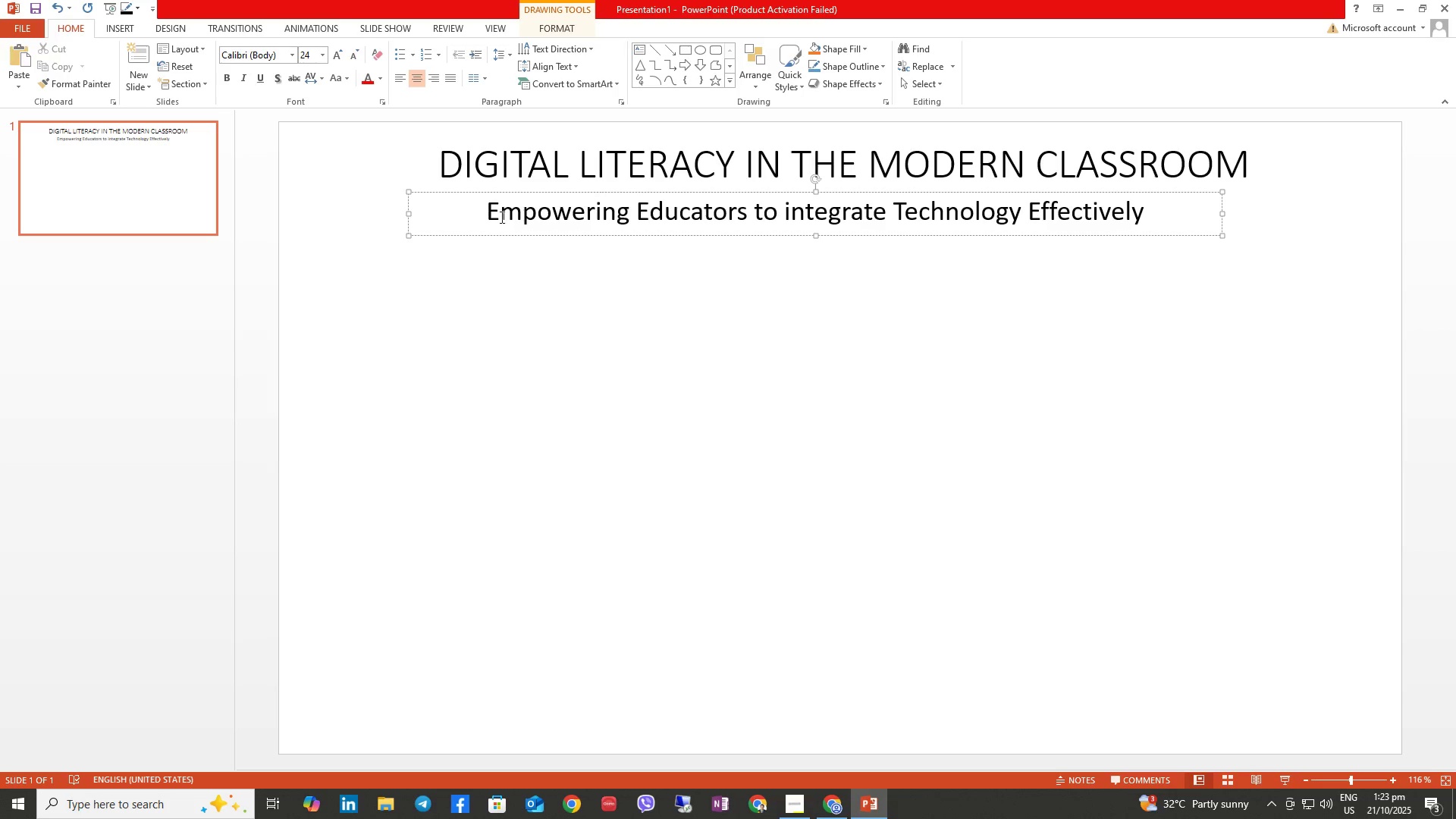 
left_click_drag(start_coordinate=[488, 212], to_coordinate=[1180, 211])
 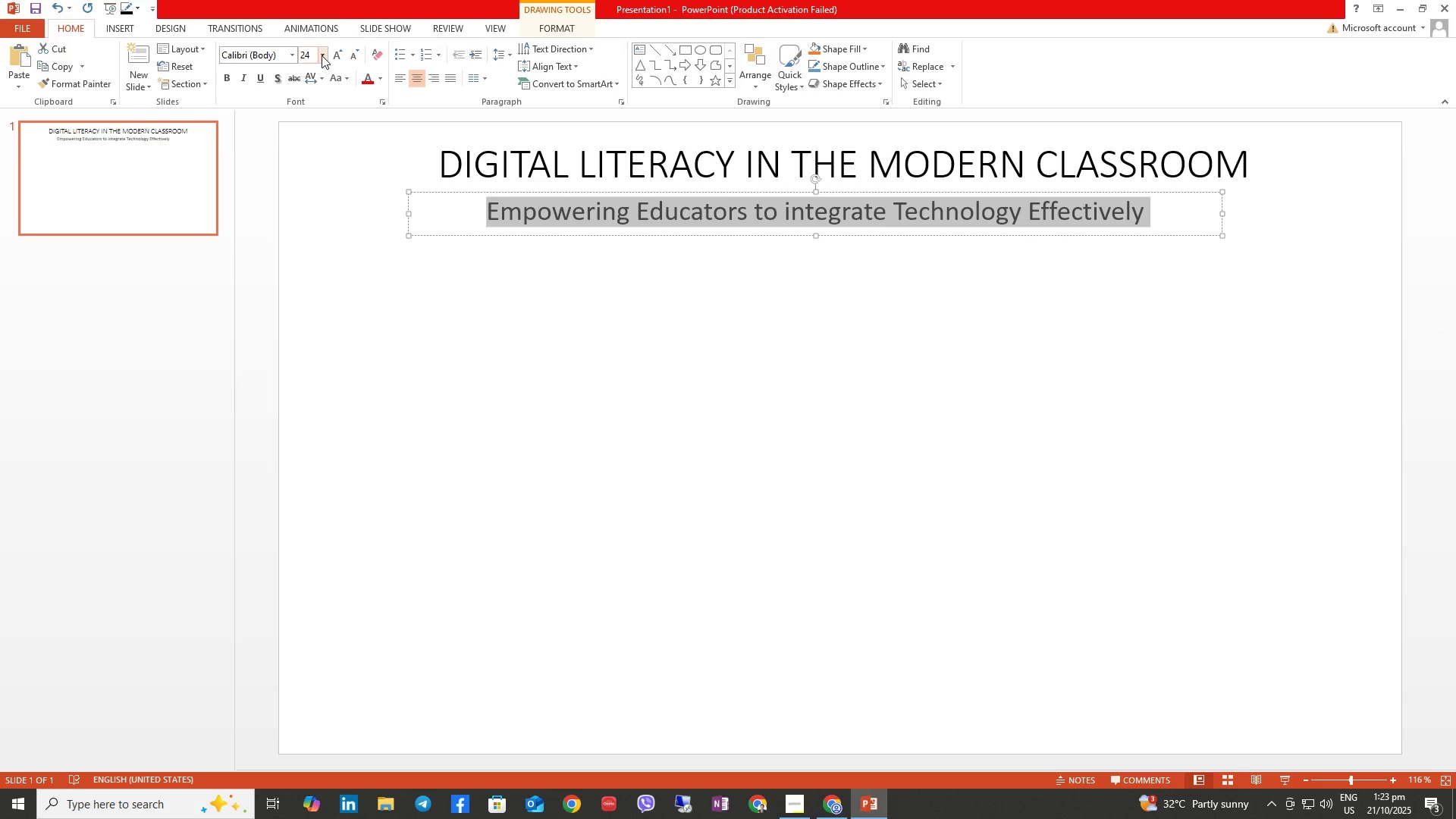 
double_click([322, 55])
 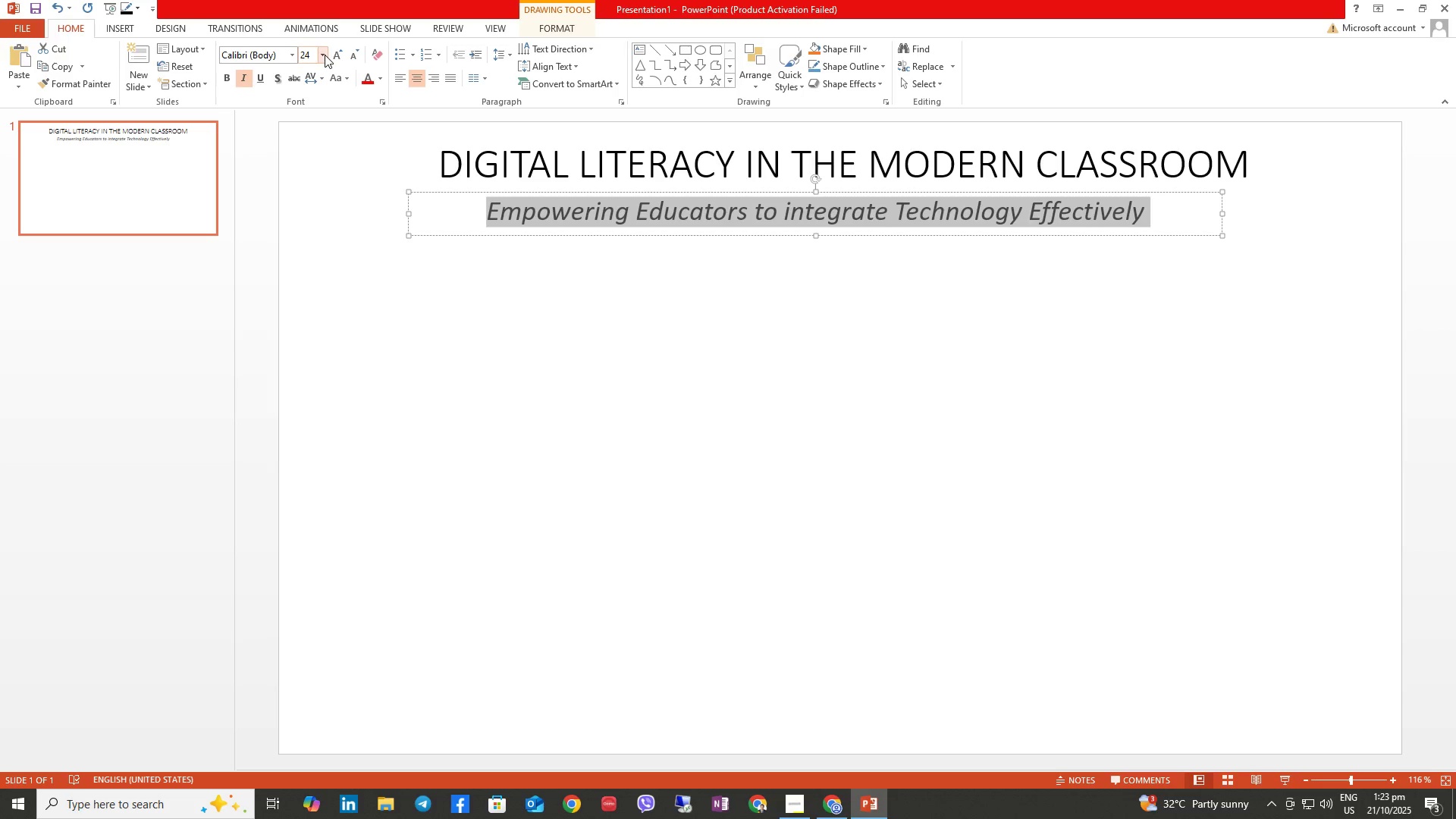 
double_click([355, 55])
 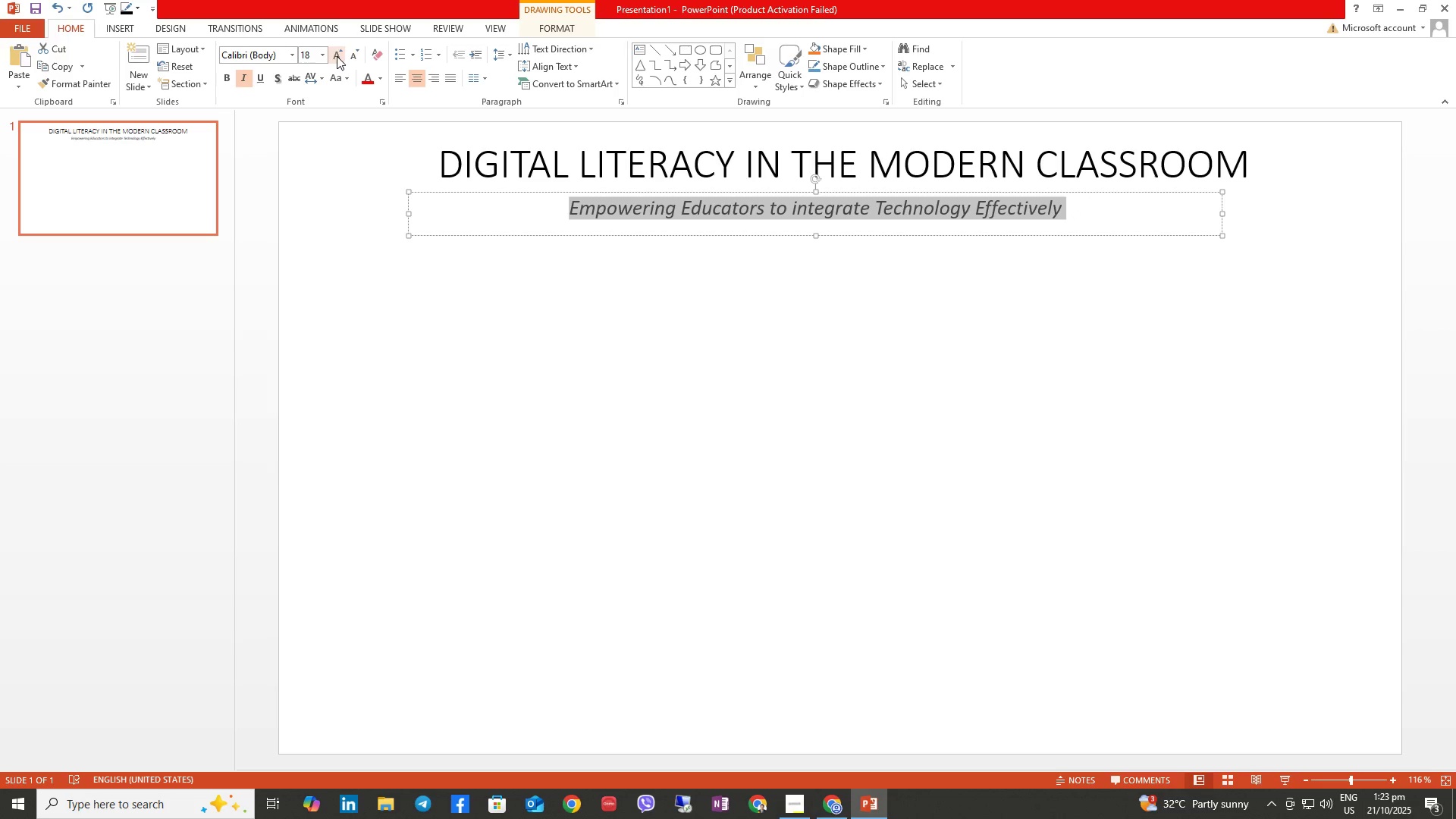 
left_click([336, 56])
 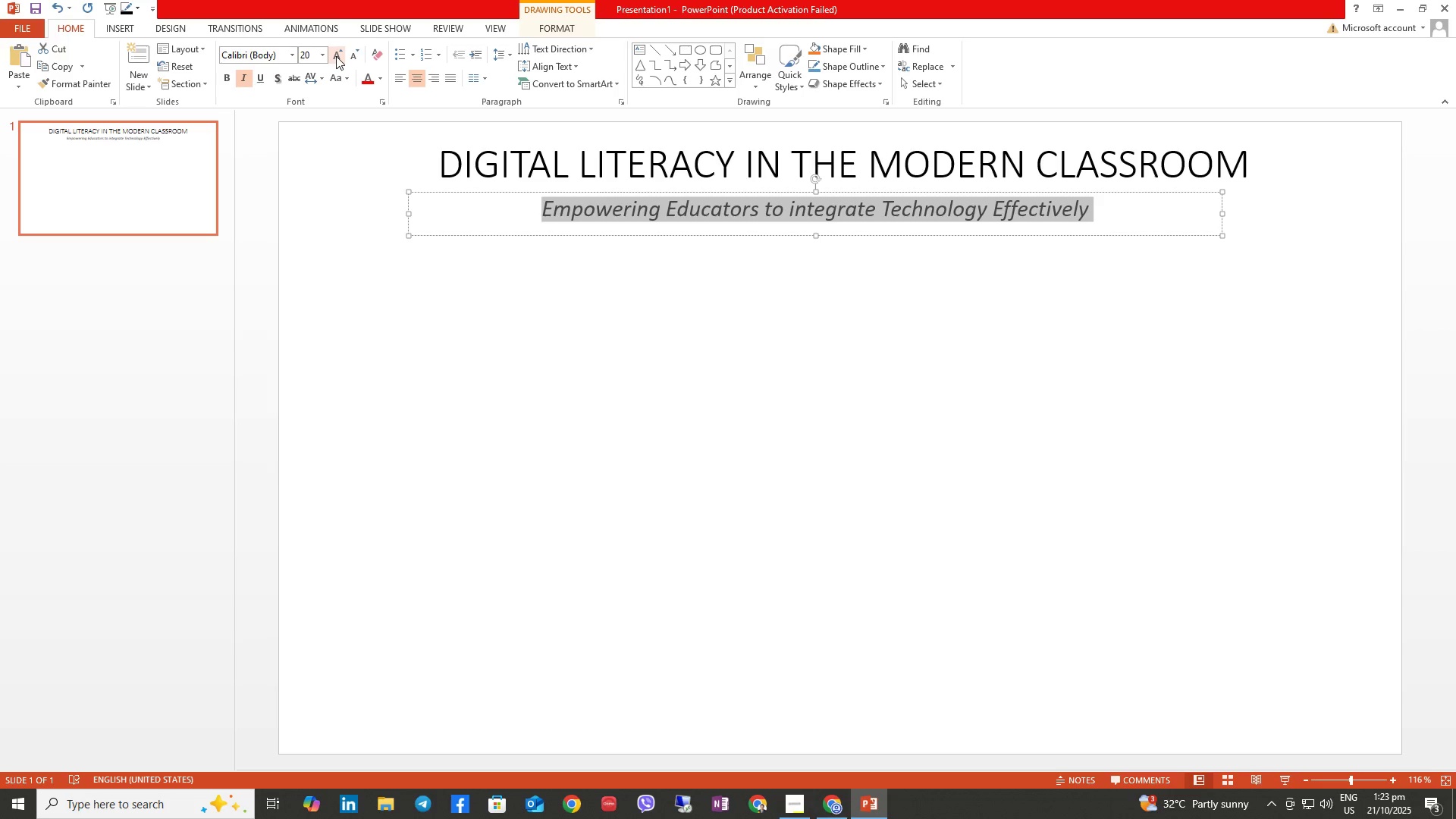 
left_click([336, 56])
 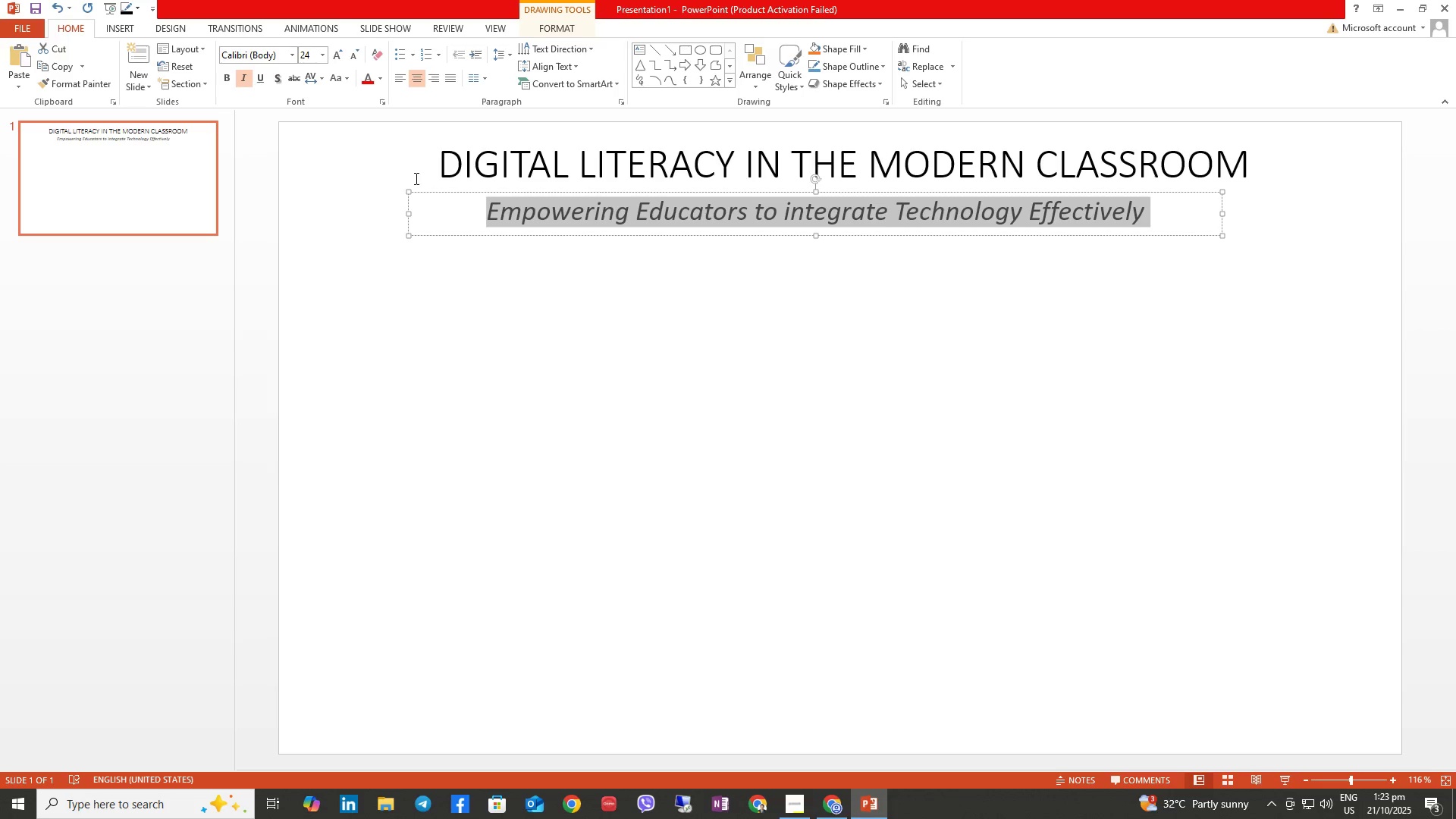 
left_click([437, 177])
 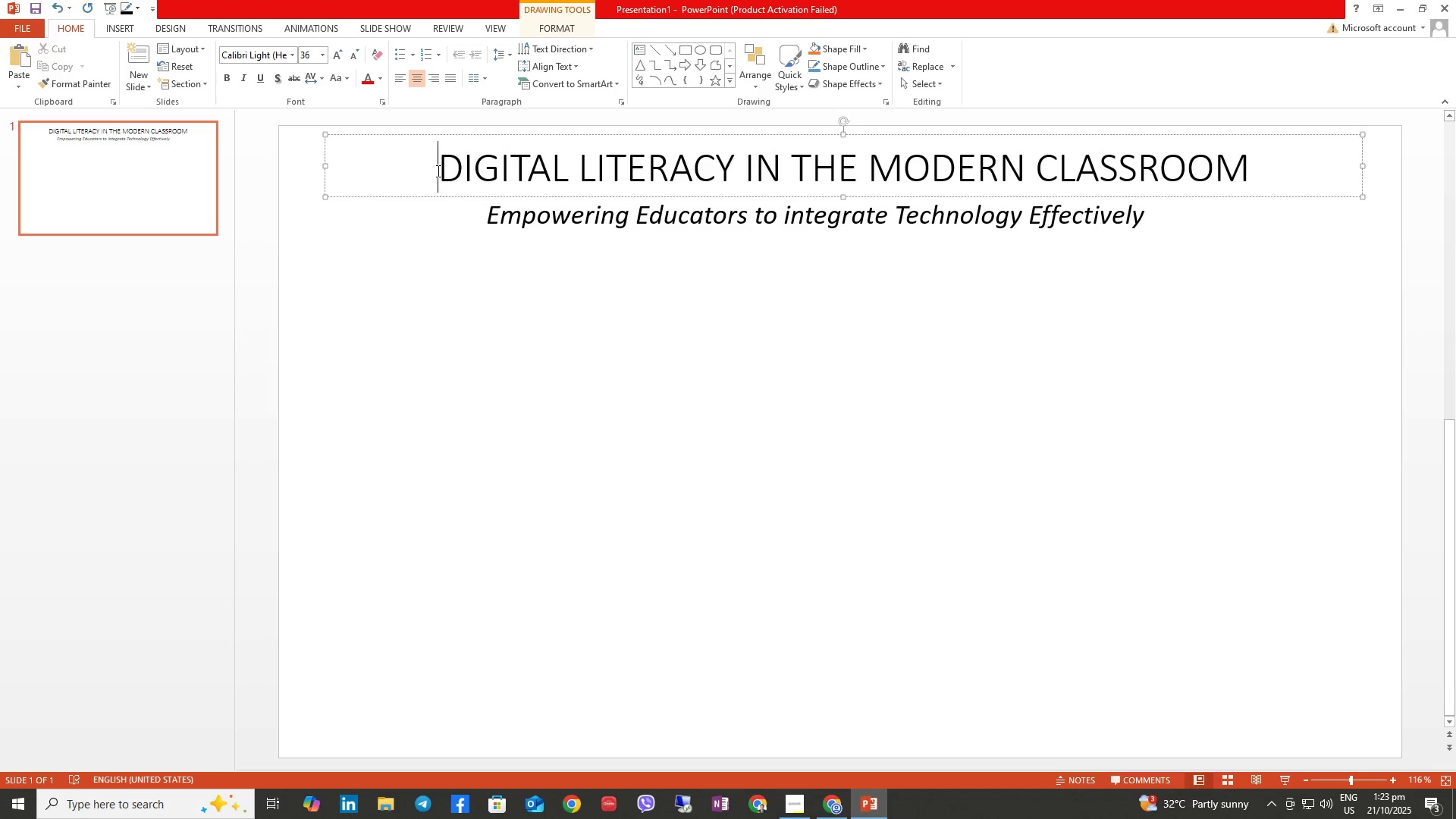 
left_click_drag(start_coordinate=[438, 171], to_coordinate=[1306, 149])
 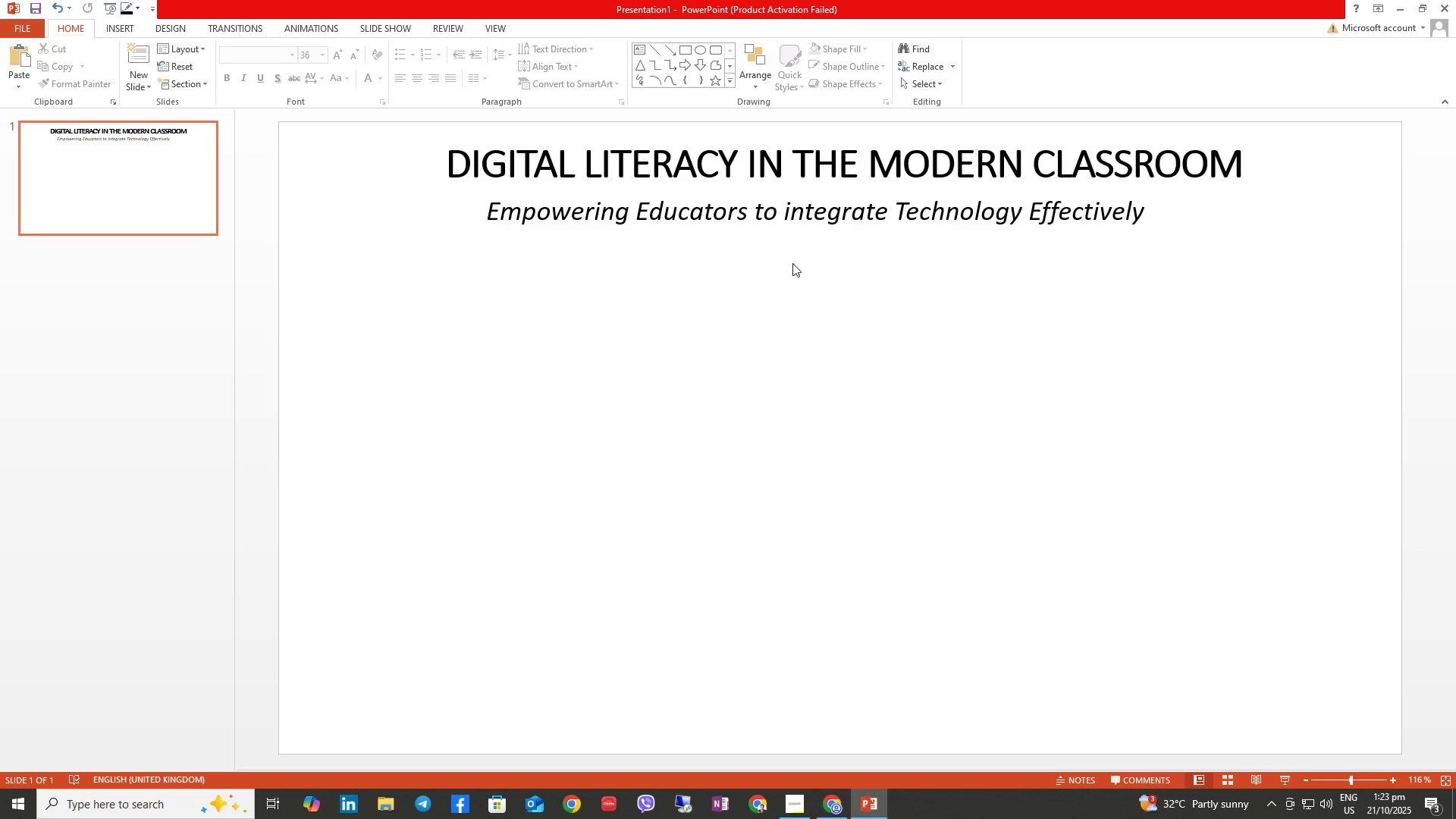 
left_click([768, 217])
 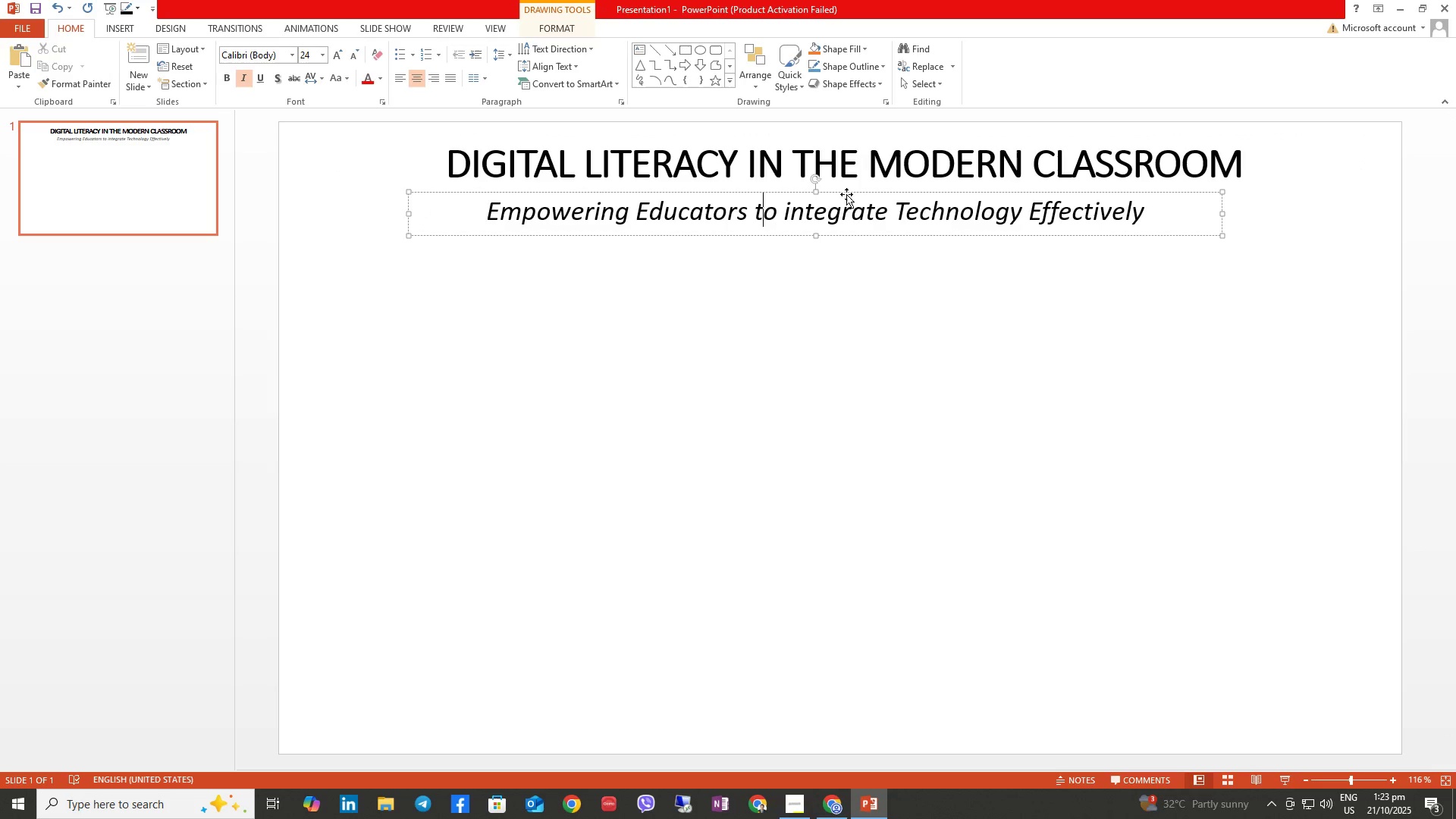 
left_click_drag(start_coordinate=[846, 194], to_coordinate=[849, 186])
 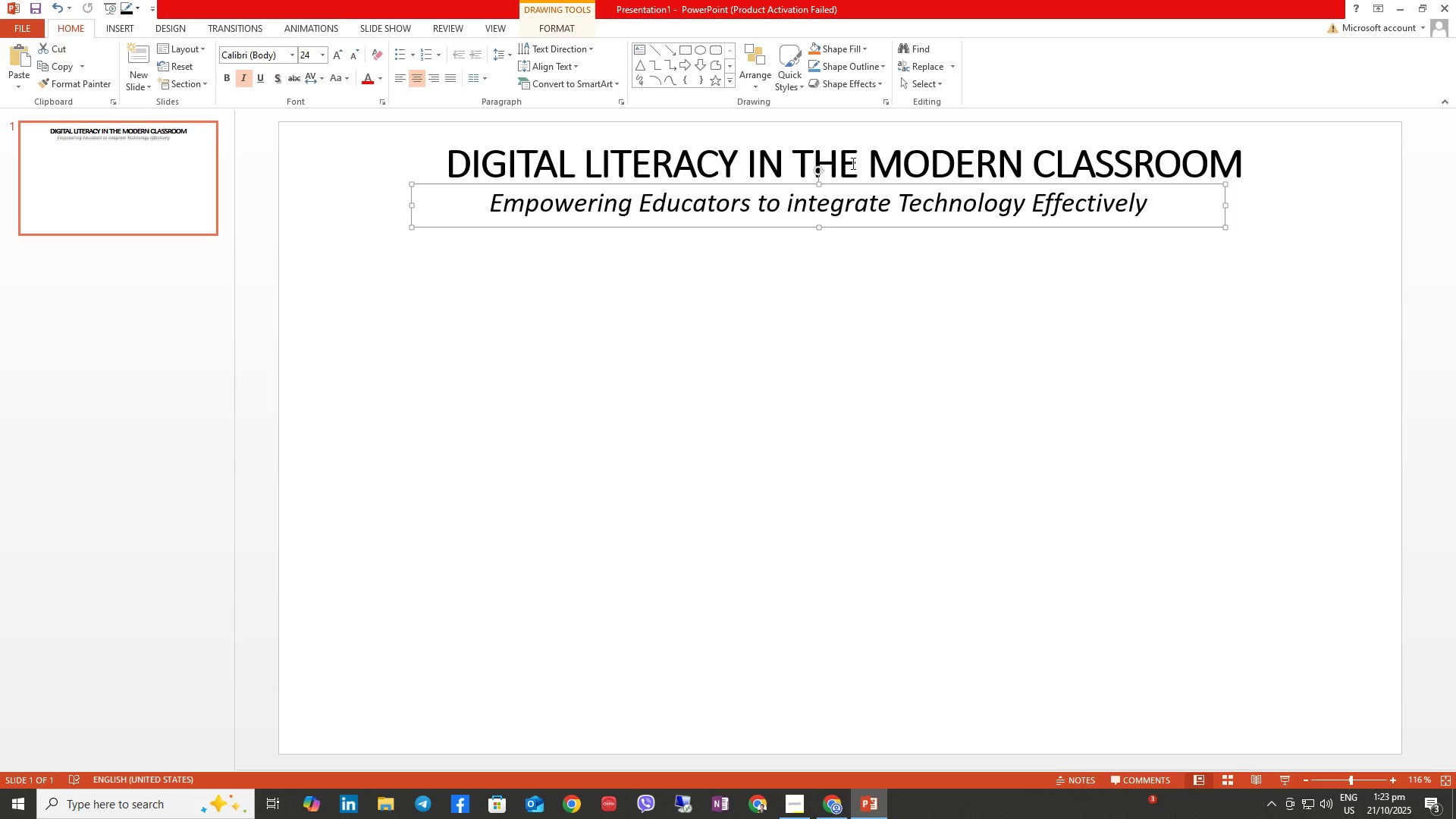 
left_click([852, 162])
 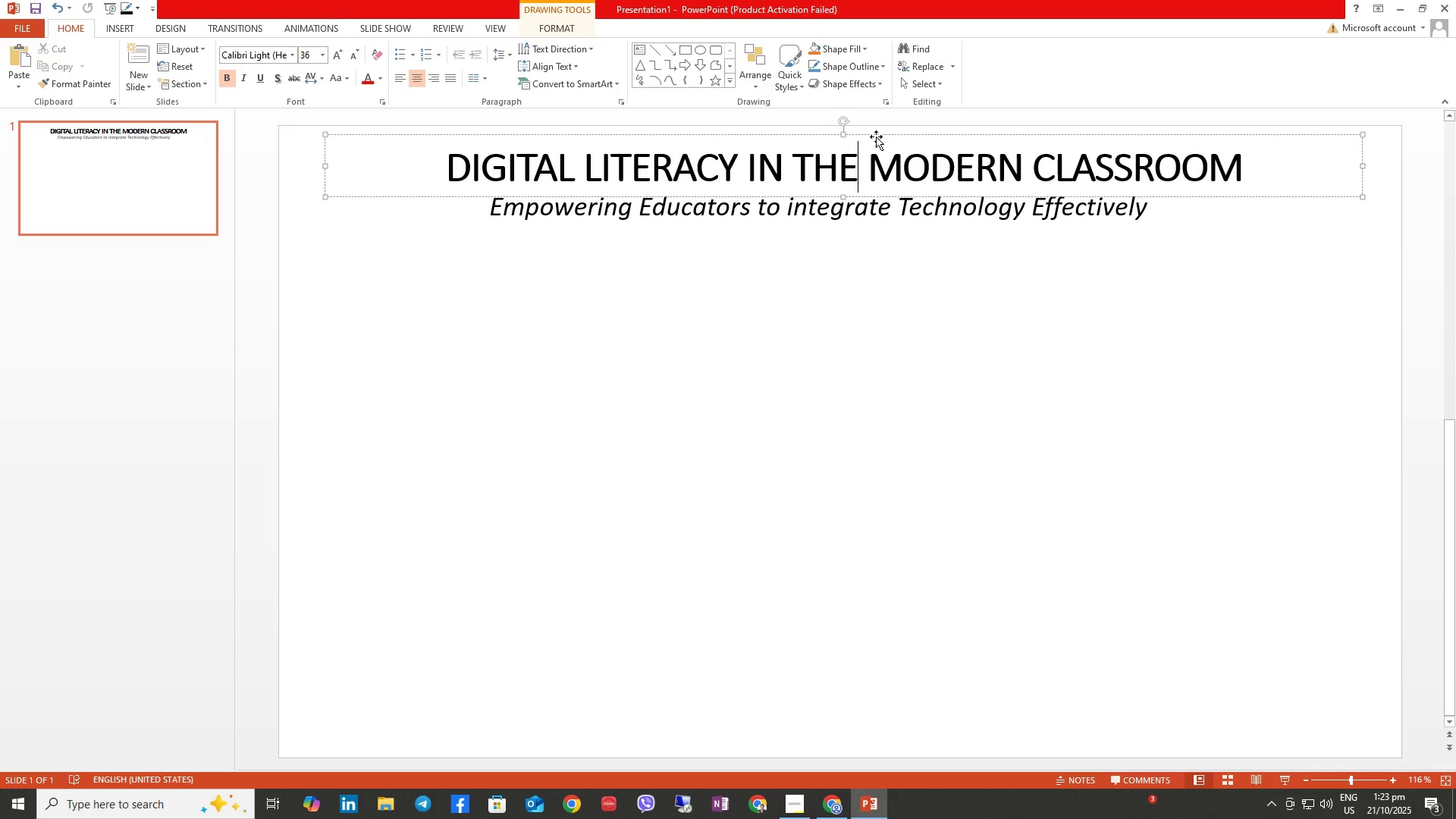 
left_click_drag(start_coordinate=[876, 136], to_coordinate=[874, 128])
 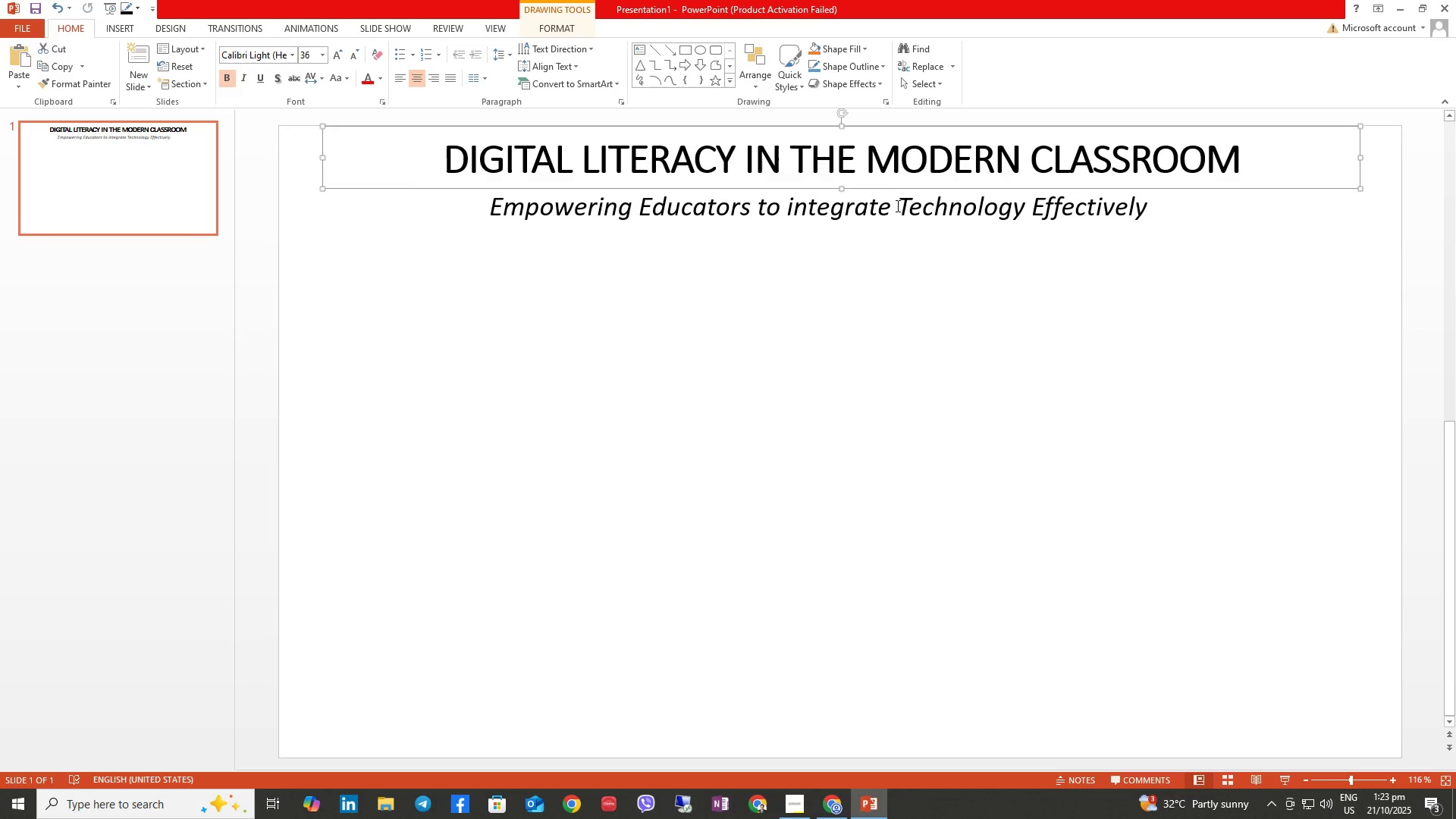 
left_click([897, 209])
 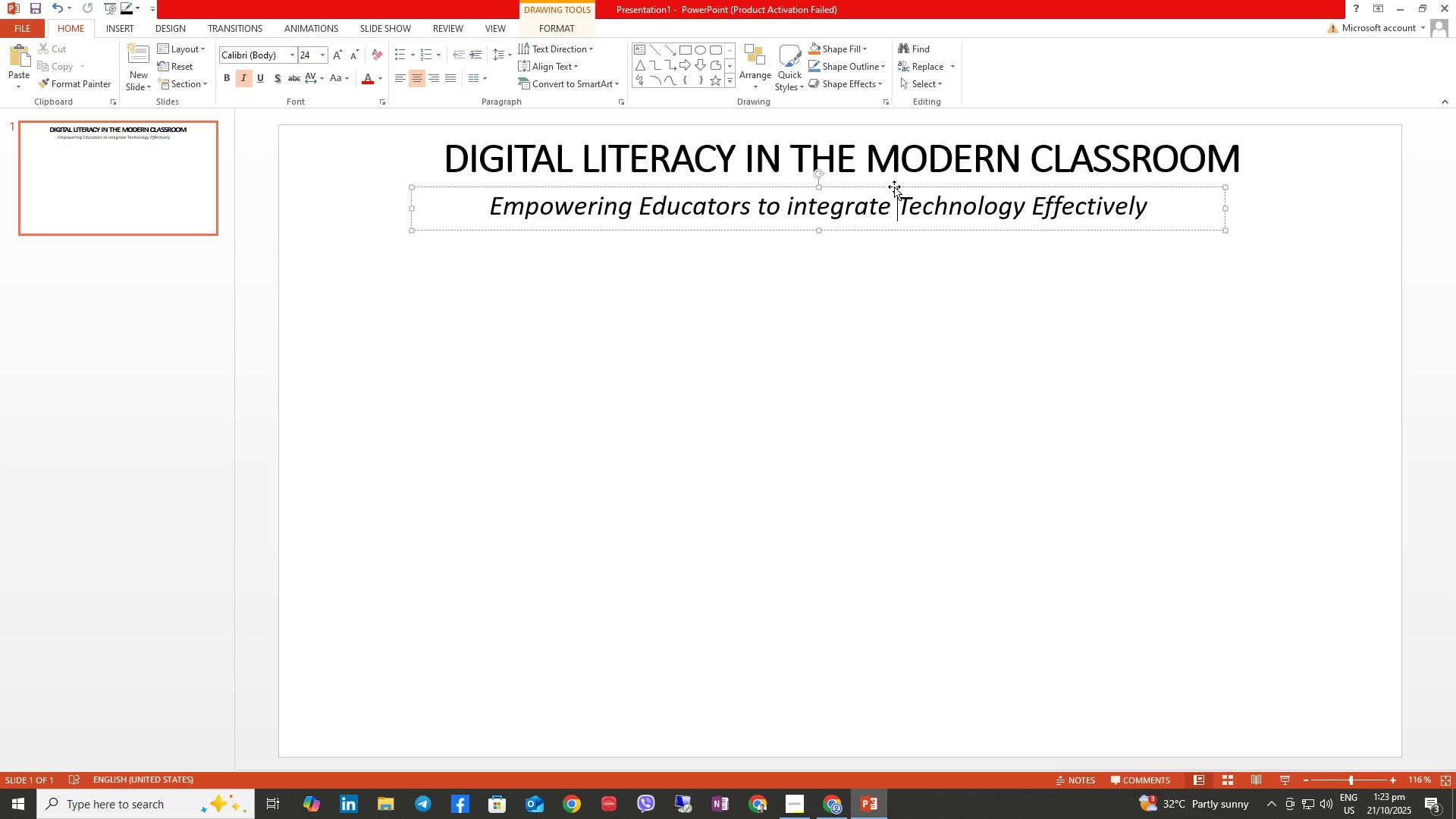 
left_click_drag(start_coordinate=[894, 185], to_coordinate=[891, 177])
 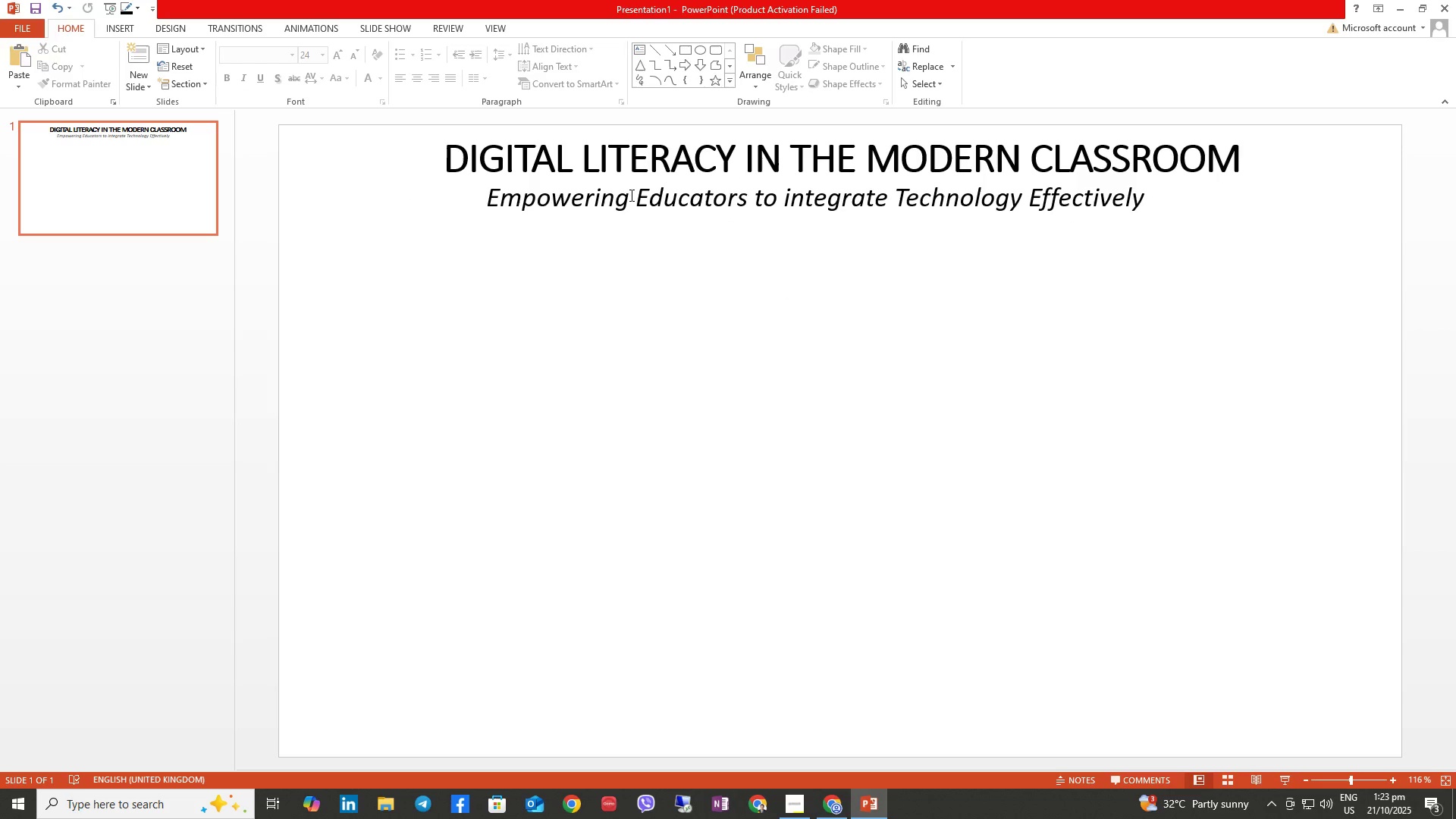 
wait(6.86)
 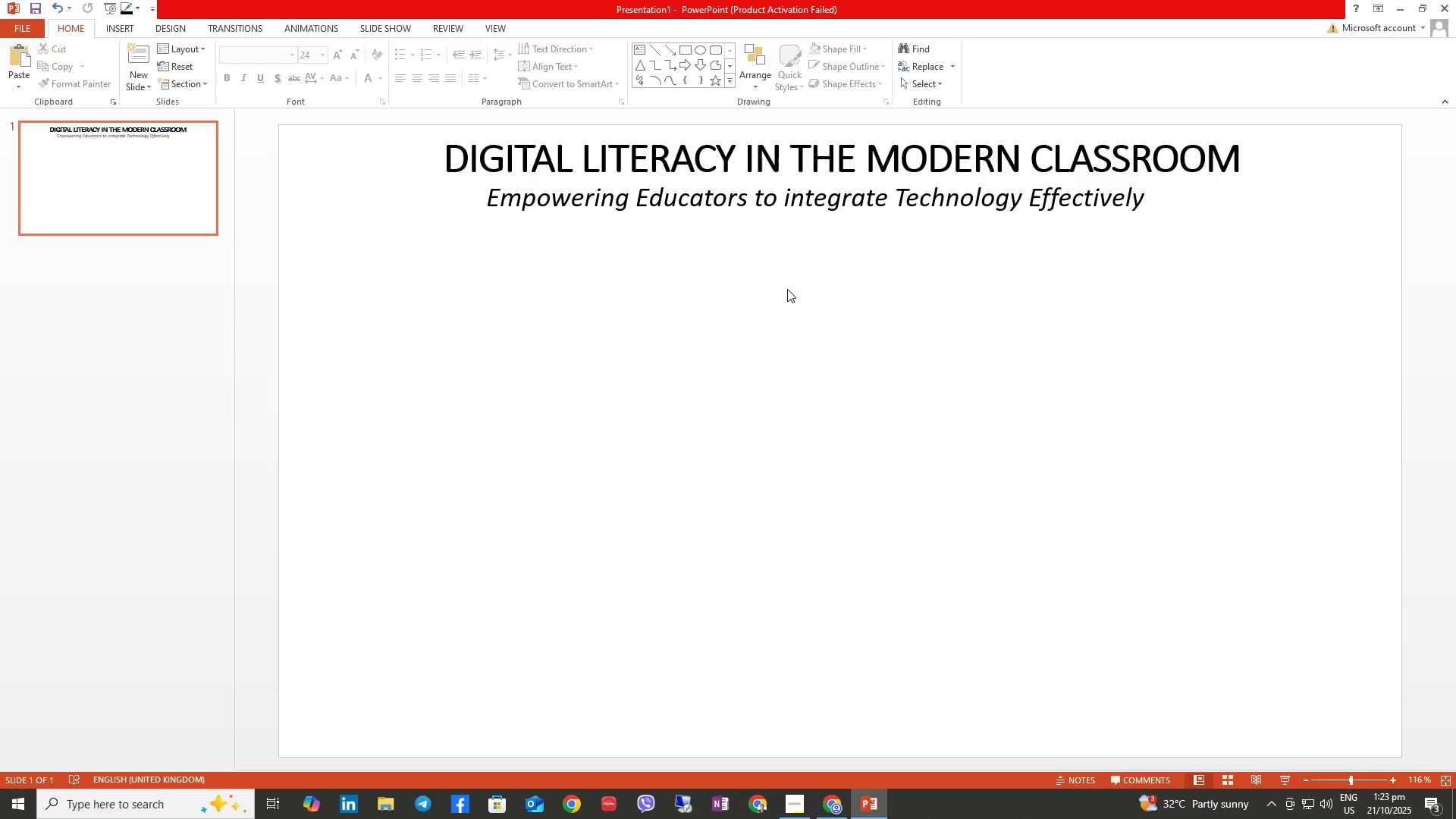 
left_click_drag(start_coordinate=[445, 159], to_coordinate=[1217, 157])
 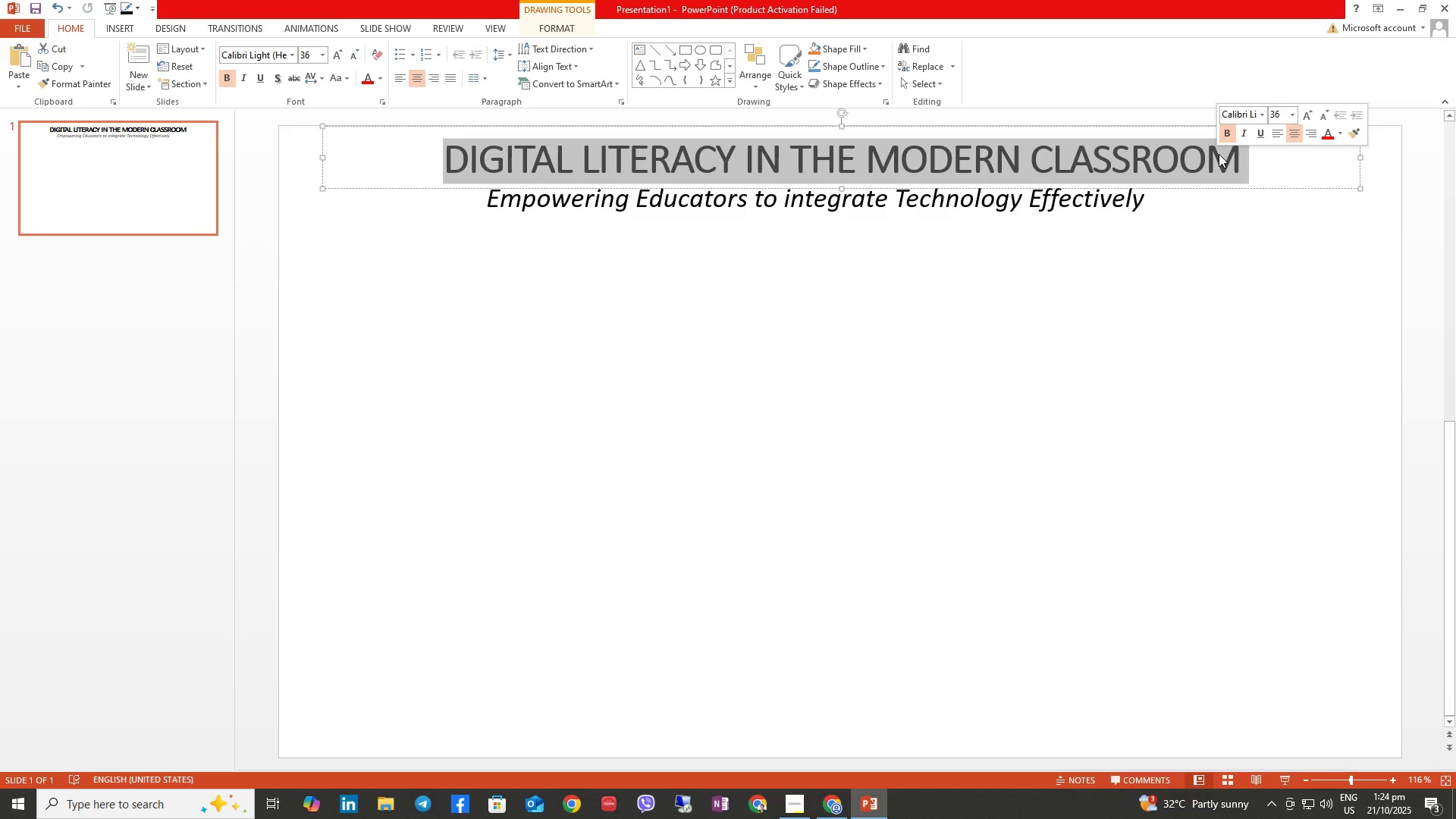 
type(Digital Literacy in the Modern Classroom)
 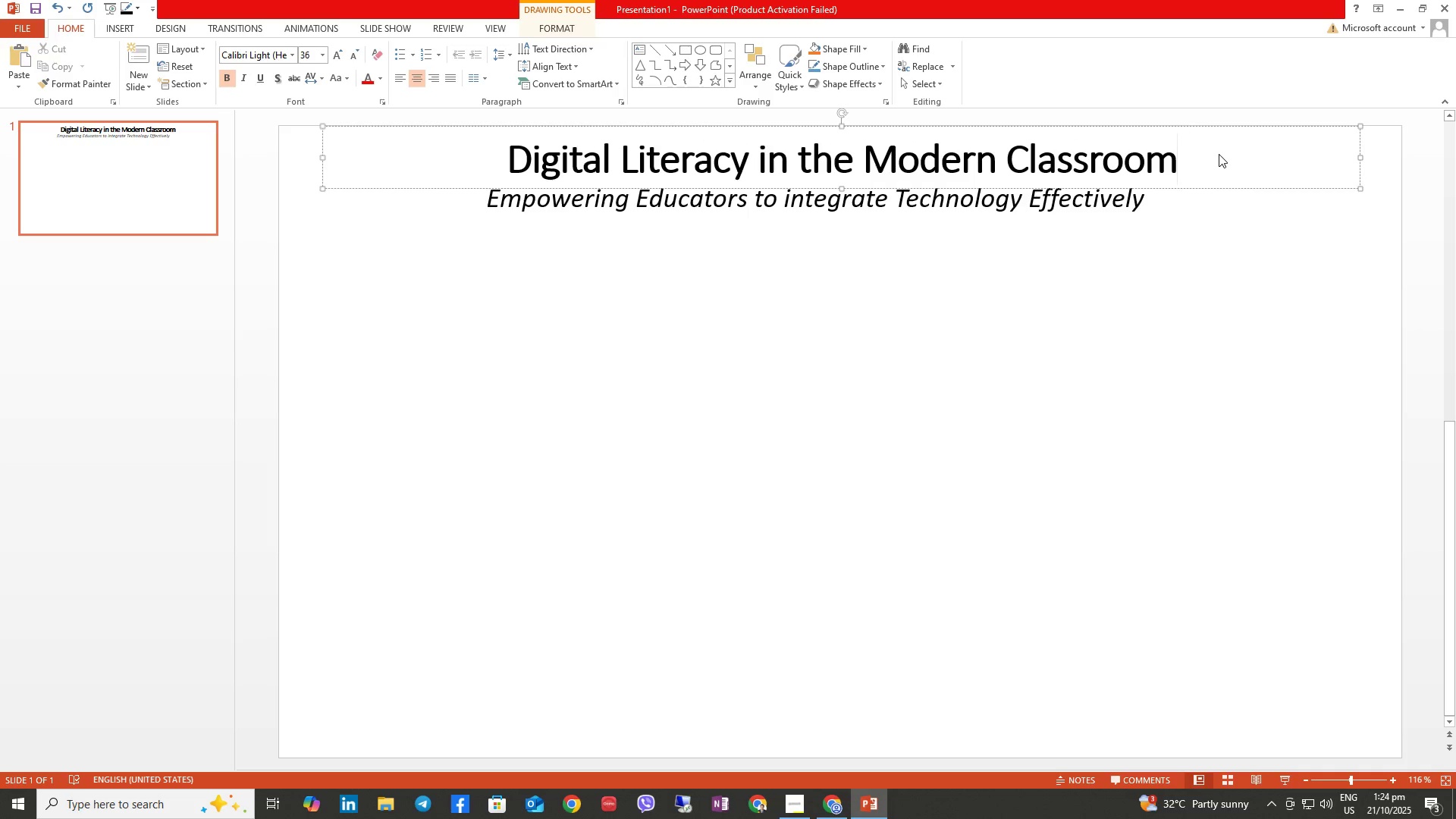 
left_click([985, 169])
 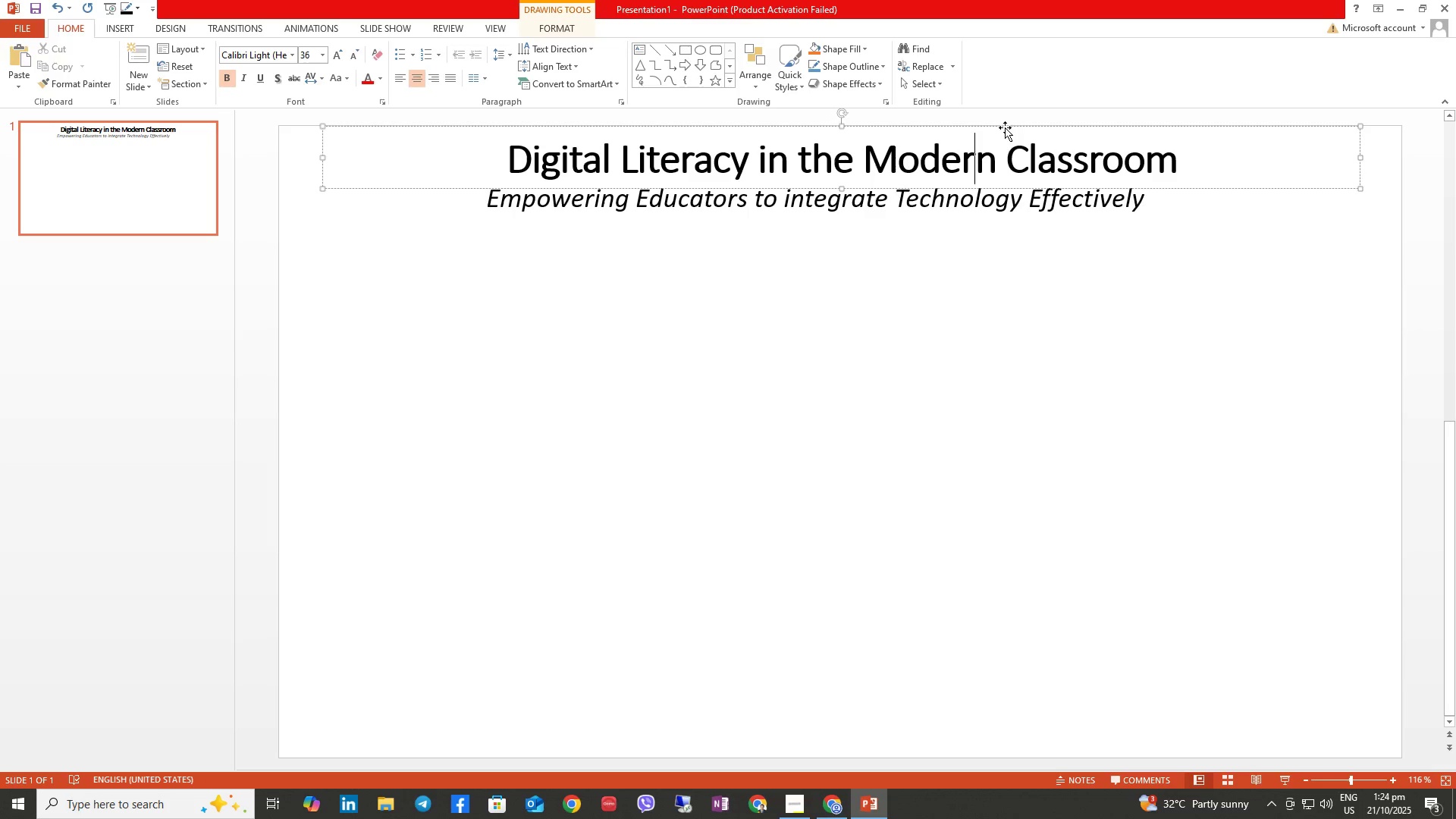 
left_click_drag(start_coordinate=[1003, 127], to_coordinate=[974, 126])
 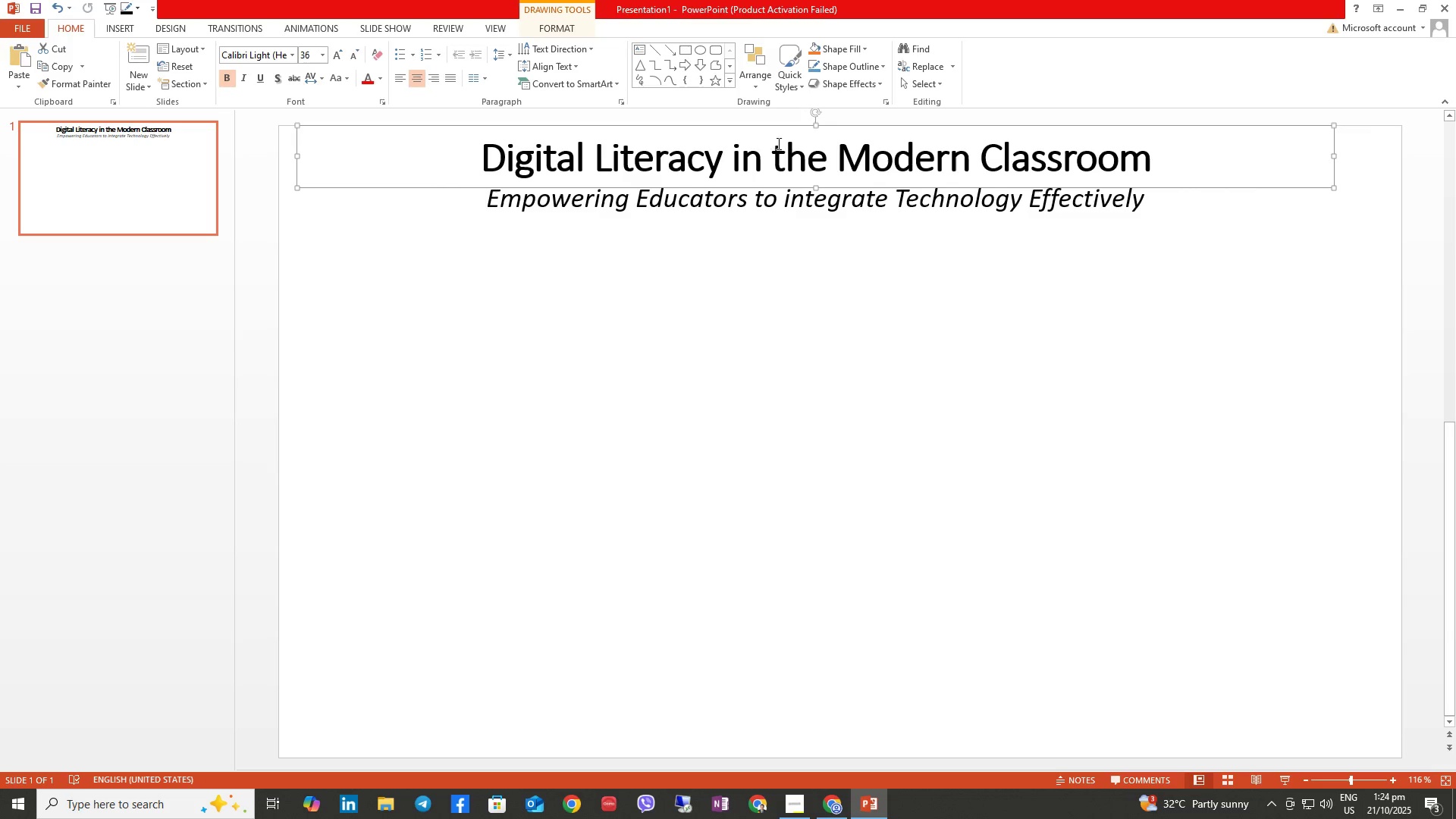 
left_click([796, 158])
 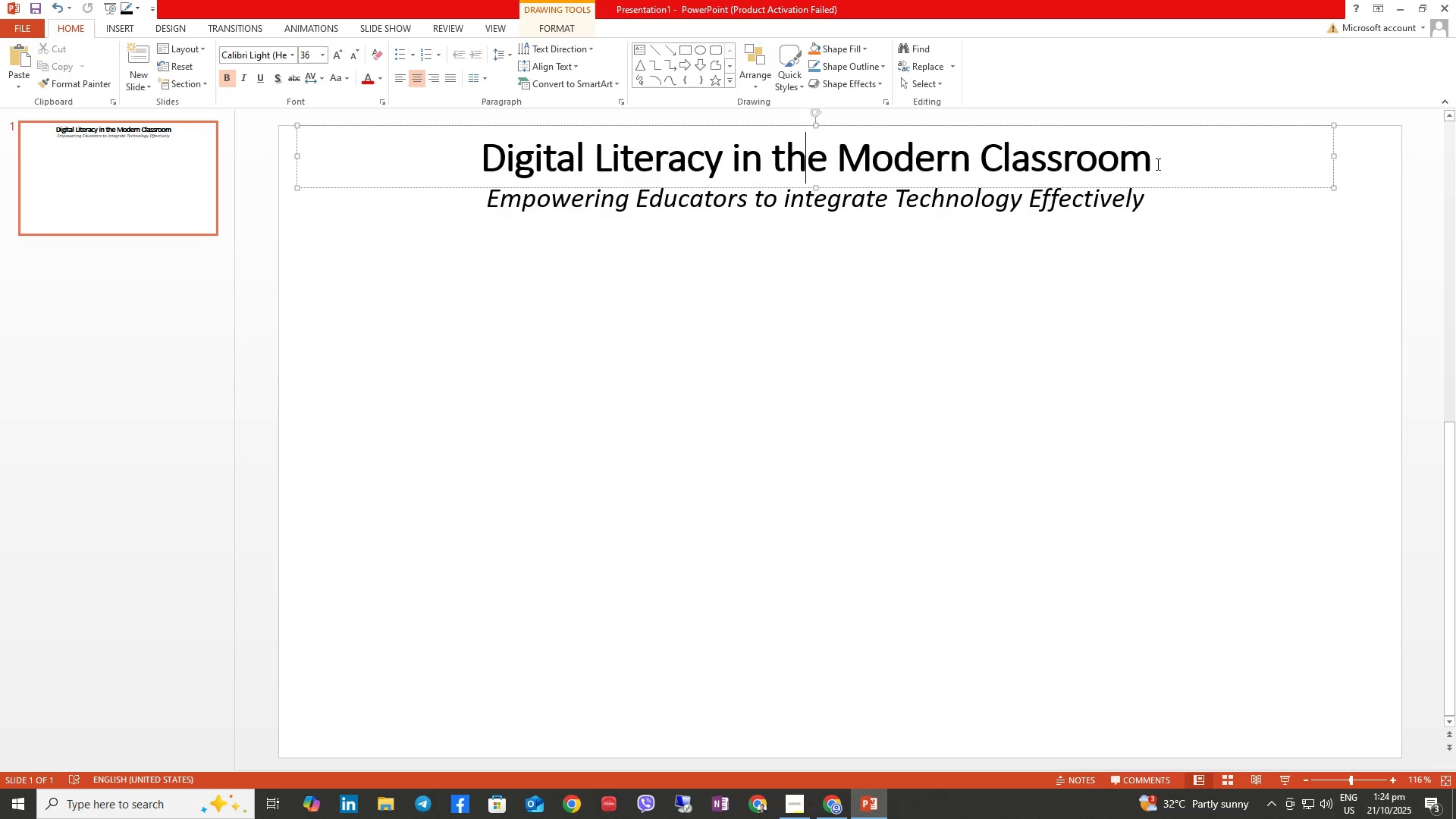 
left_click_drag(start_coordinate=[1150, 162], to_coordinate=[549, 158])
 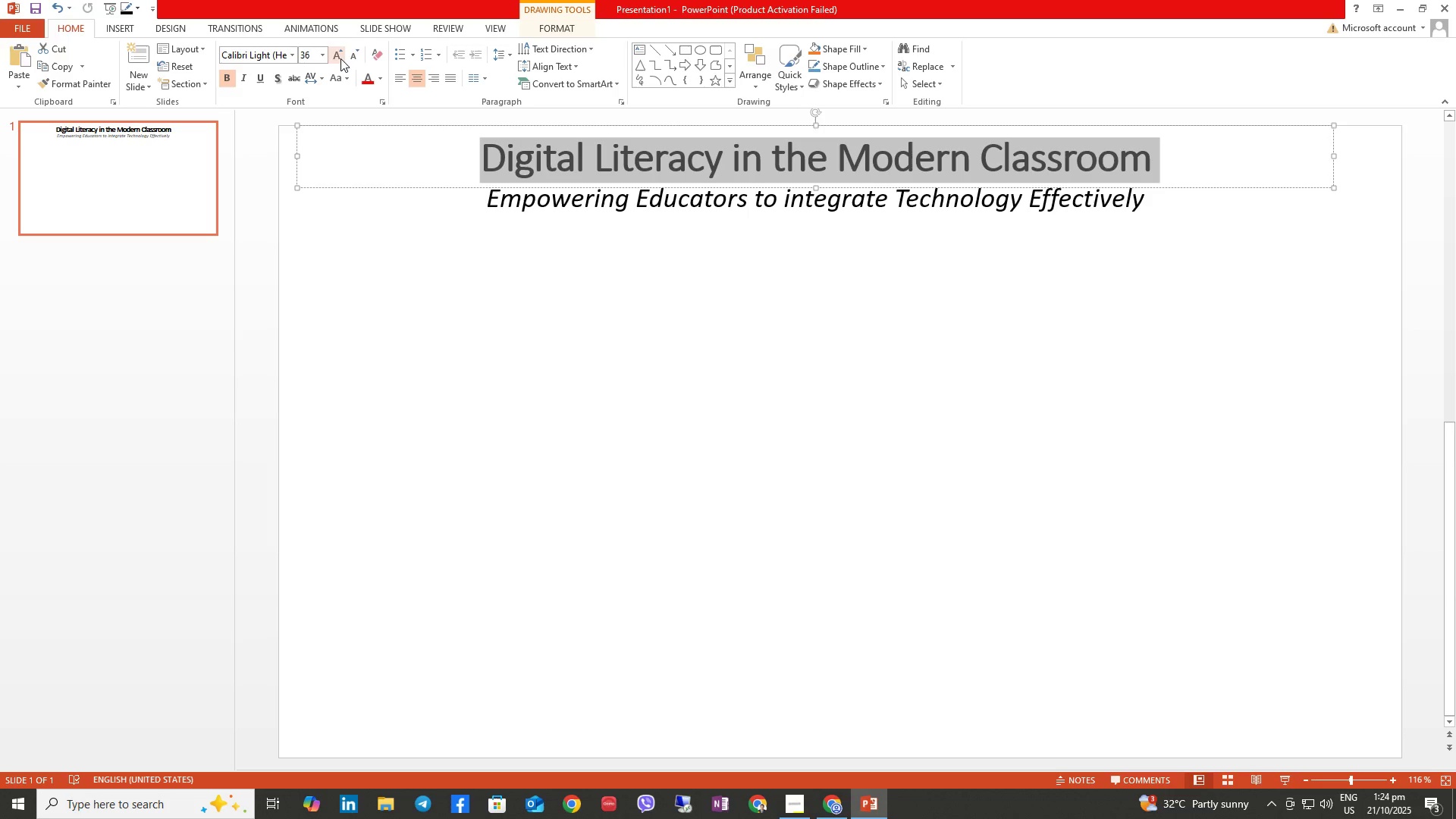 
left_click([340, 58])
 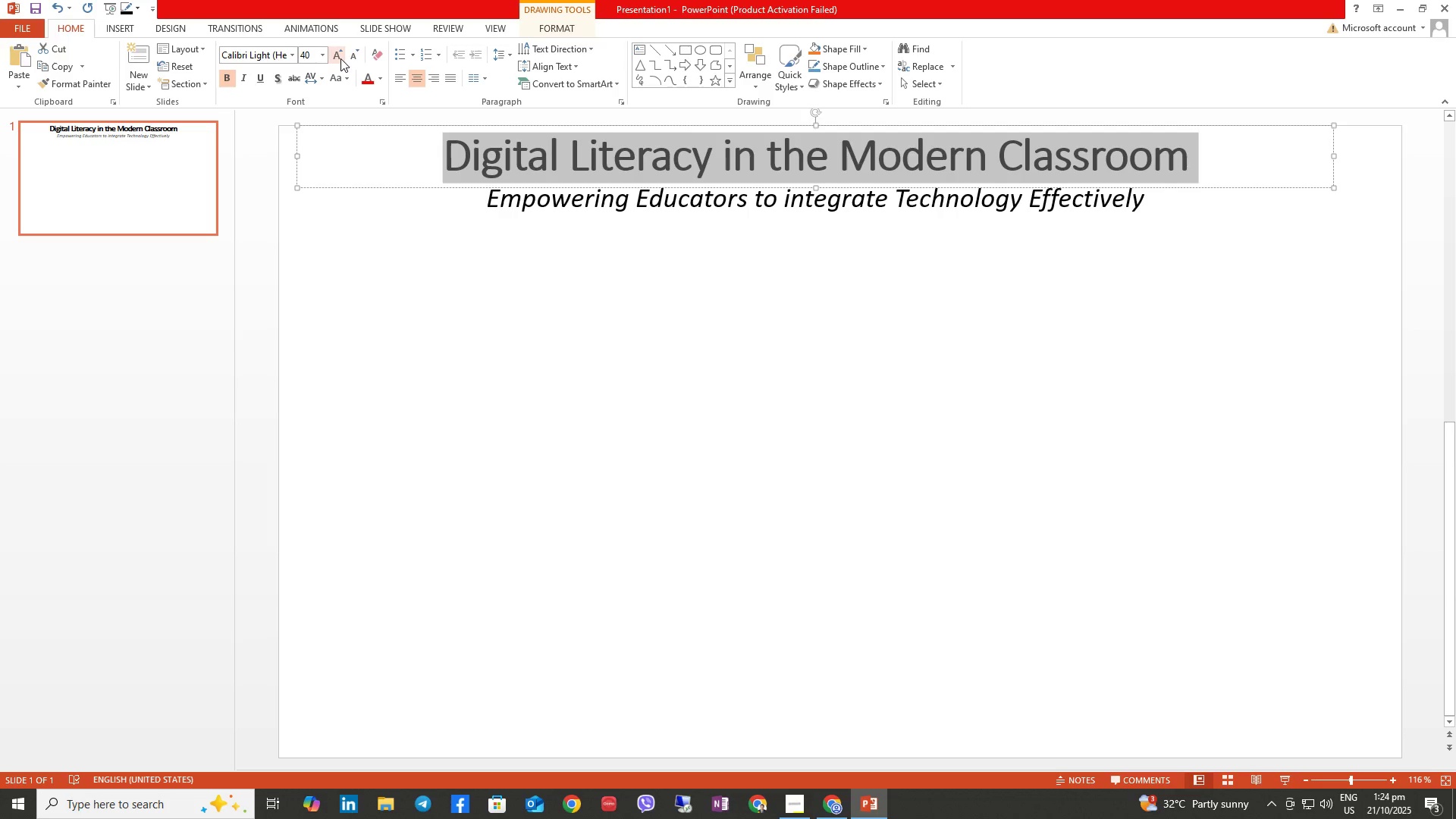 
left_click([340, 58])
 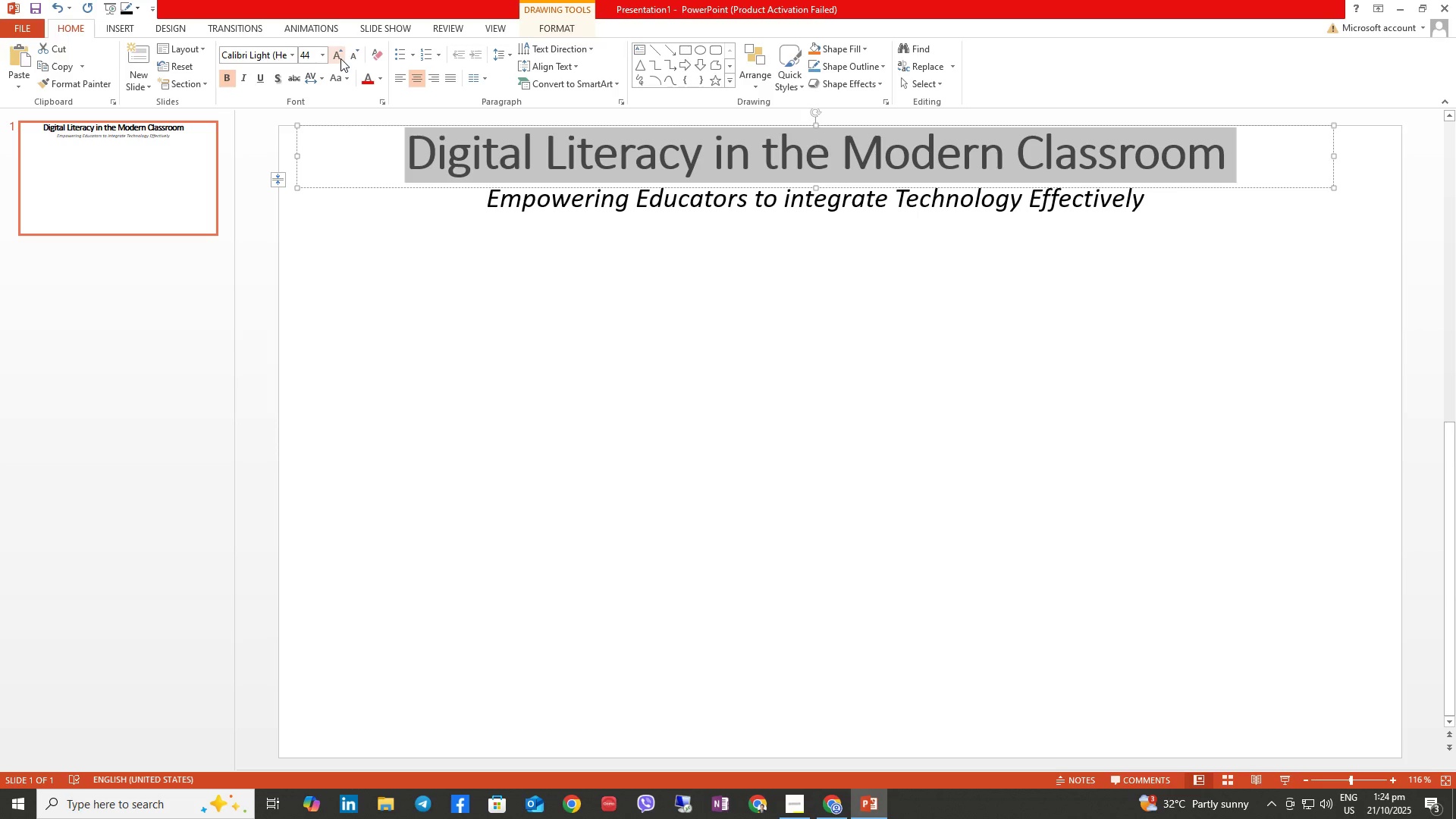 
left_click([340, 58])
 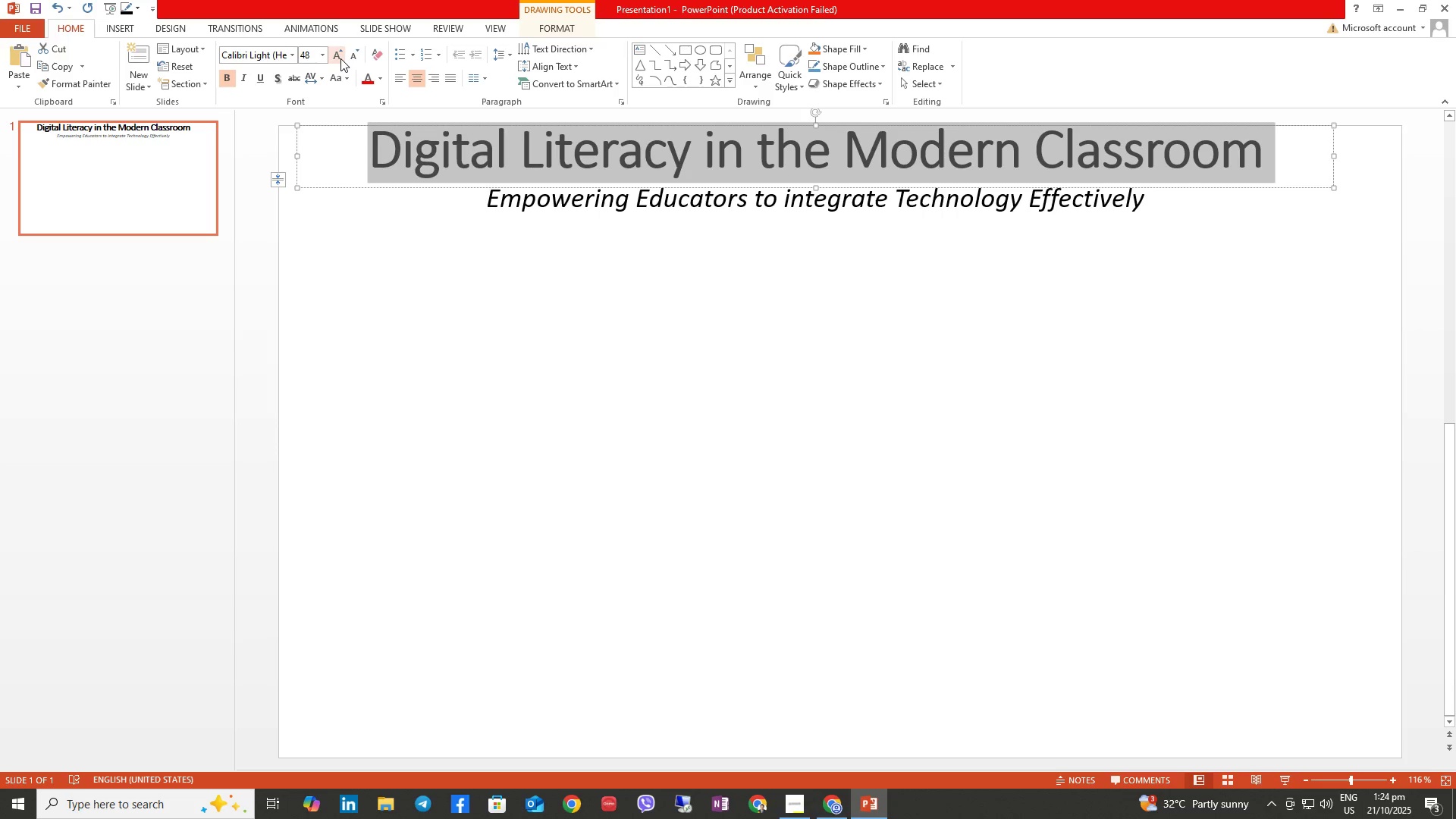 
mouse_move([352, 77])
 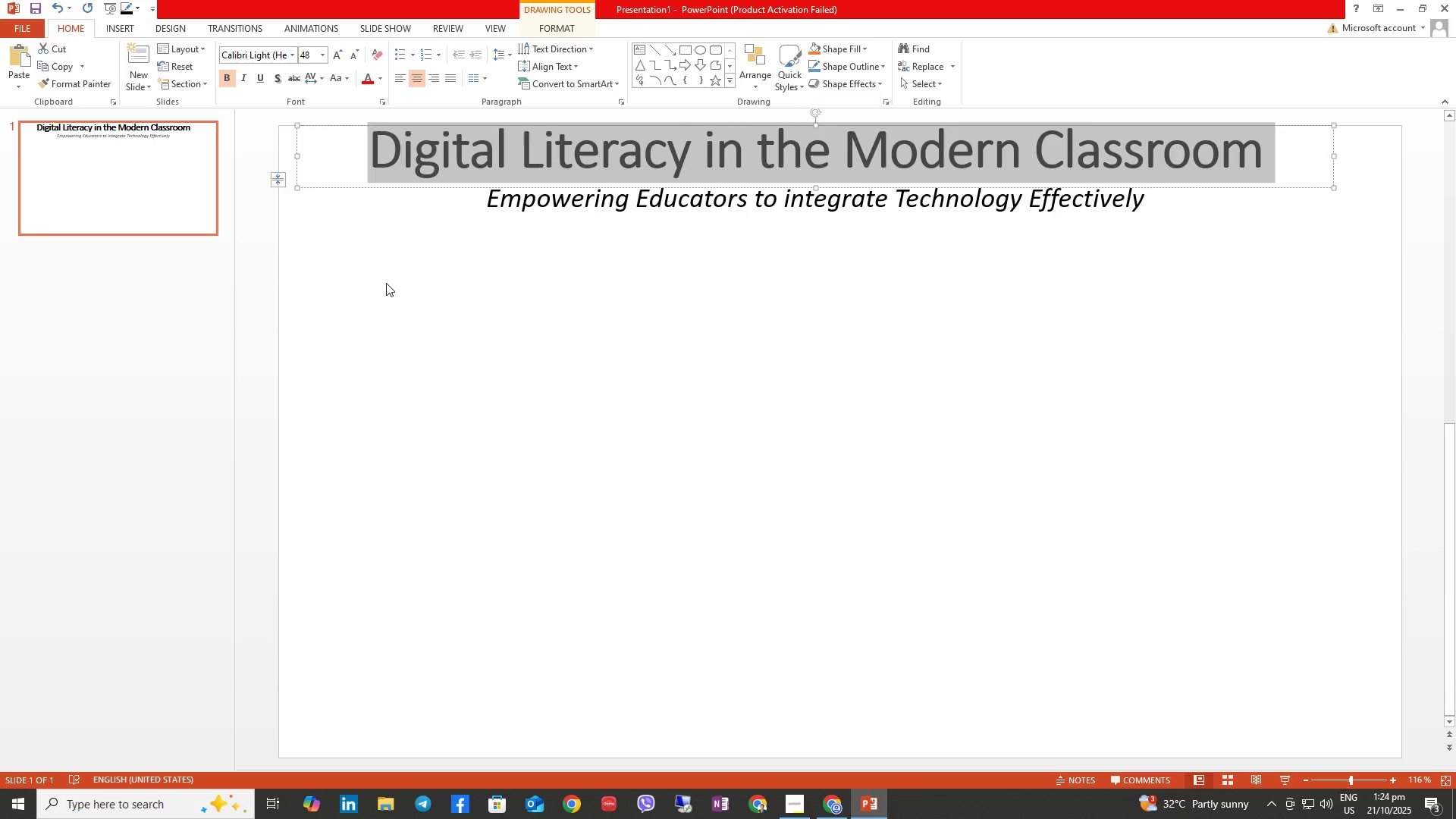 
left_click([386, 283])
 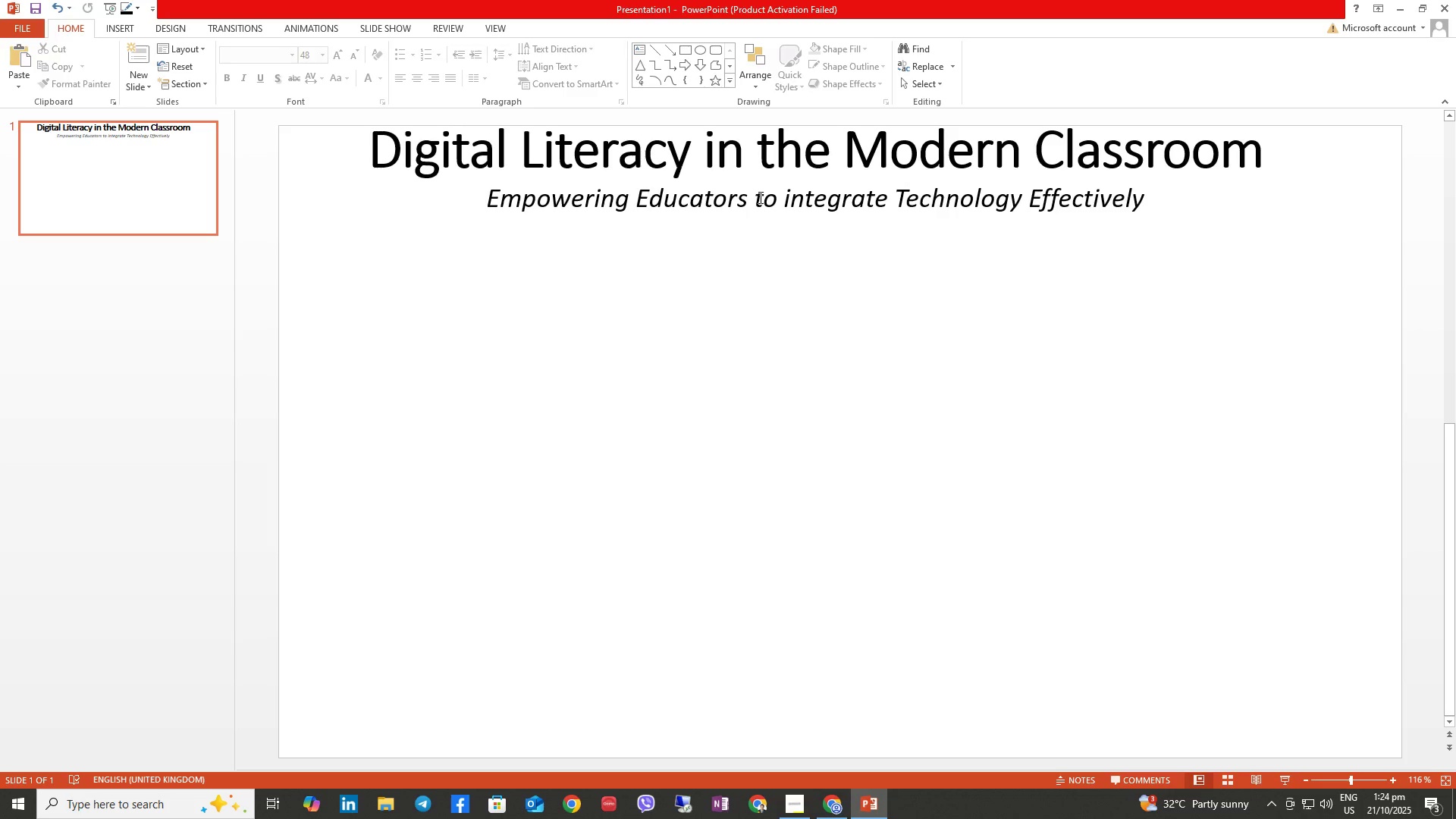 
left_click([780, 168])
 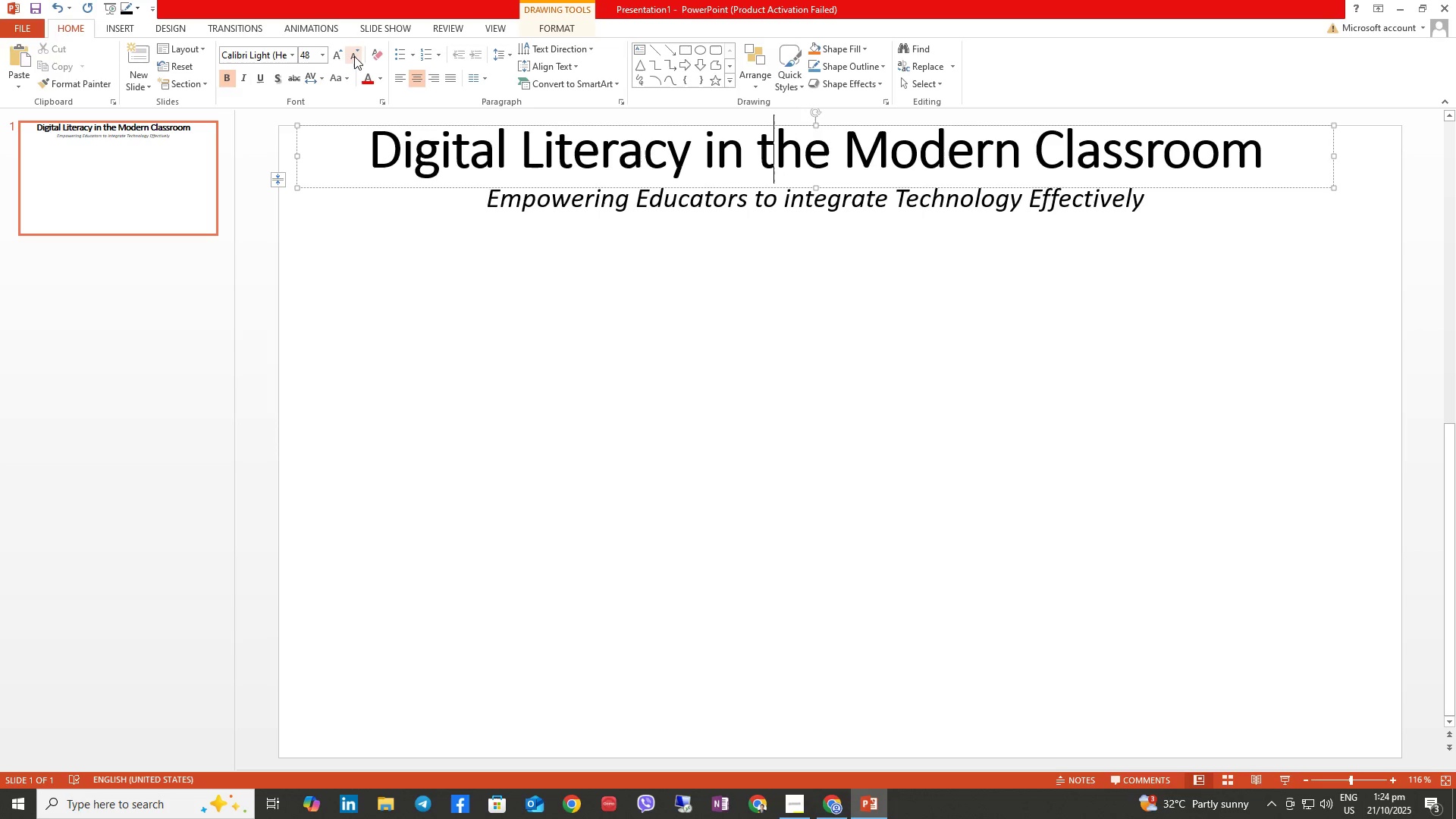 
left_click([353, 56])
 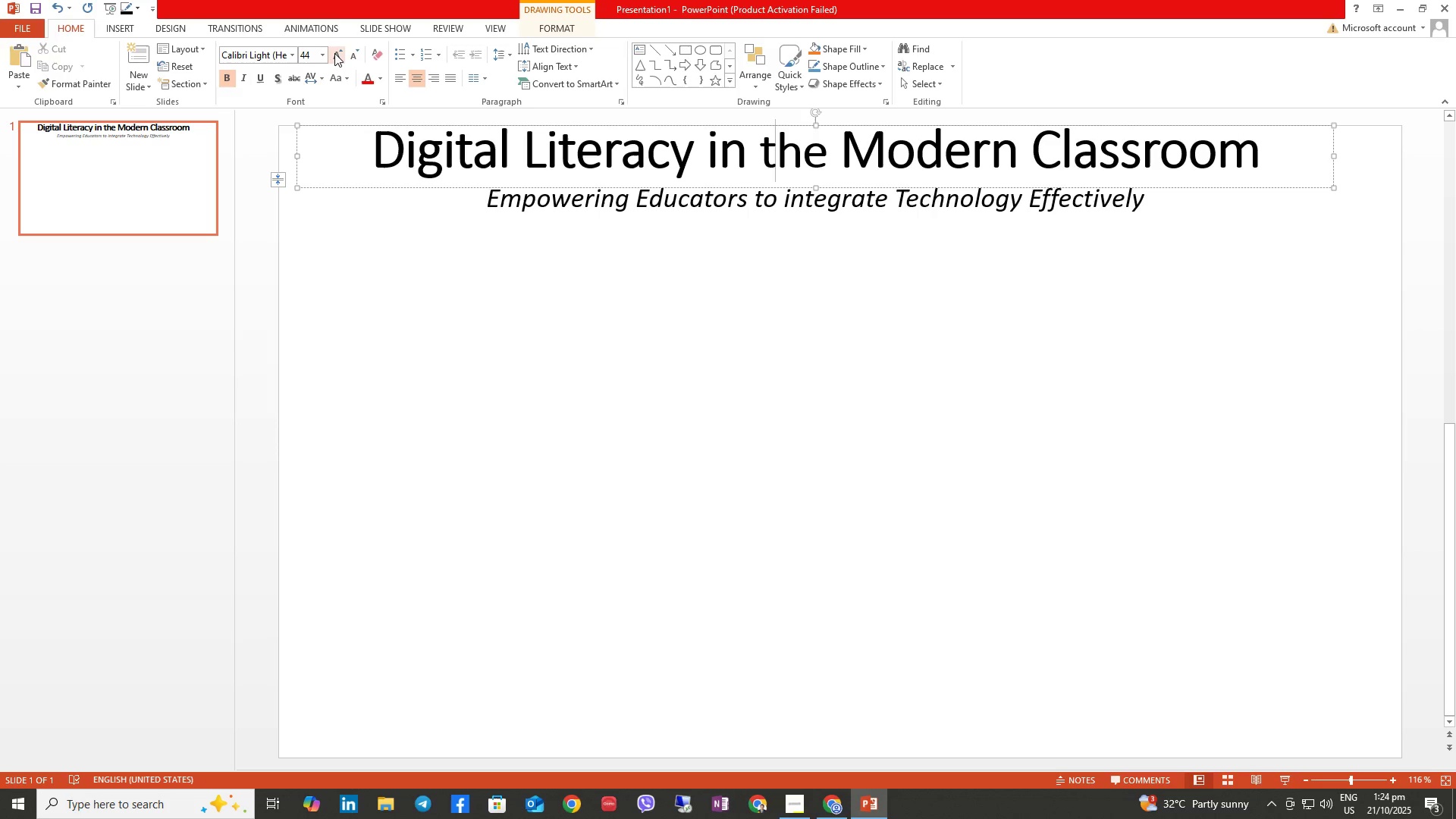 
left_click([334, 53])
 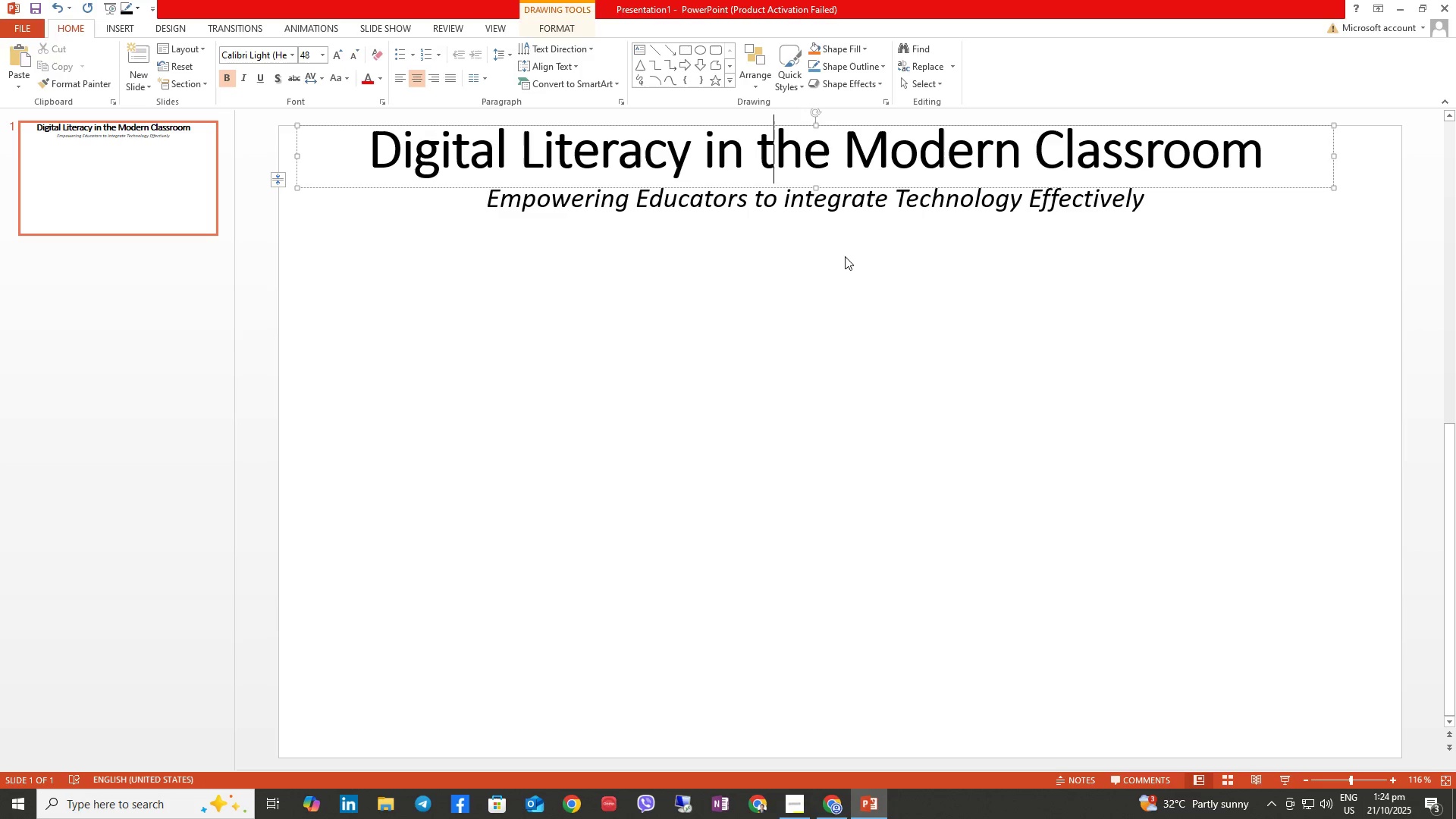 
left_click([845, 256])
 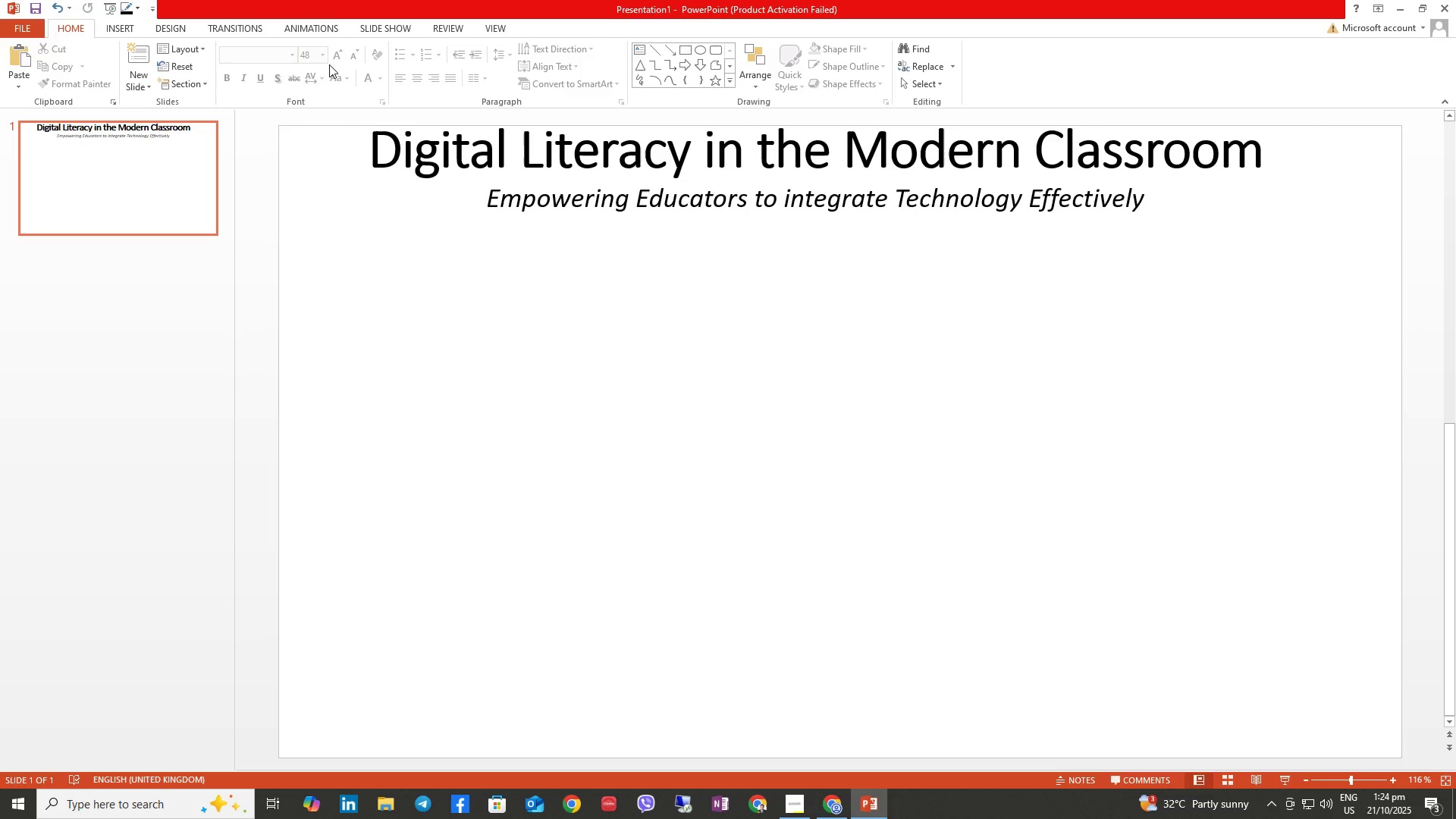 
left_click([1220, 157])
 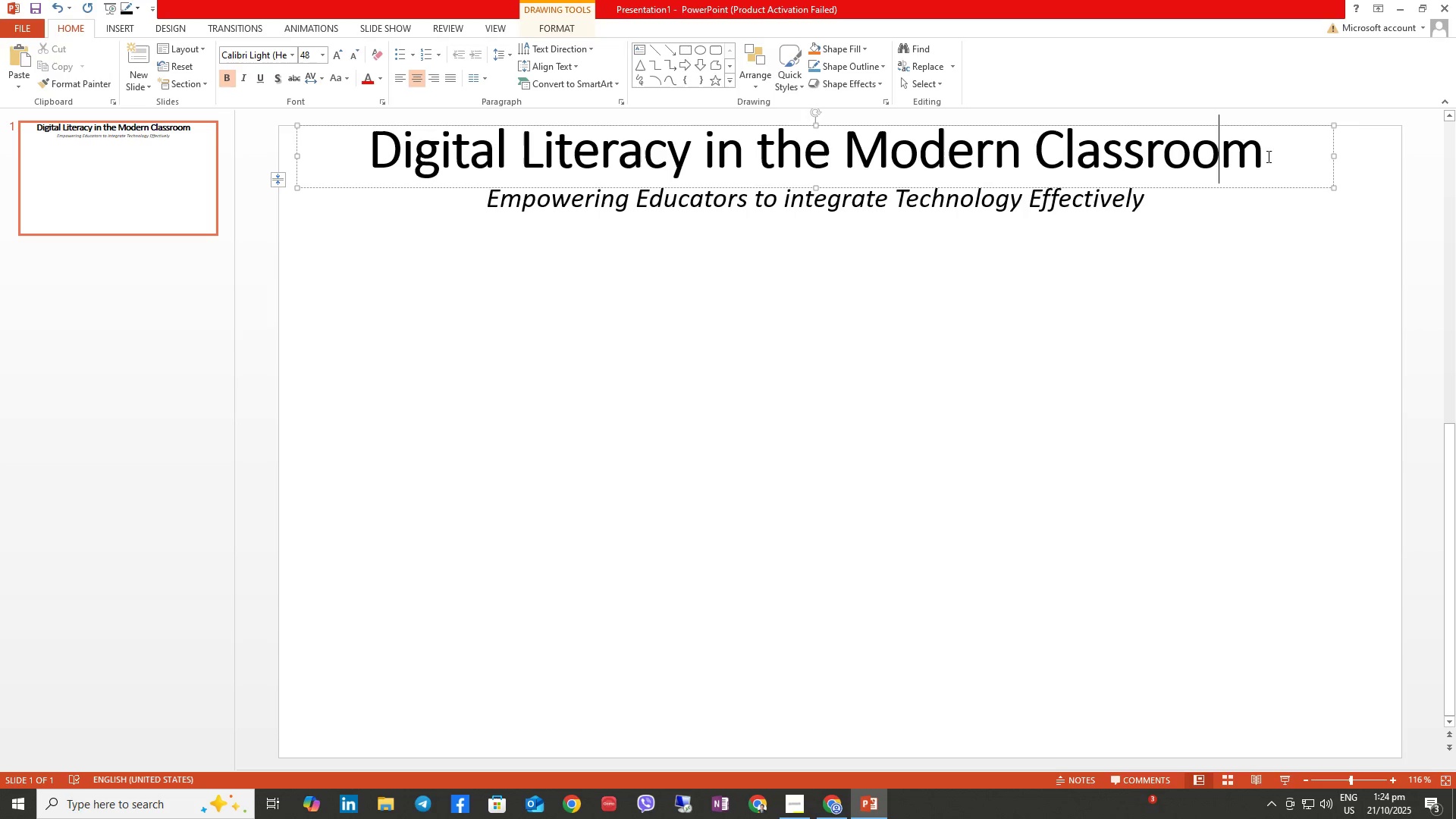 
left_click_drag(start_coordinate=[1266, 155], to_coordinate=[419, 172])
 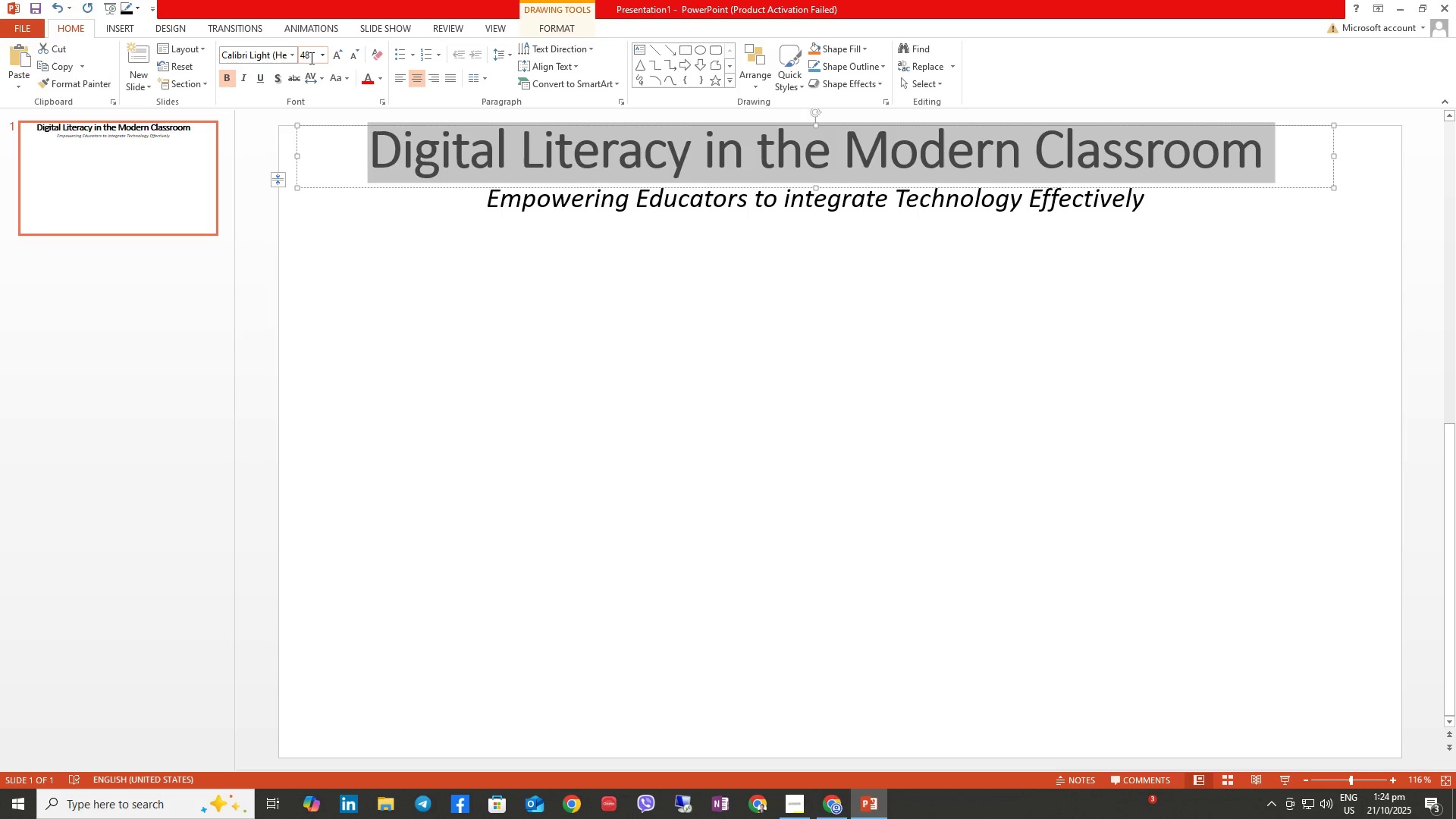 
left_click([310, 58])
 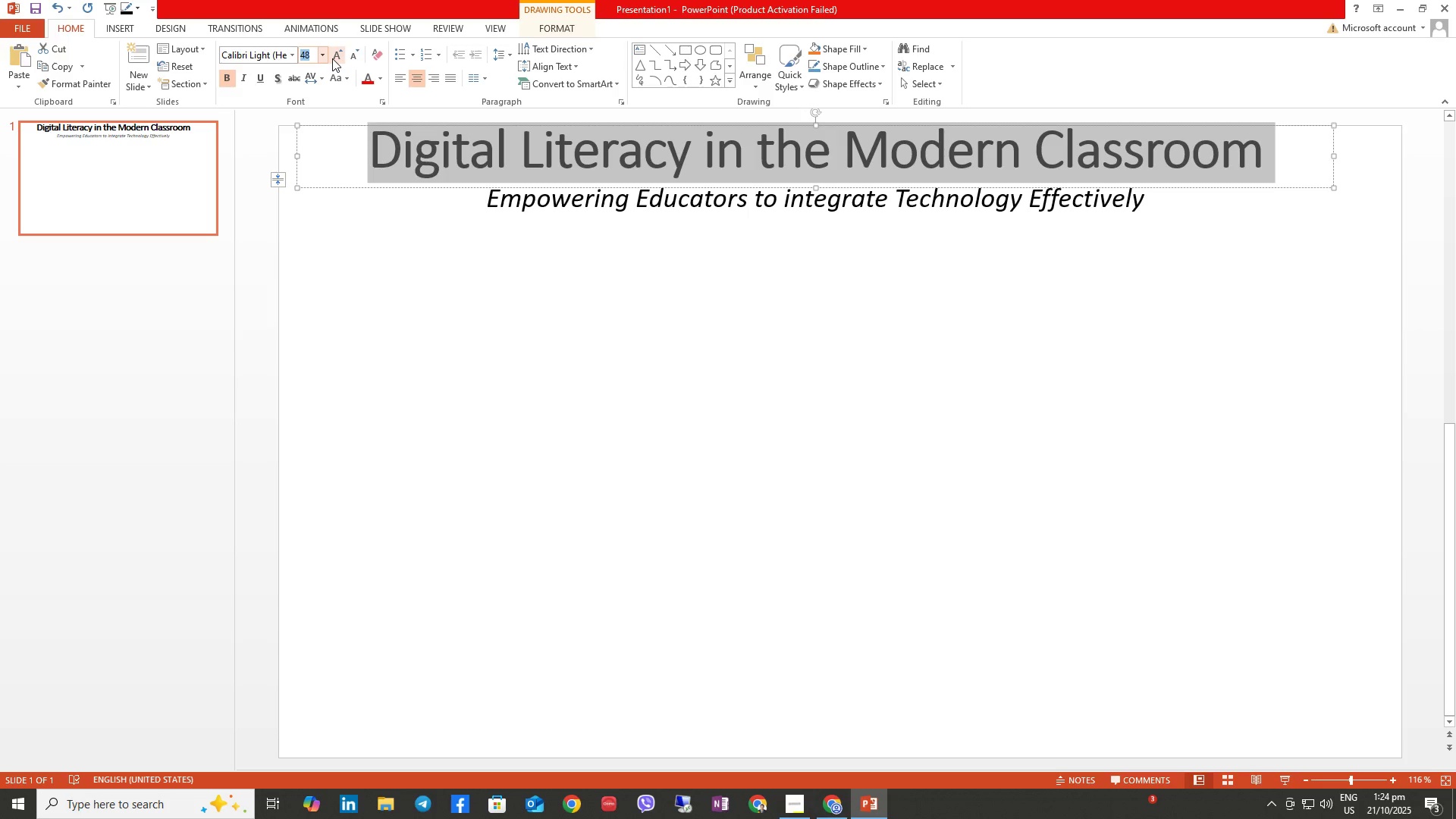 
key(Numpad4)
 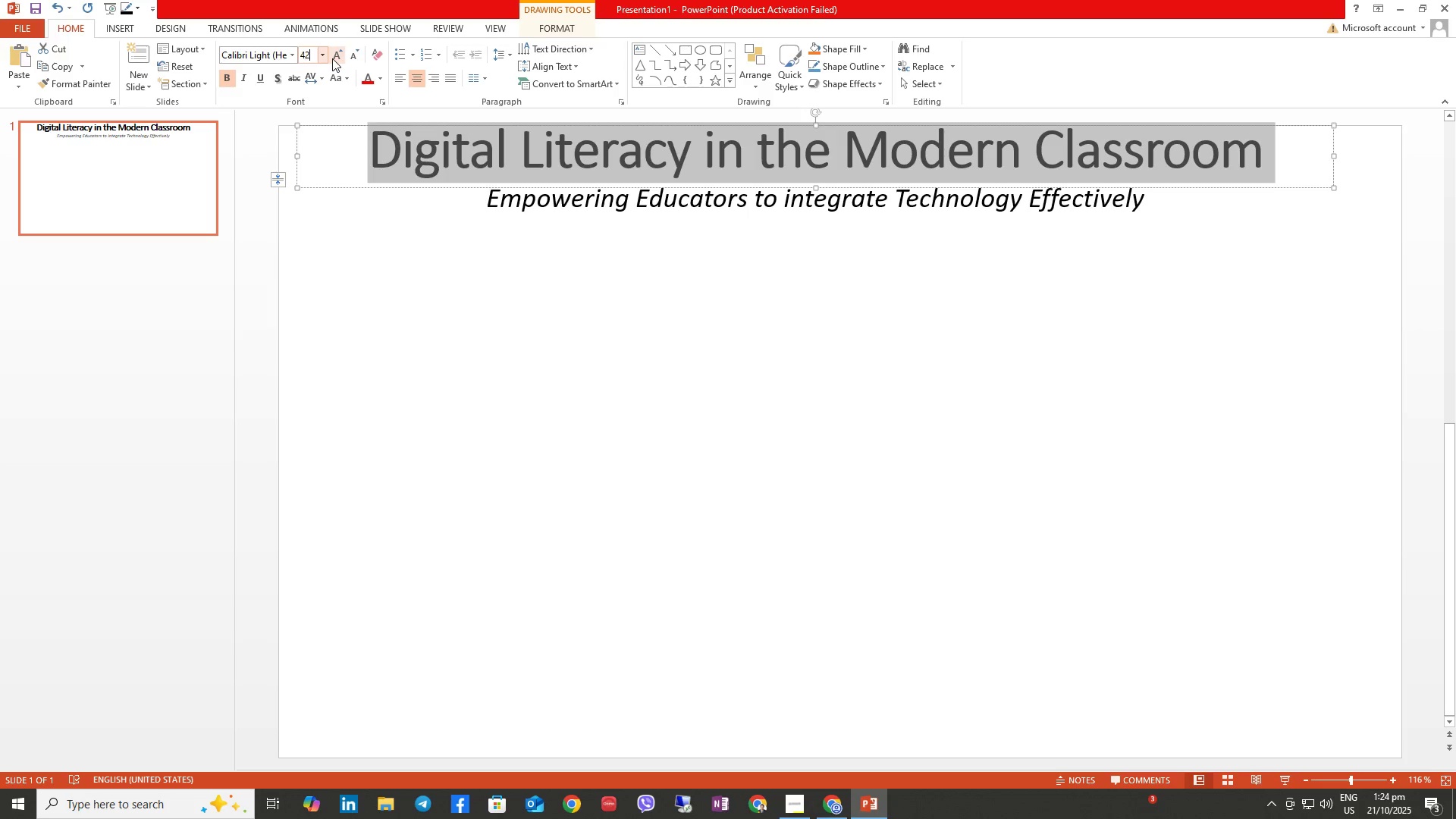 
key(Numpad2)
 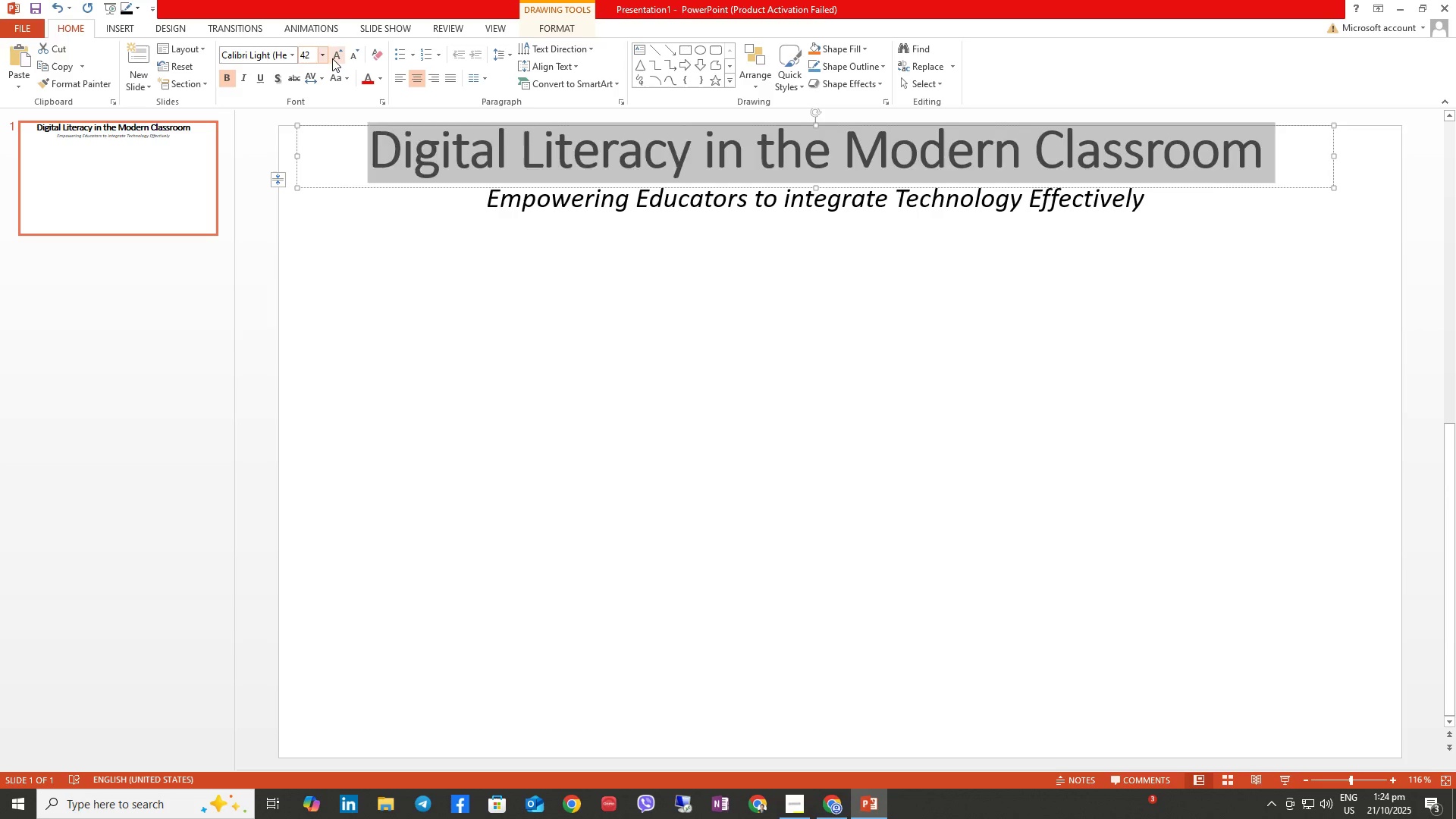 
key(NumpadEnter)
 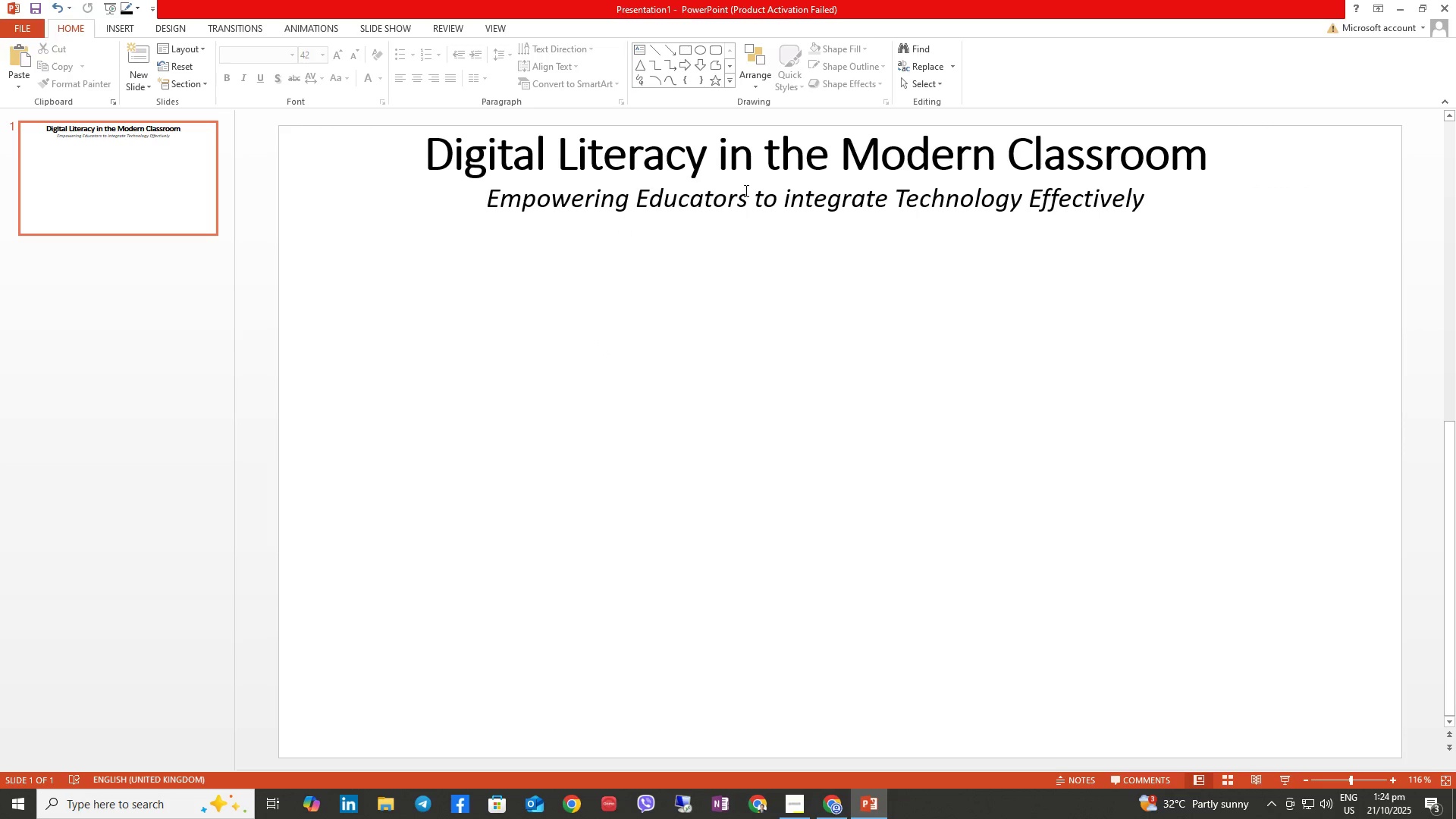 
left_click([778, 155])
 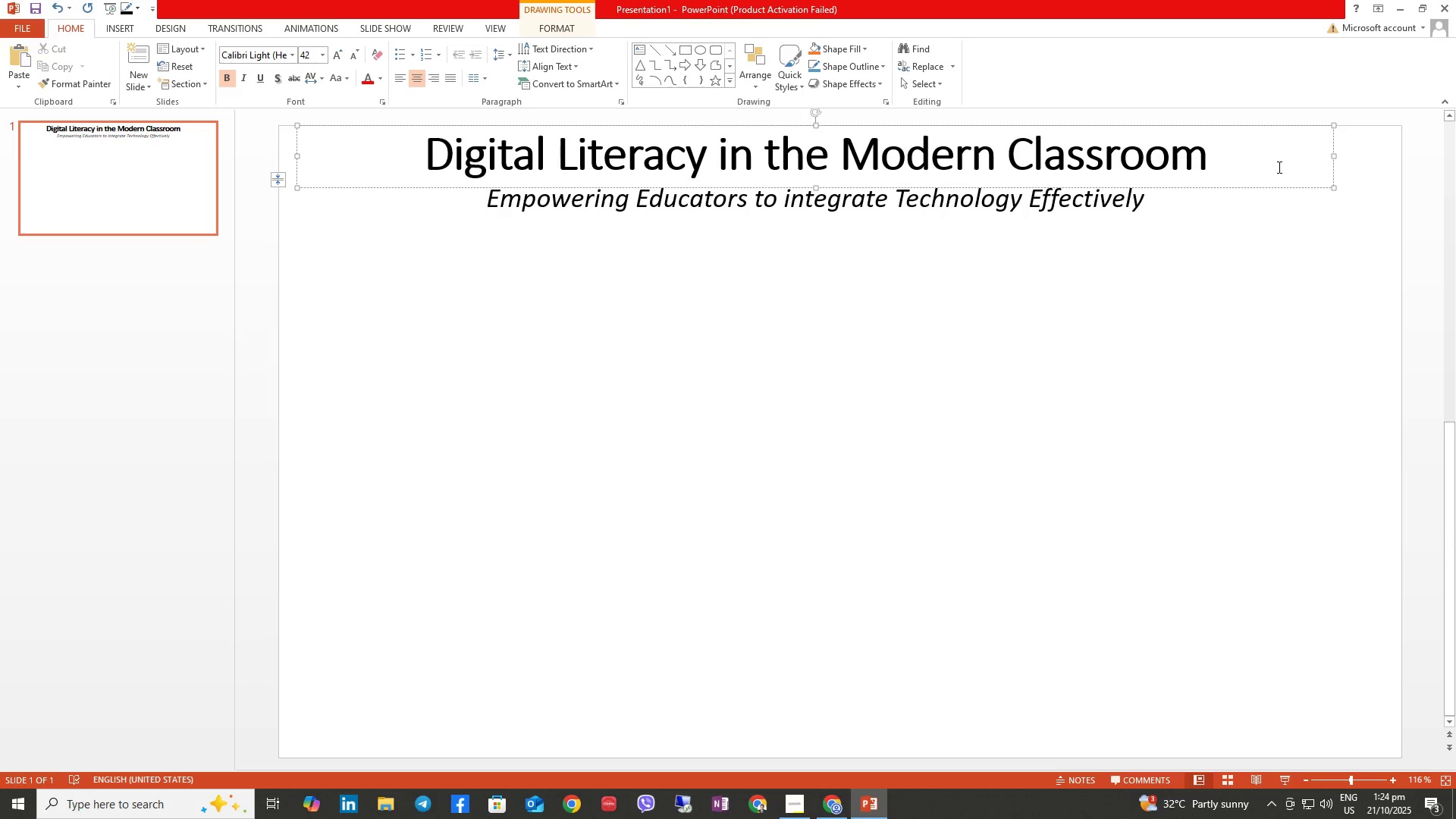 
wait(6.47)
 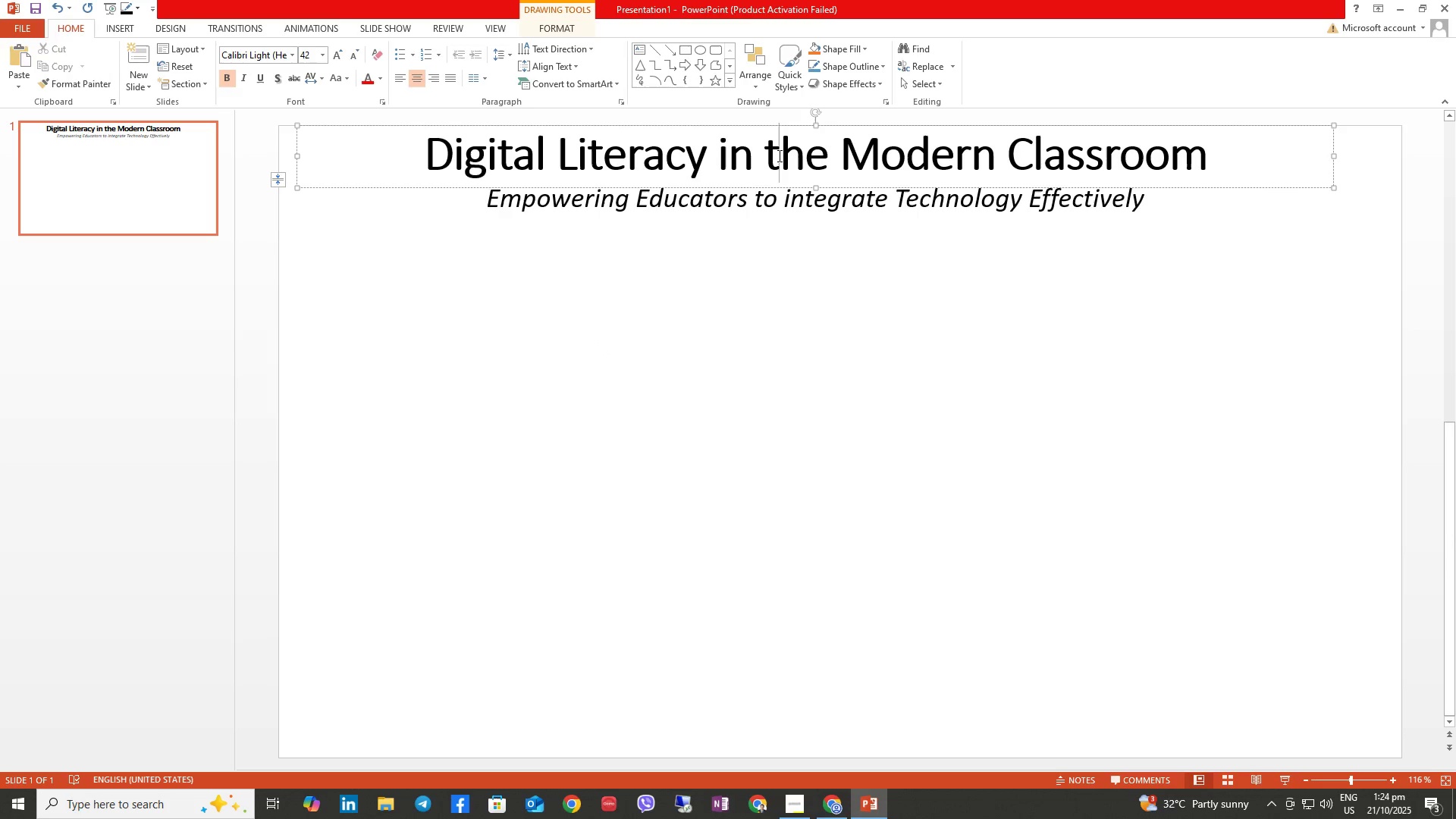 
left_click([1144, 278])
 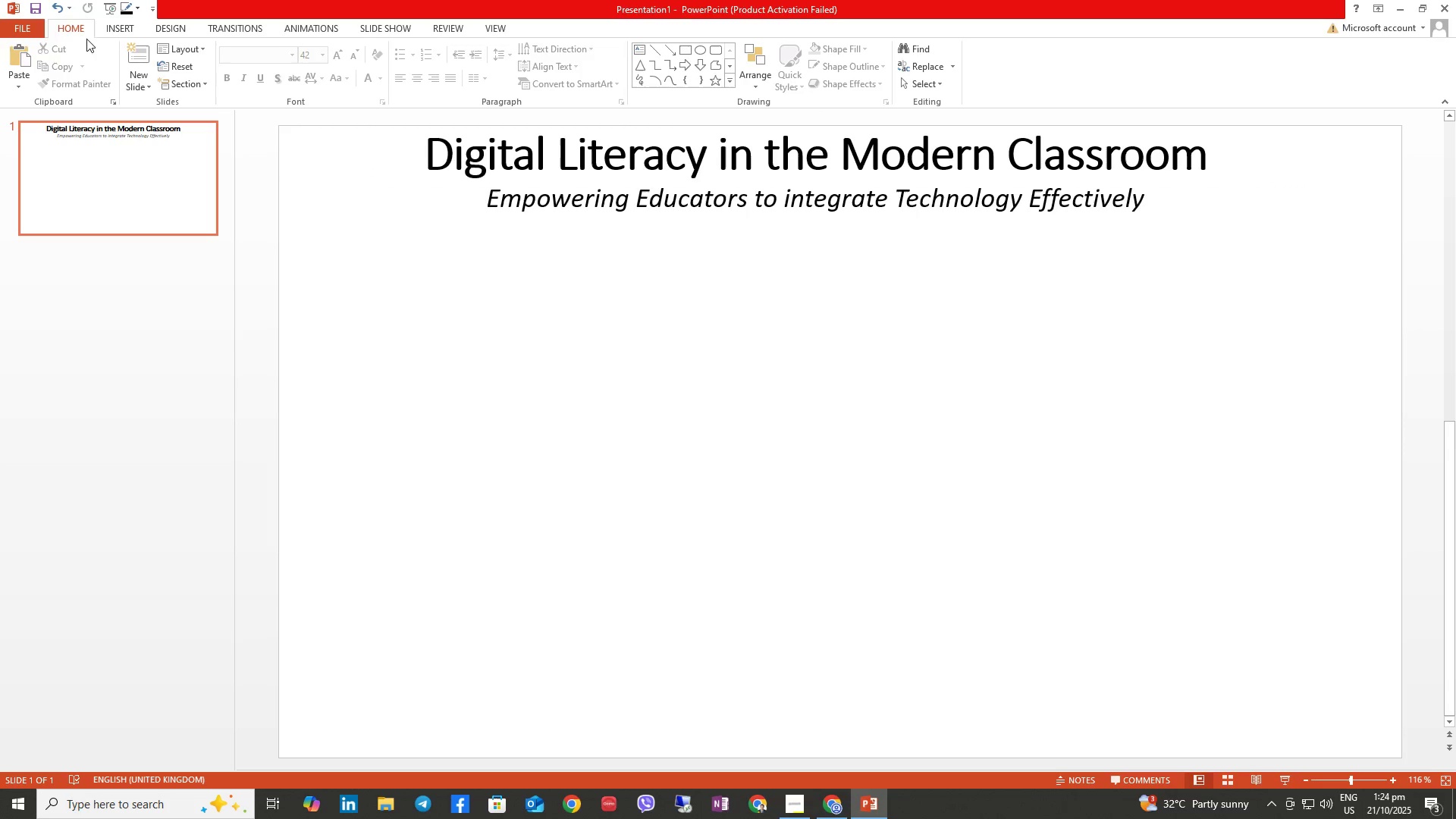 
left_click([115, 36])
 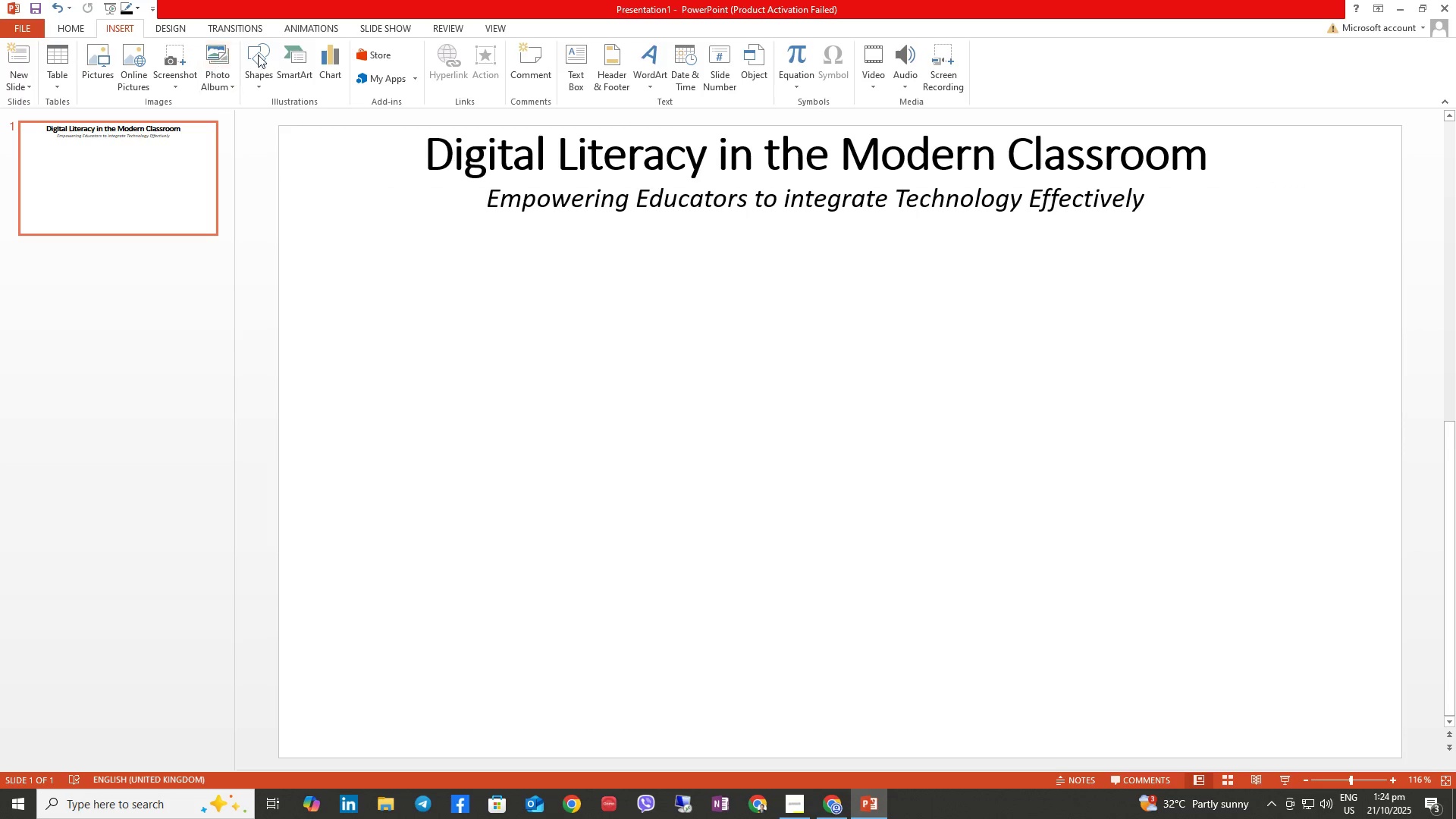 
left_click([266, 55])
 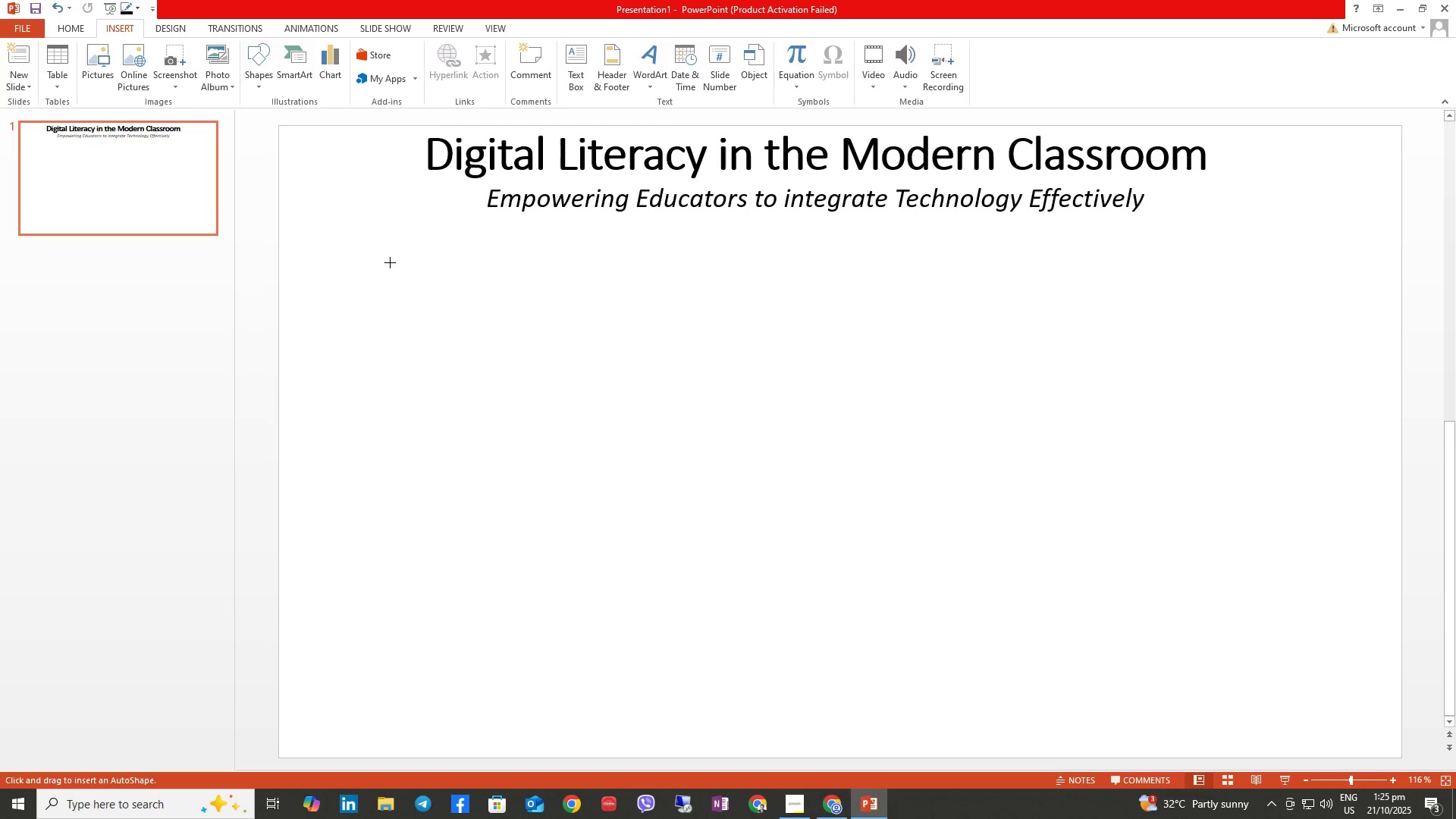 
left_click_drag(start_coordinate=[363, 265], to_coordinate=[590, 461])
 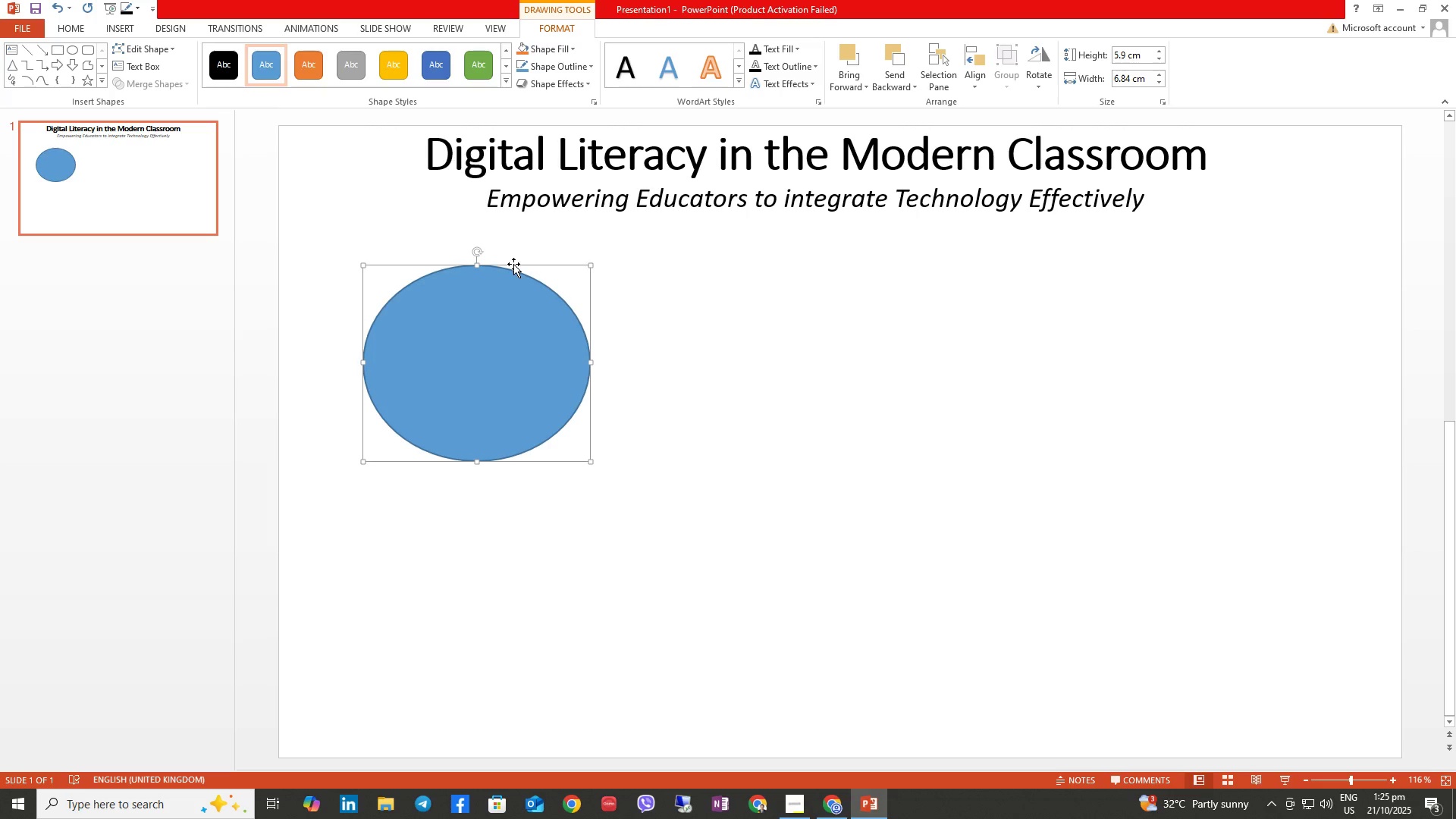 
left_click_drag(start_coordinate=[513, 264], to_coordinate=[460, 237])
 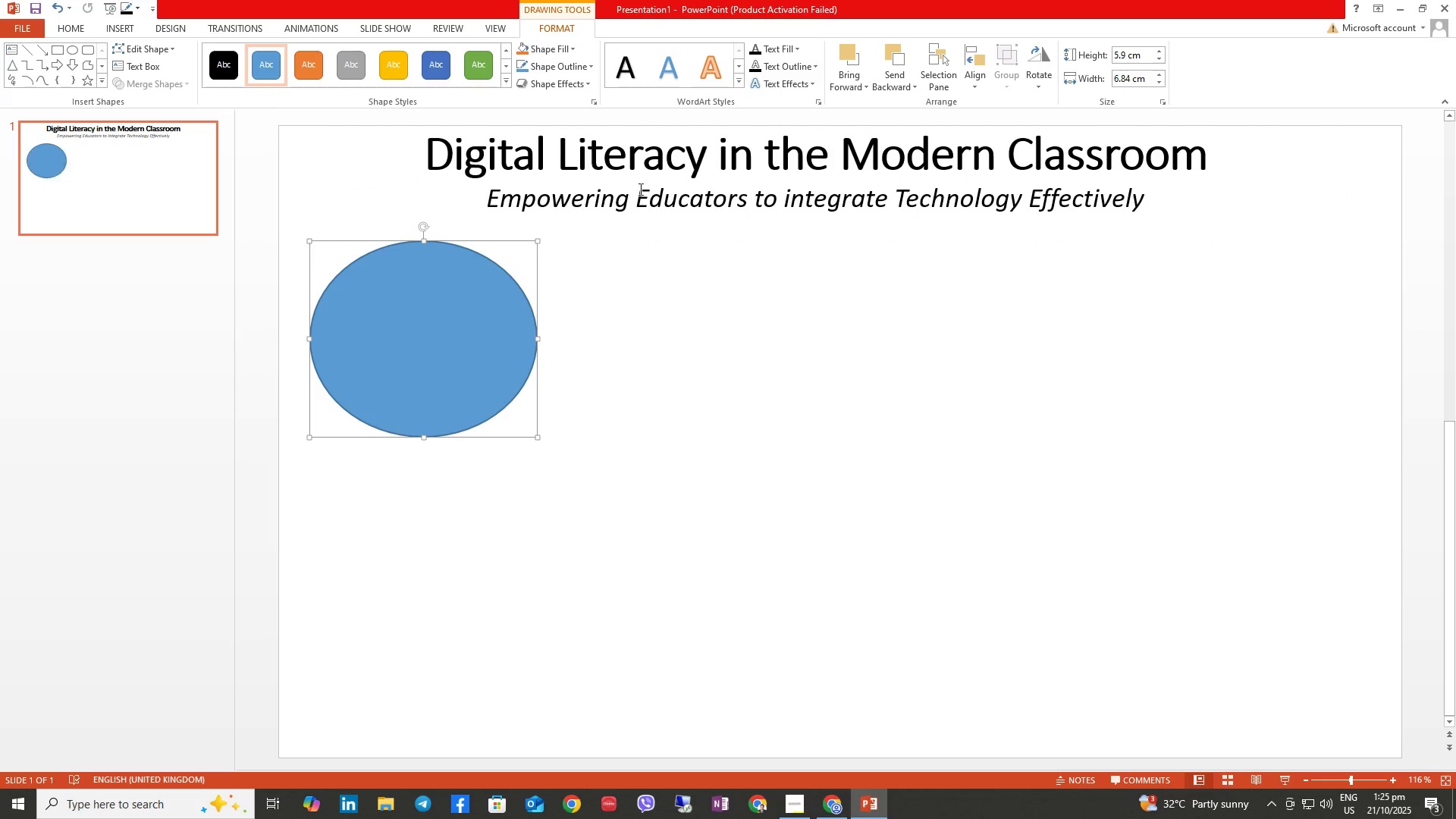 
left_click([643, 197])
 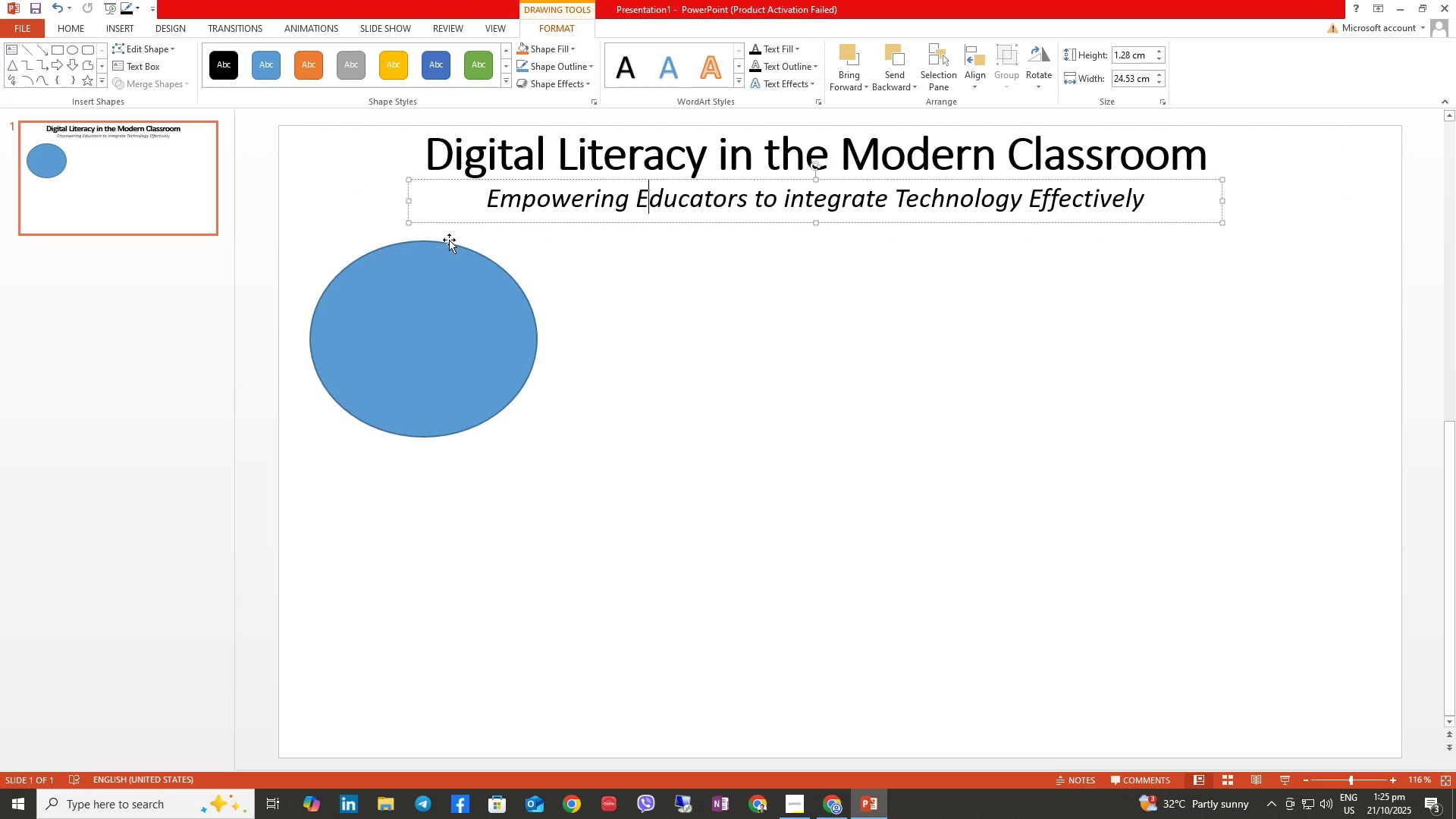 
left_click([448, 241])
 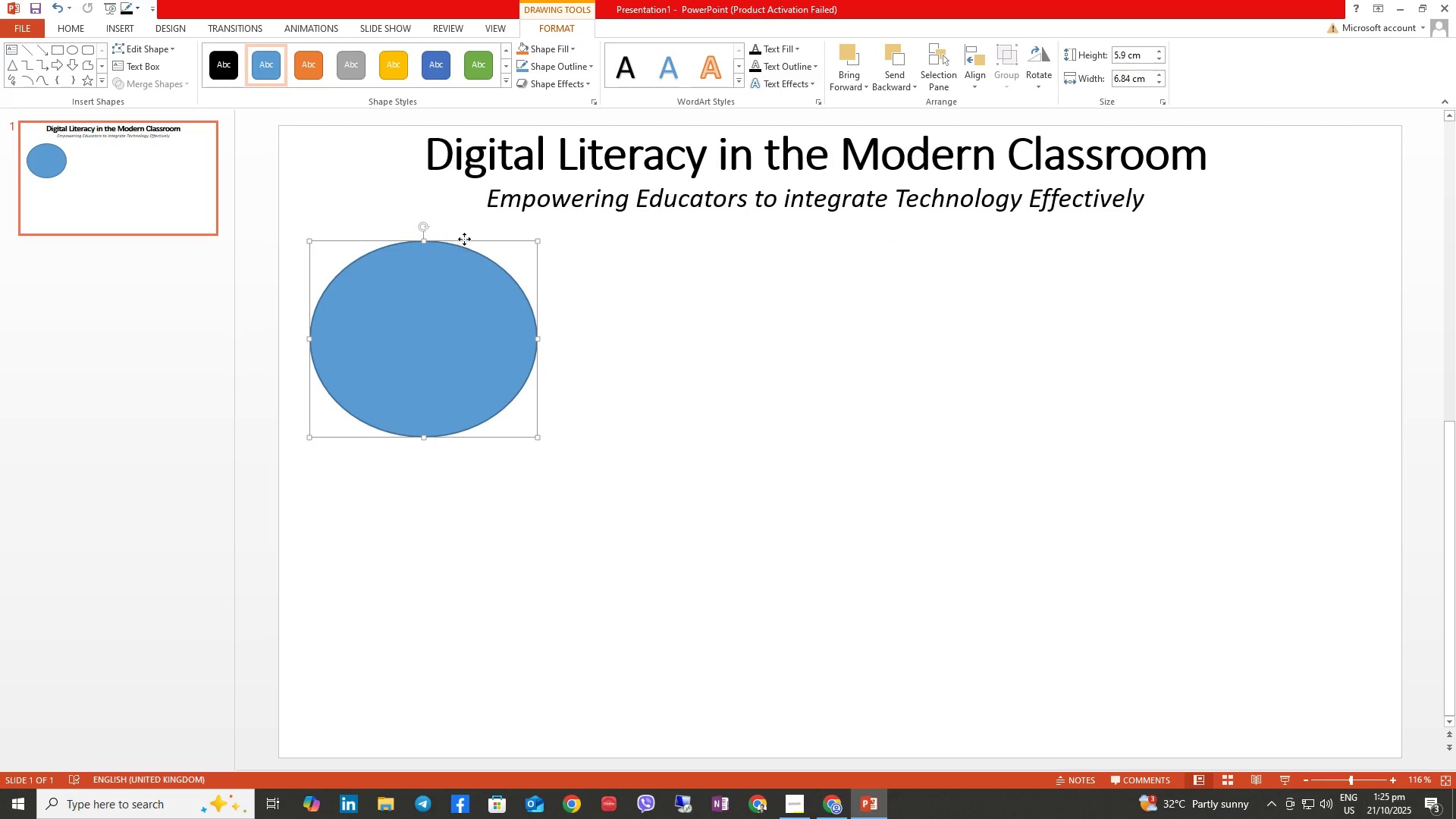 
left_click_drag(start_coordinate=[464, 240], to_coordinate=[449, 259])
 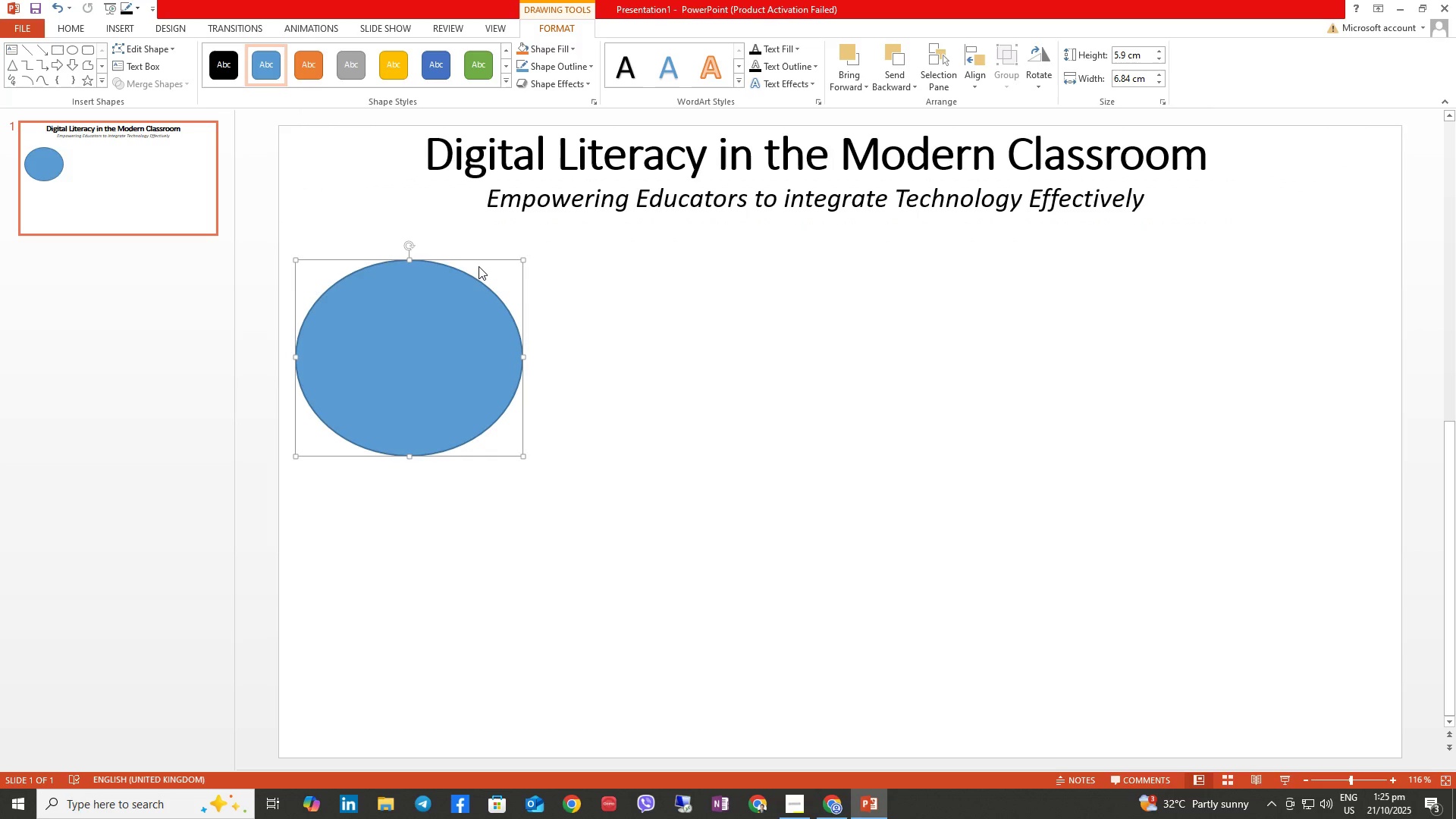 
wait(6.19)
 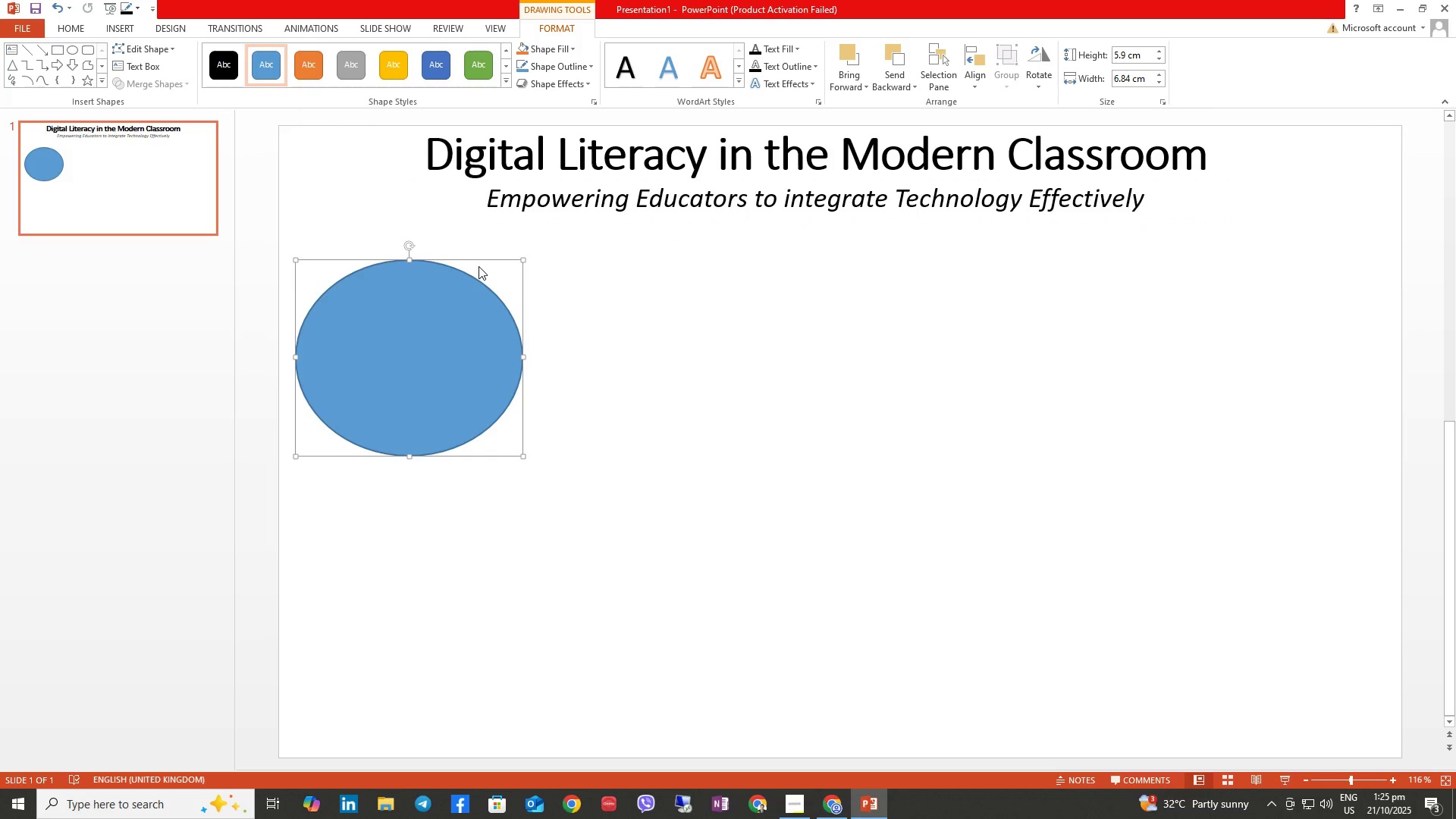 
left_click([130, 24])
 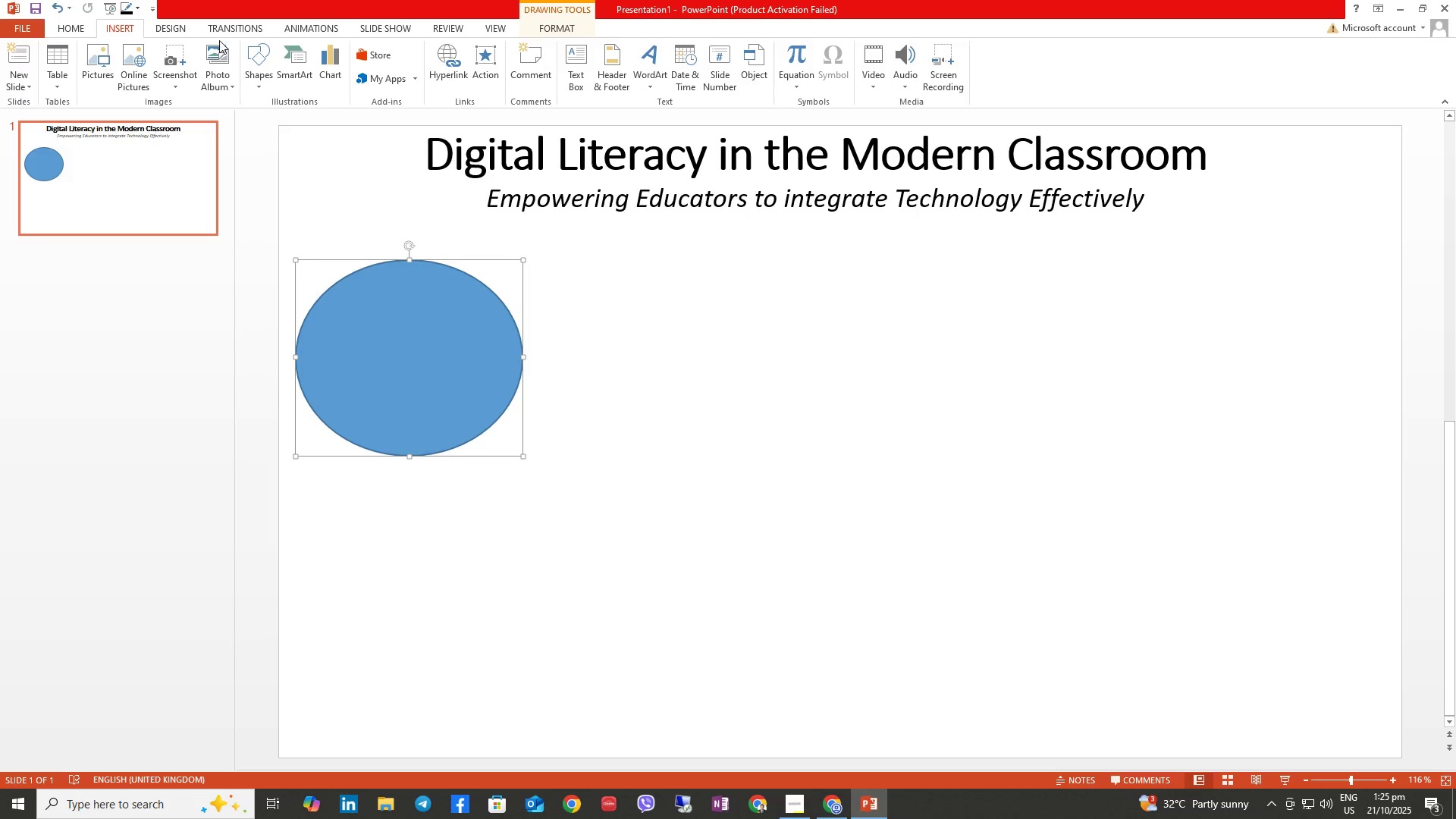 
left_click([262, 61])
 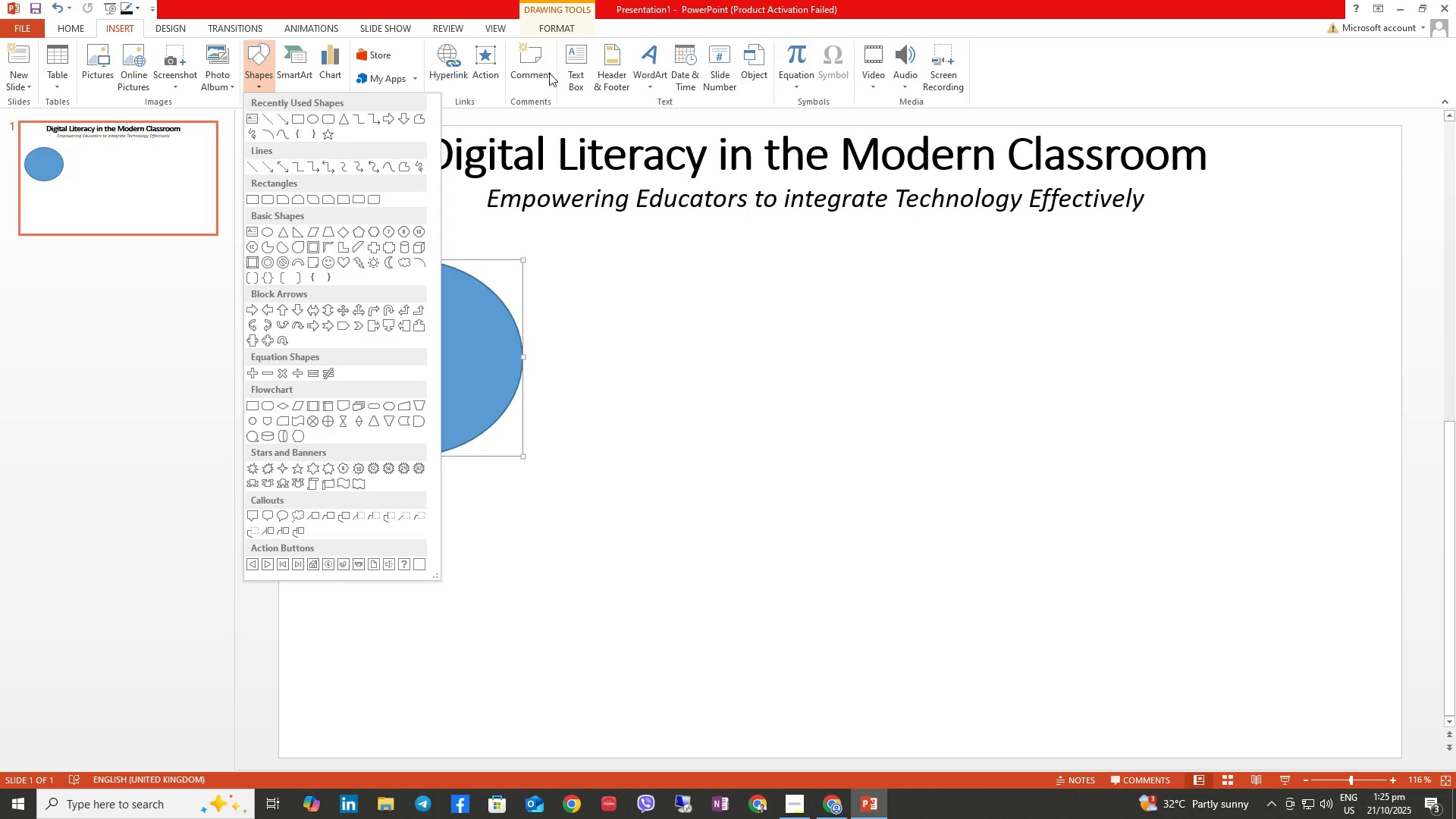 
double_click([576, 75])
 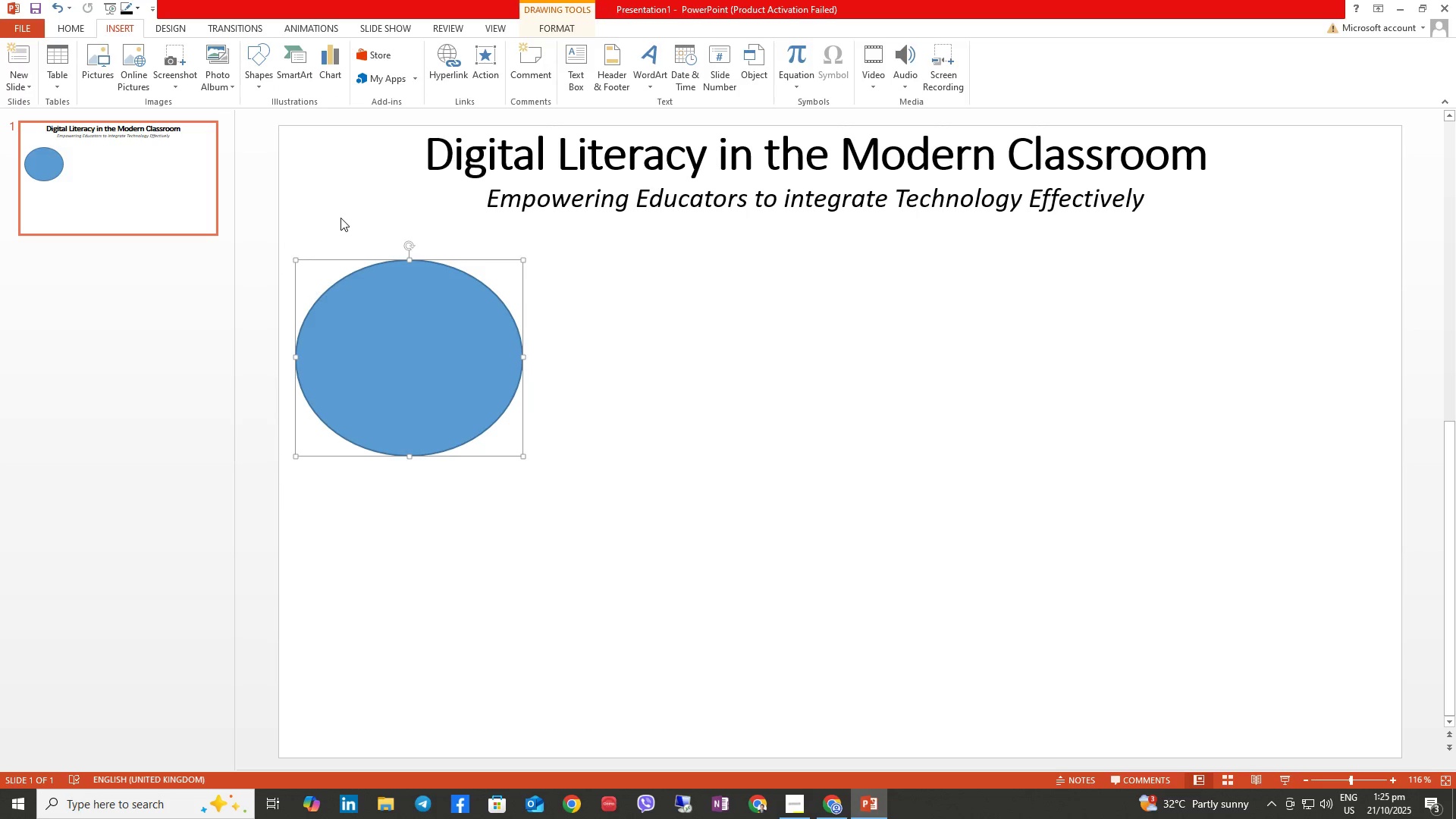 
left_click_drag(start_coordinate=[340, 218], to_coordinate=[644, 288])
 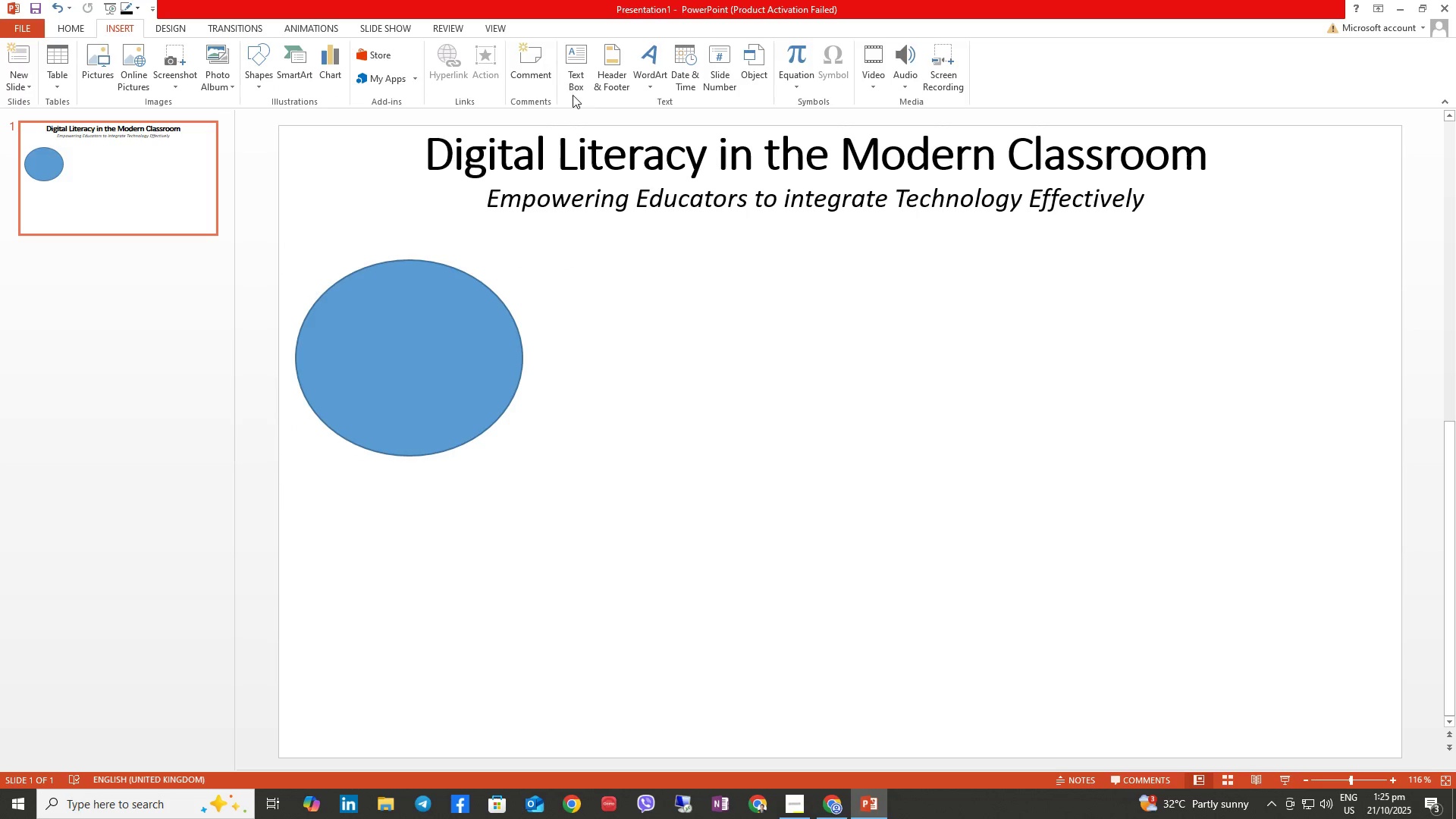 
left_click([570, 64])
 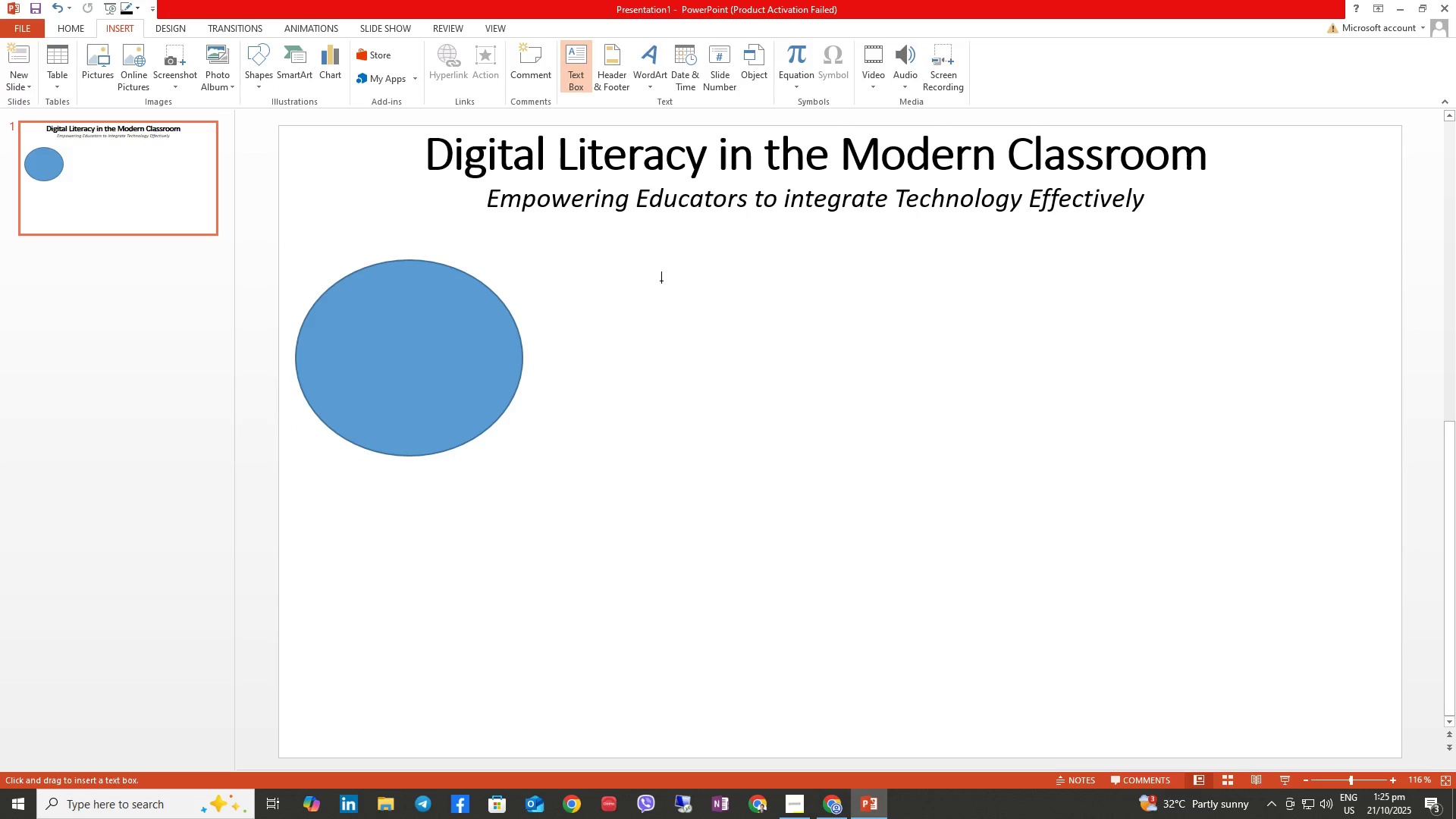 
left_click_drag(start_coordinate=[661, 281], to_coordinate=[786, 365])
 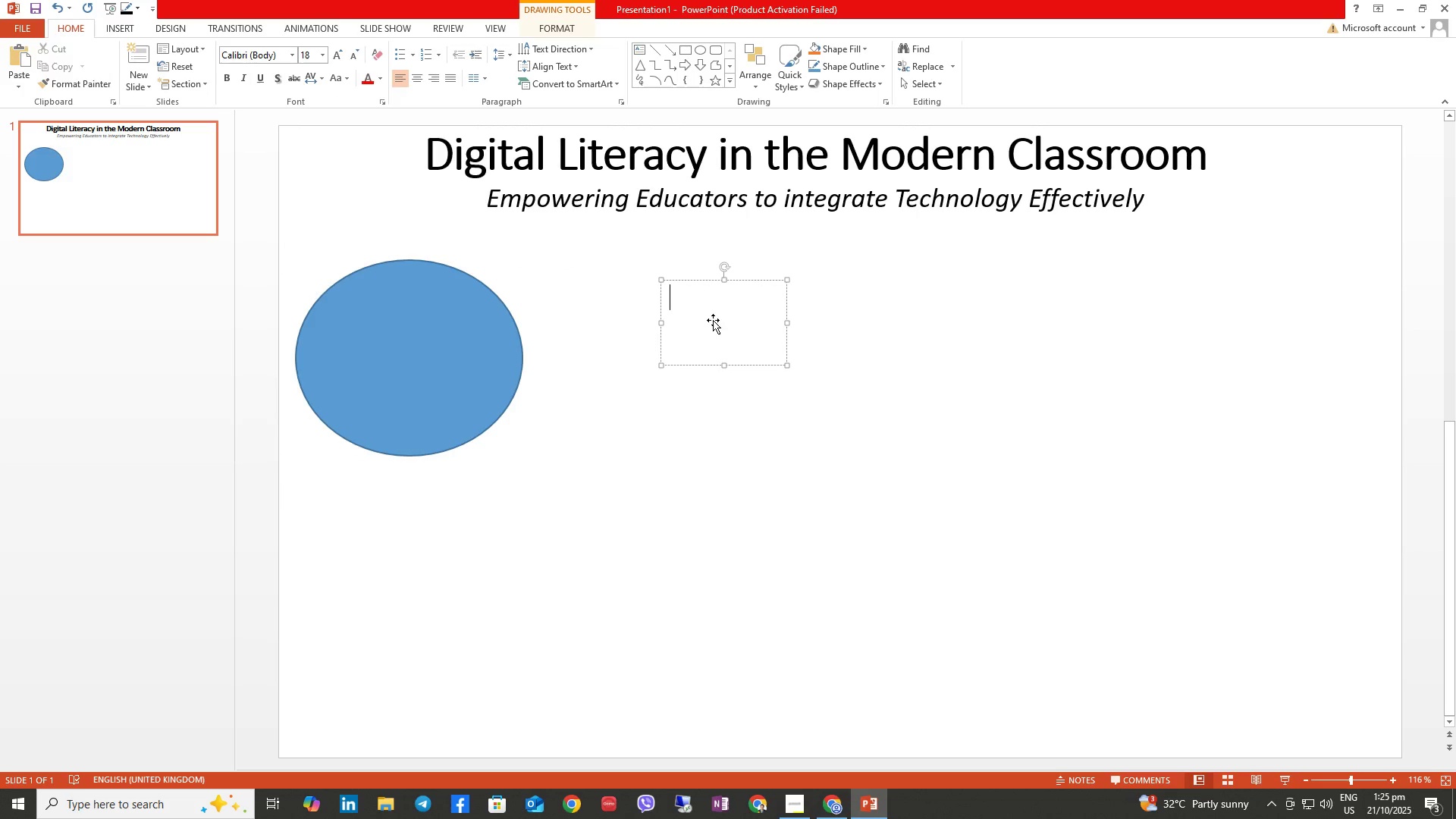 
left_click([713, 320])
 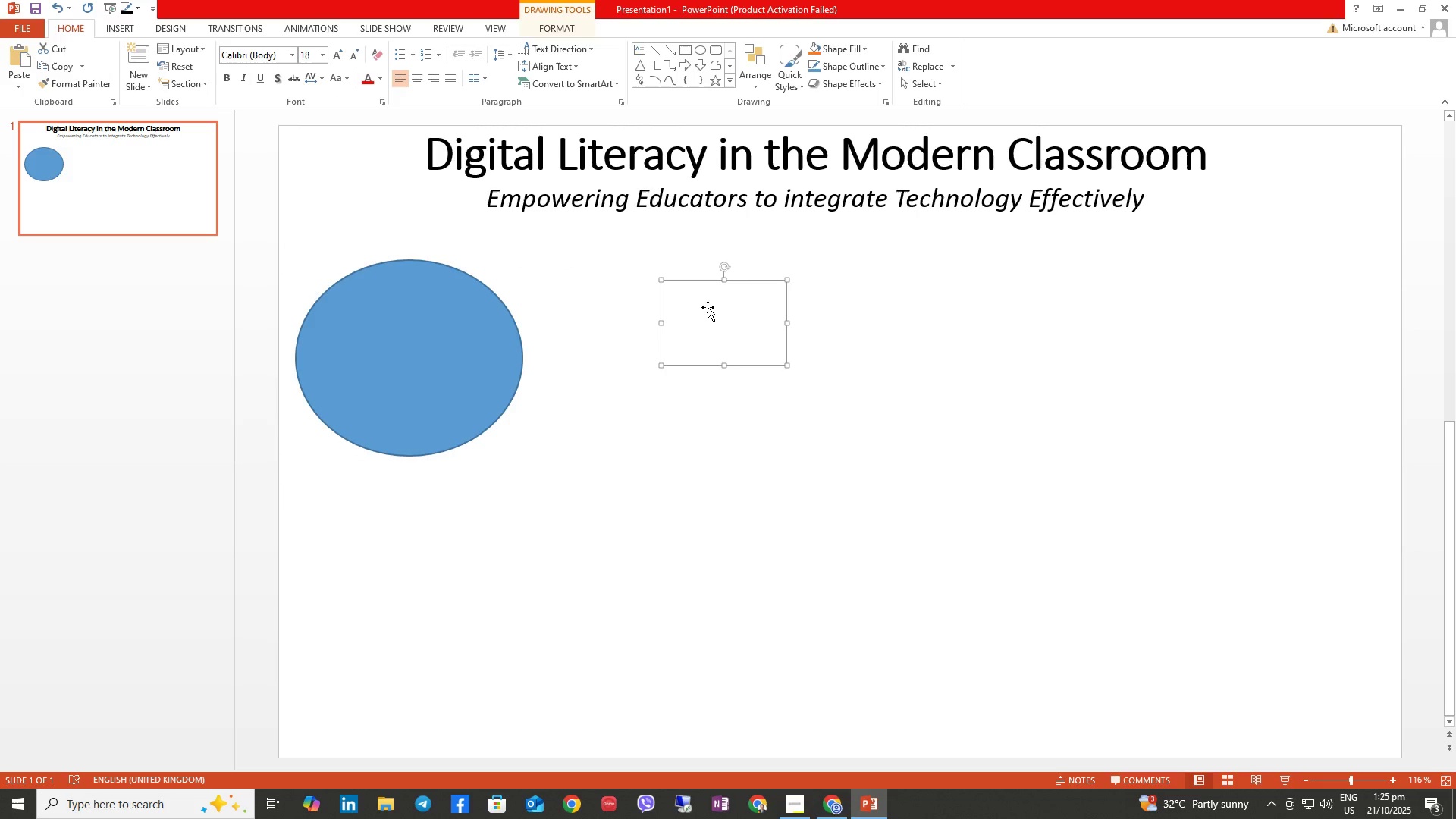 
type(Objectives:)
 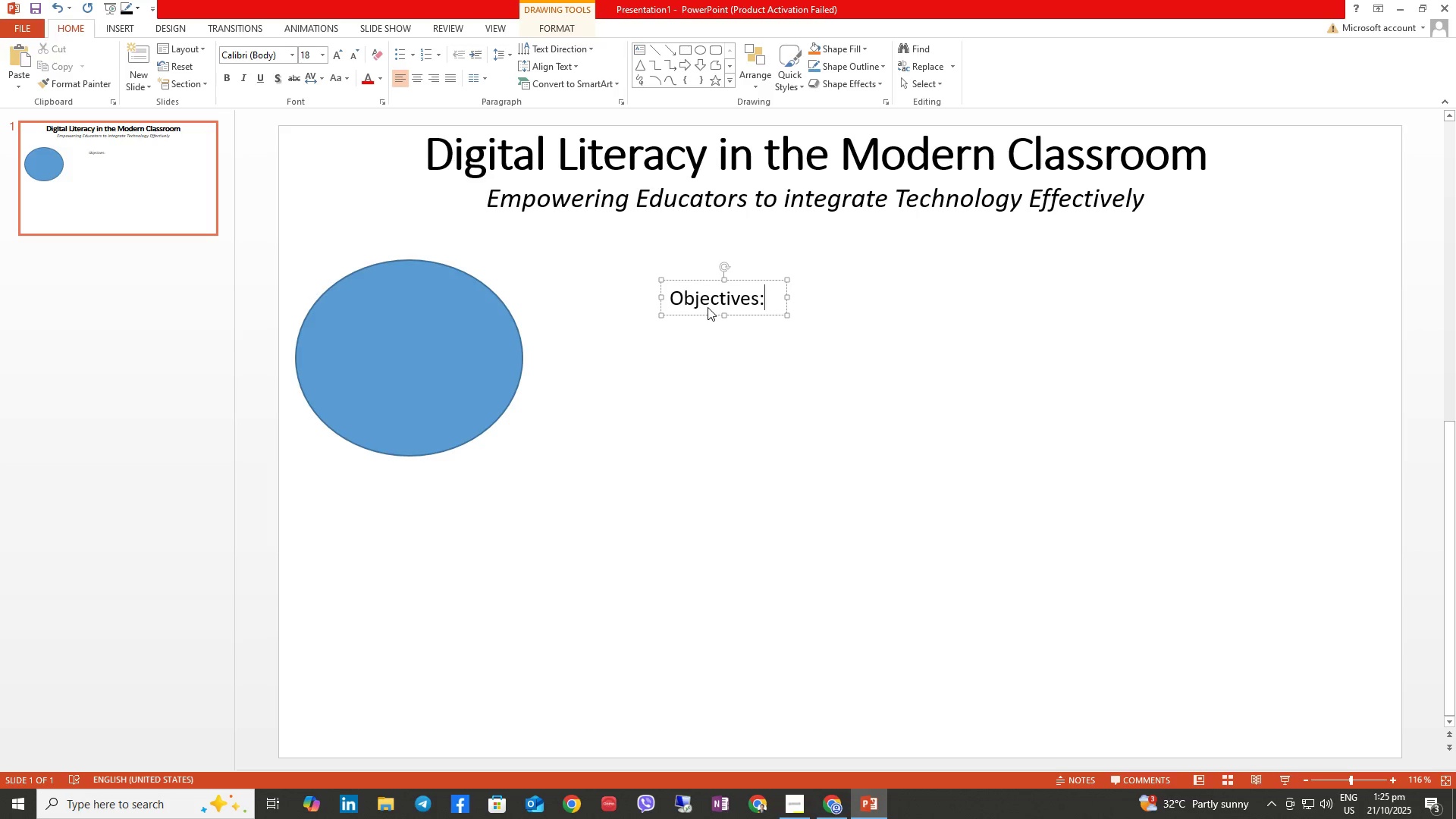 
left_click_drag(start_coordinate=[770, 281], to_coordinate=[437, 218])
 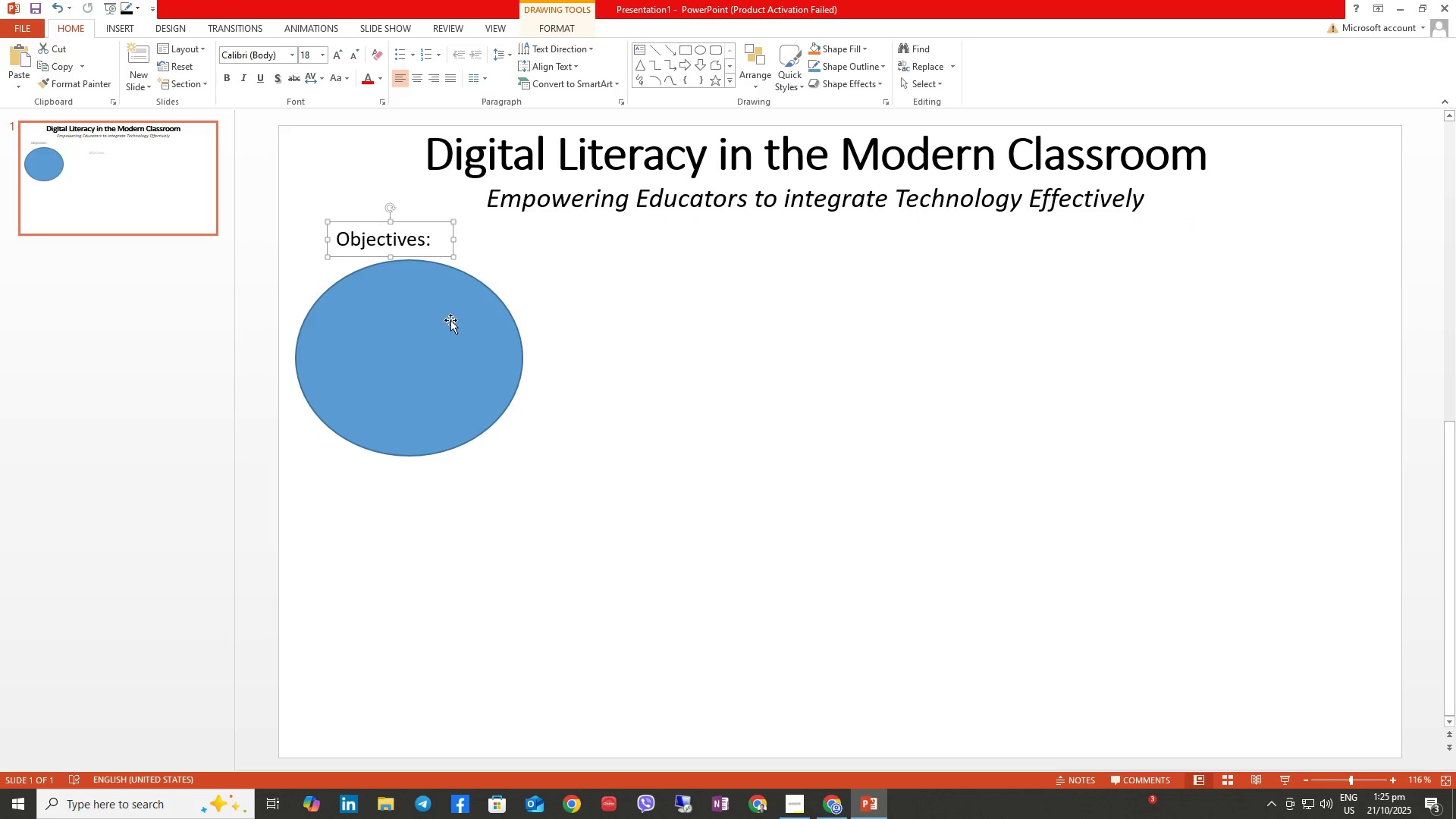 
left_click([450, 320])
 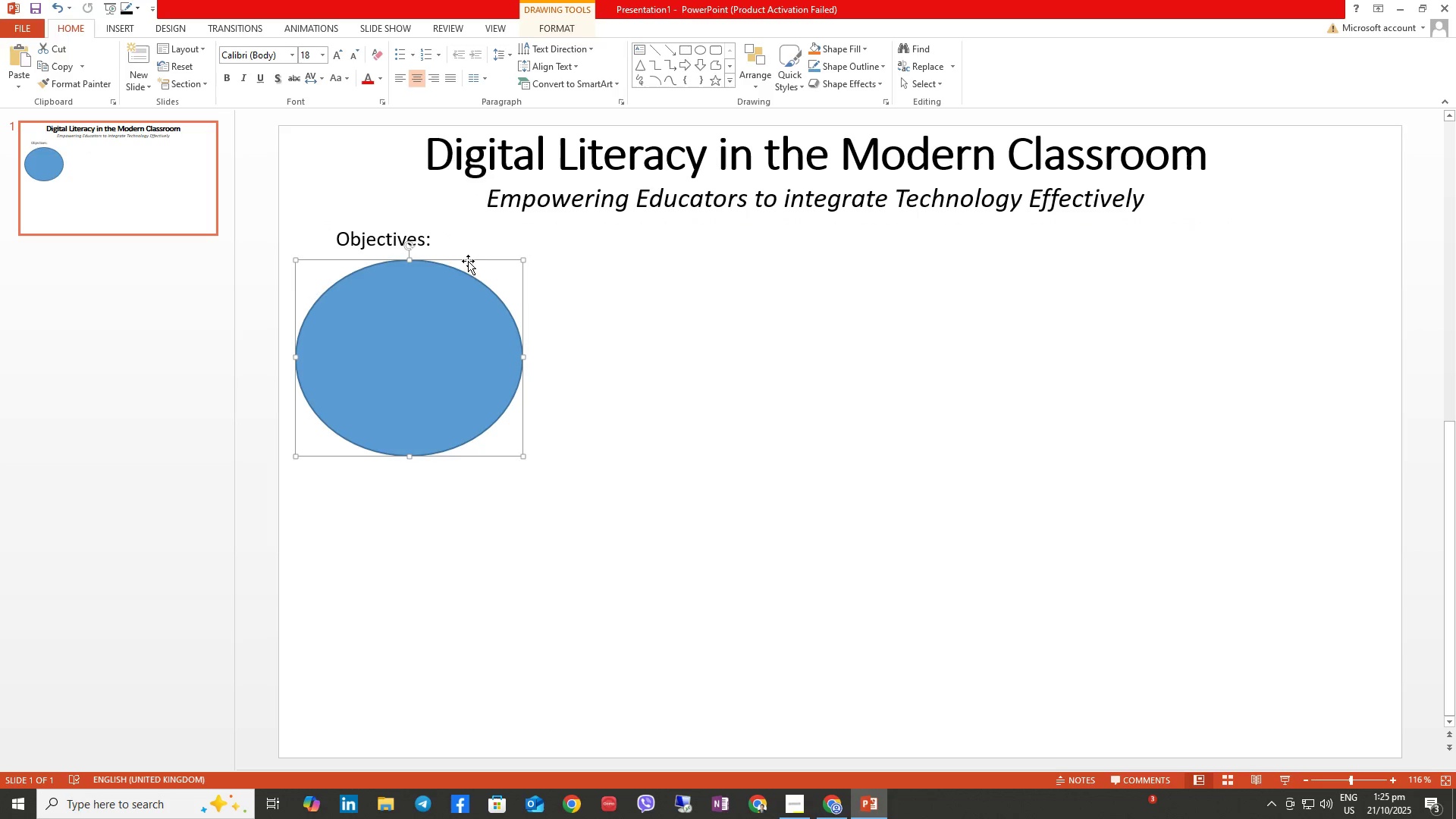 
left_click_drag(start_coordinate=[469, 259], to_coordinate=[497, 290])
 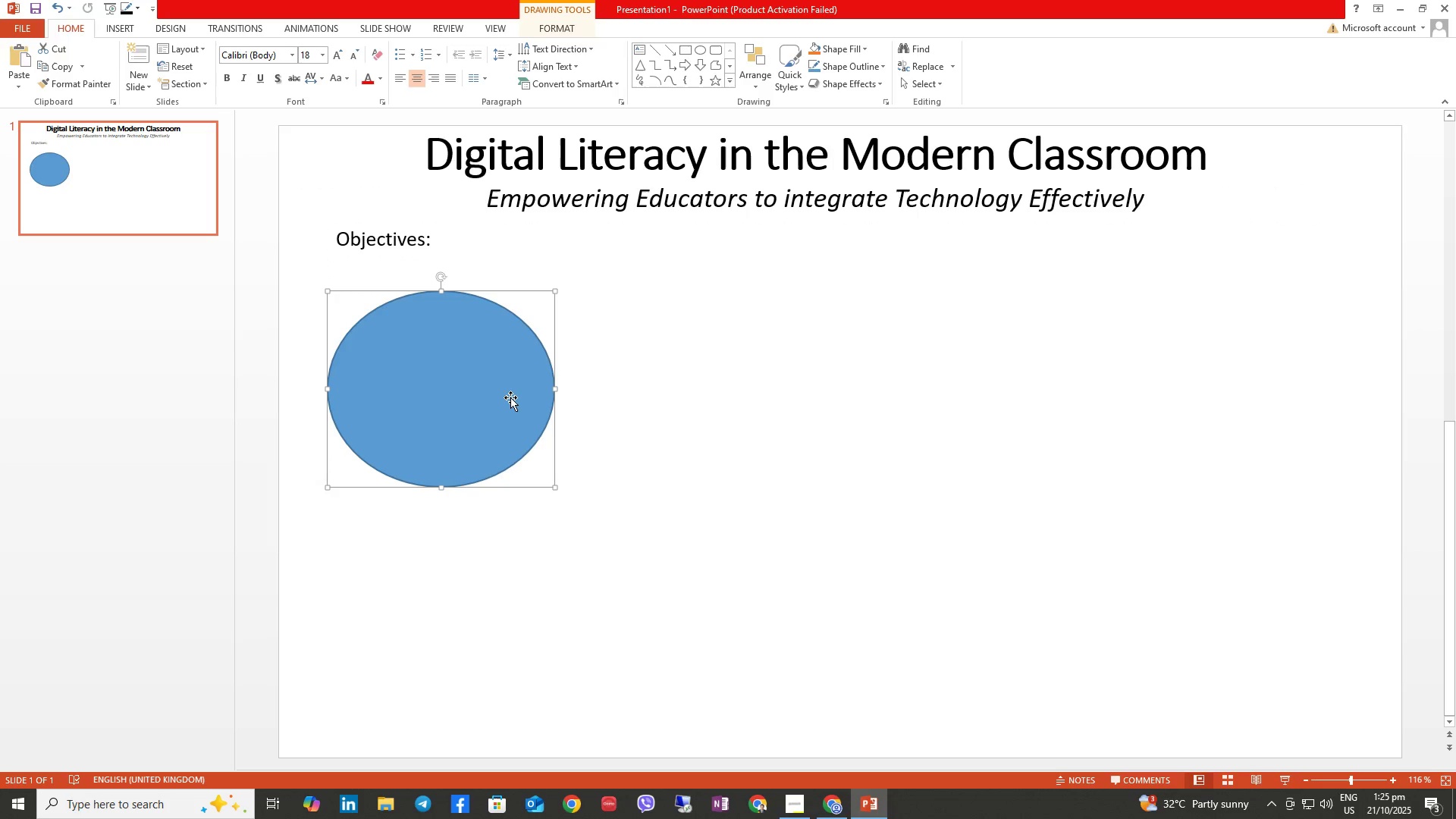 
right_click([507, 378])
 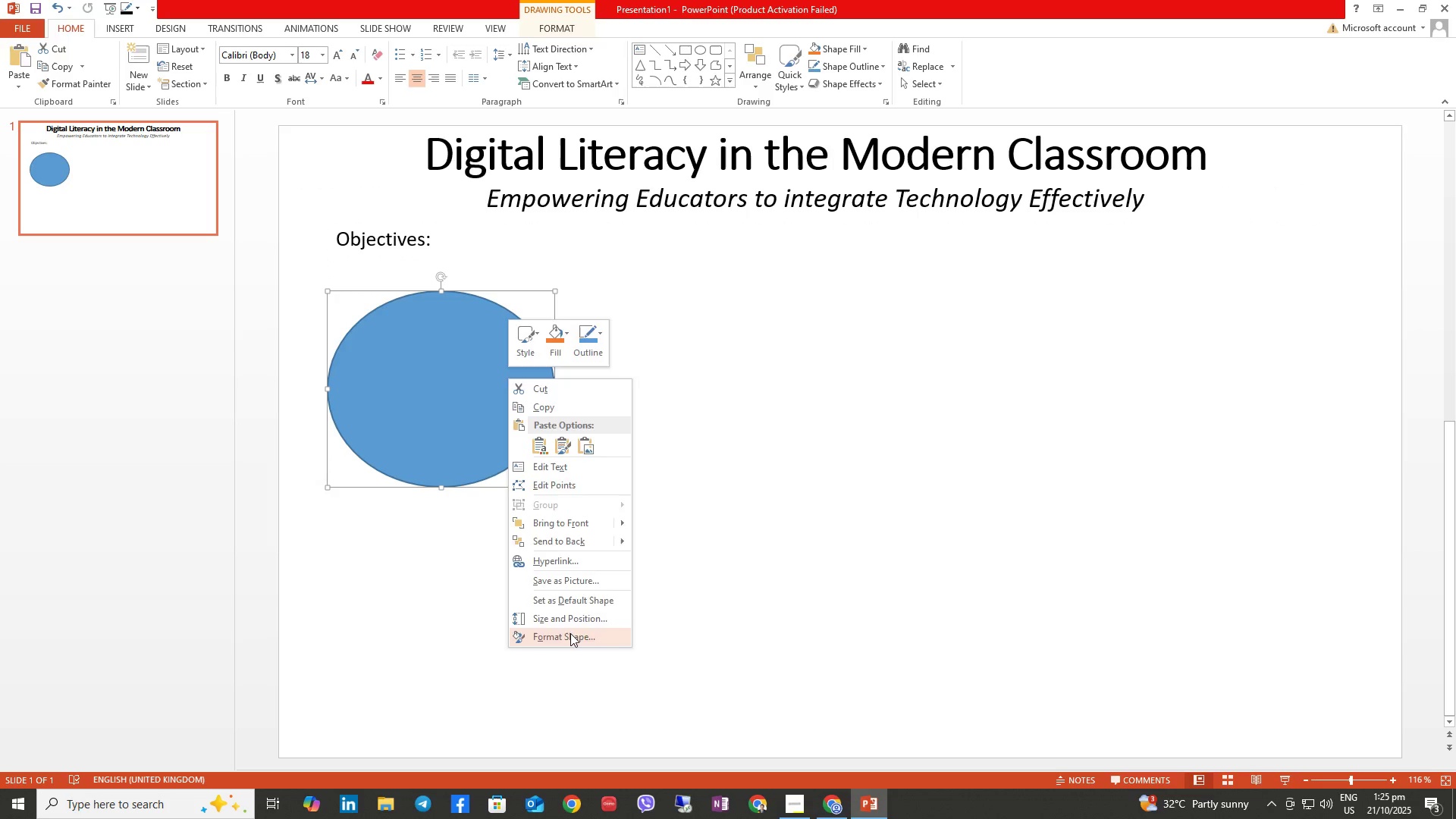 
left_click([570, 640])
 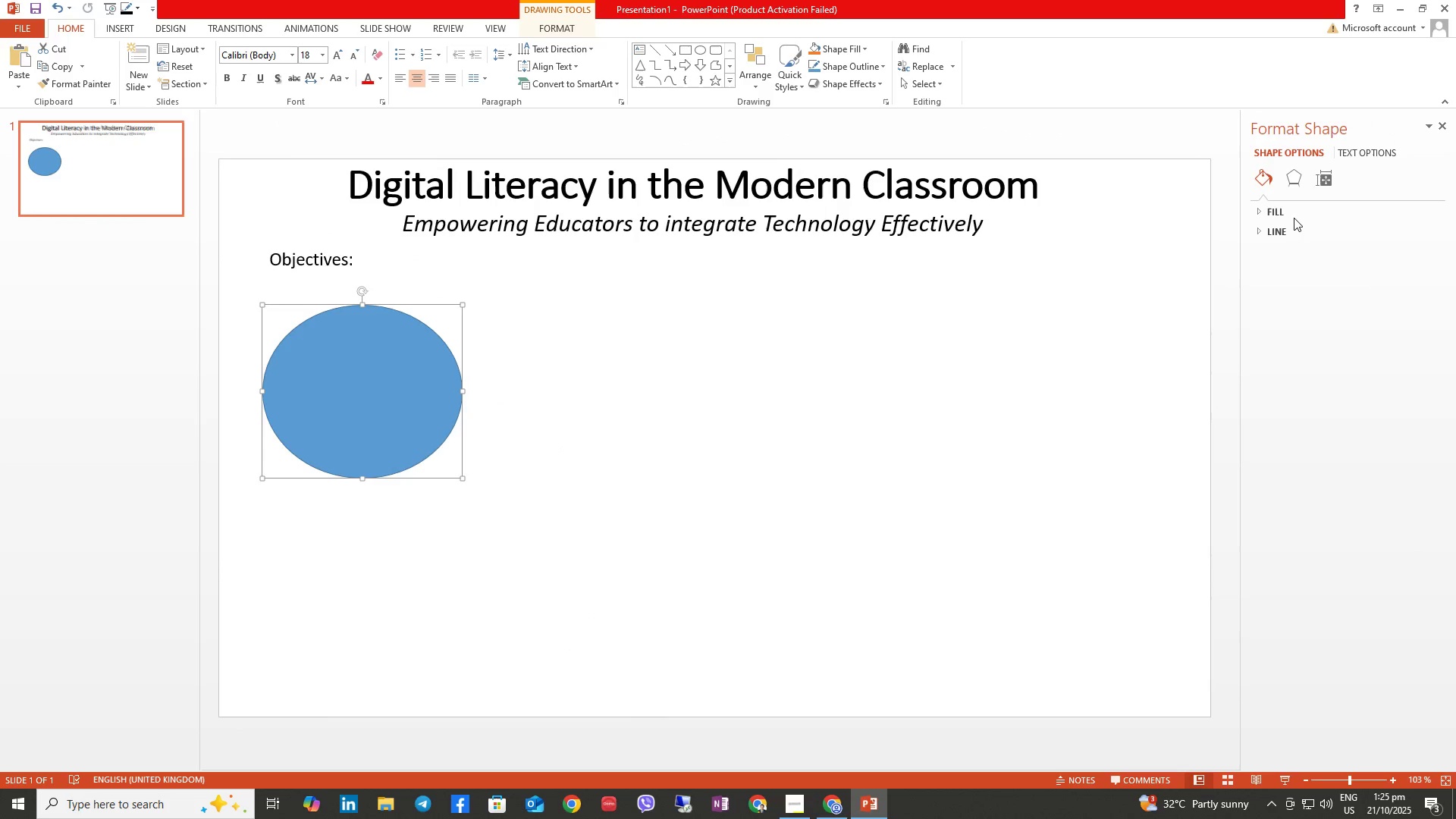 
double_click([1290, 218])
 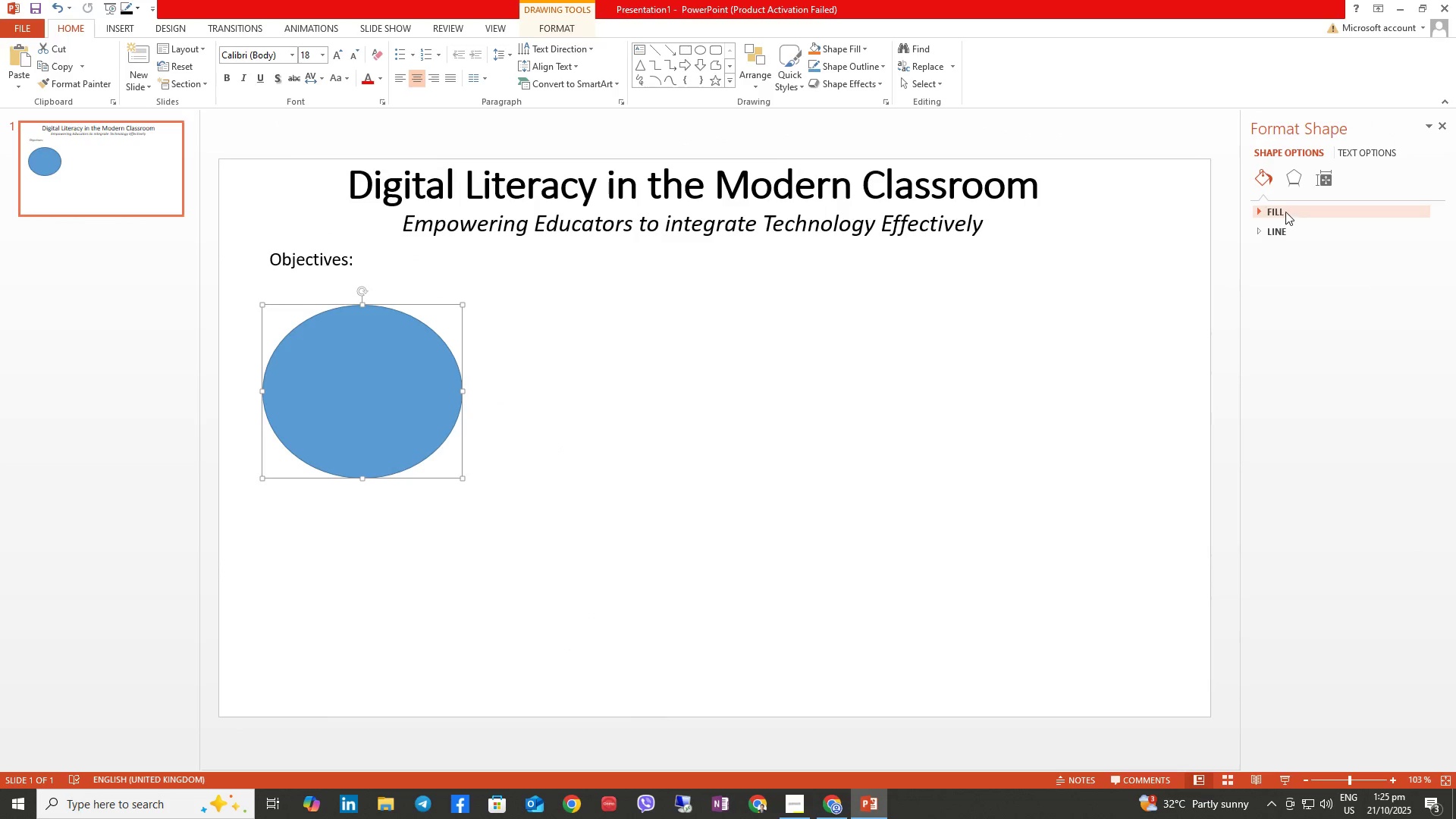 
triple_click([1285, 212])
 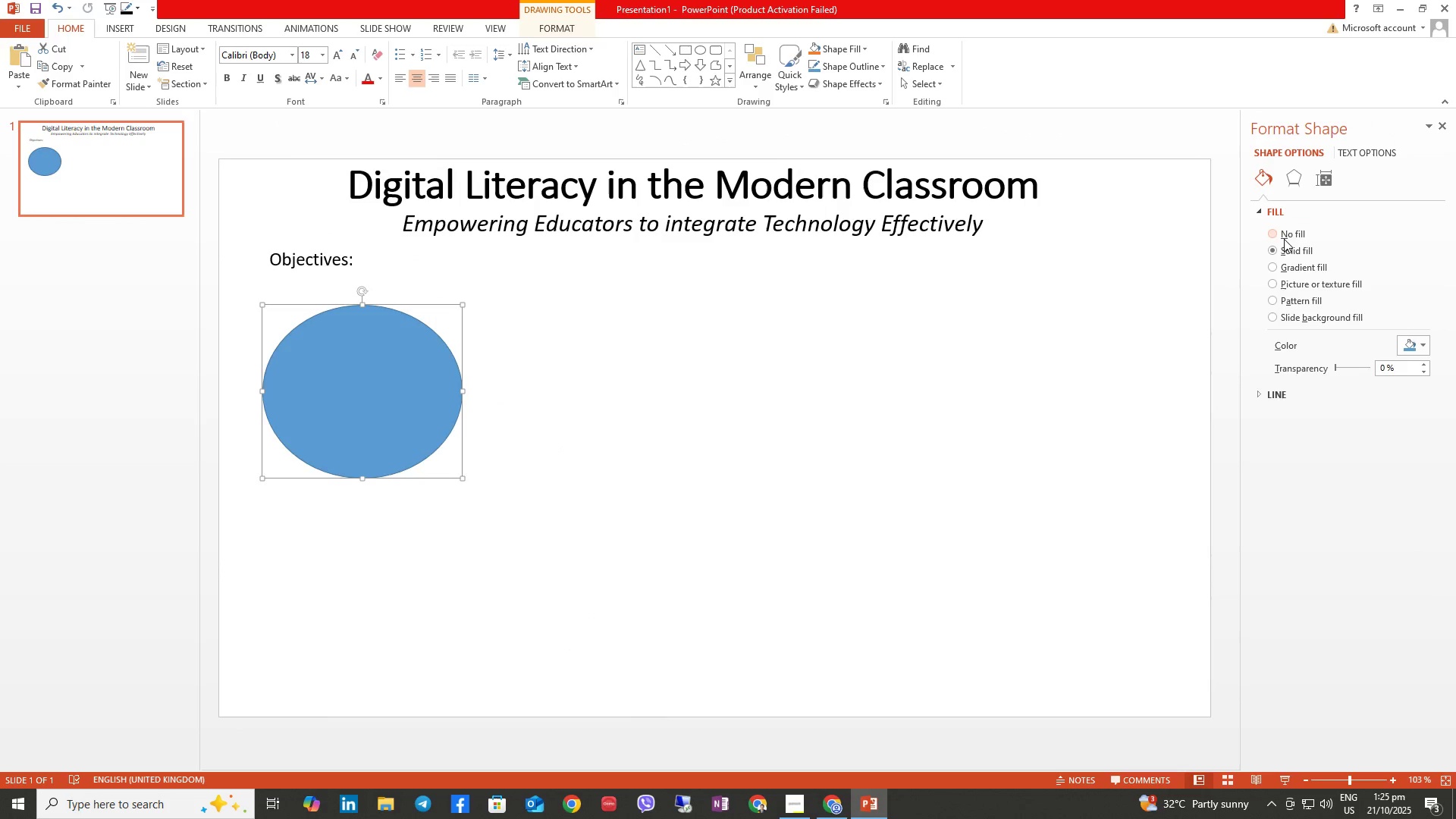 
left_click([1284, 240])
 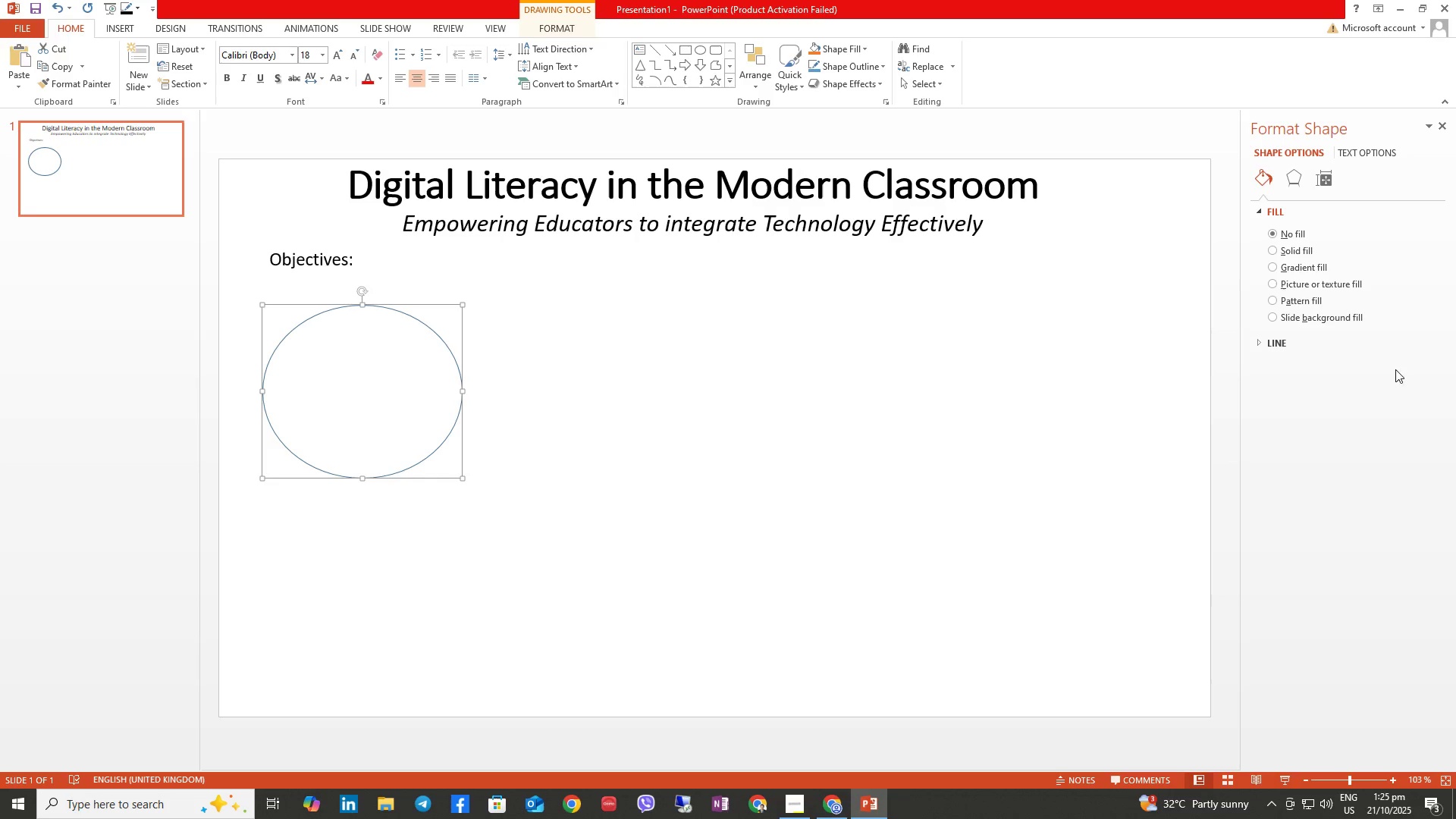 
left_click([1315, 341])
 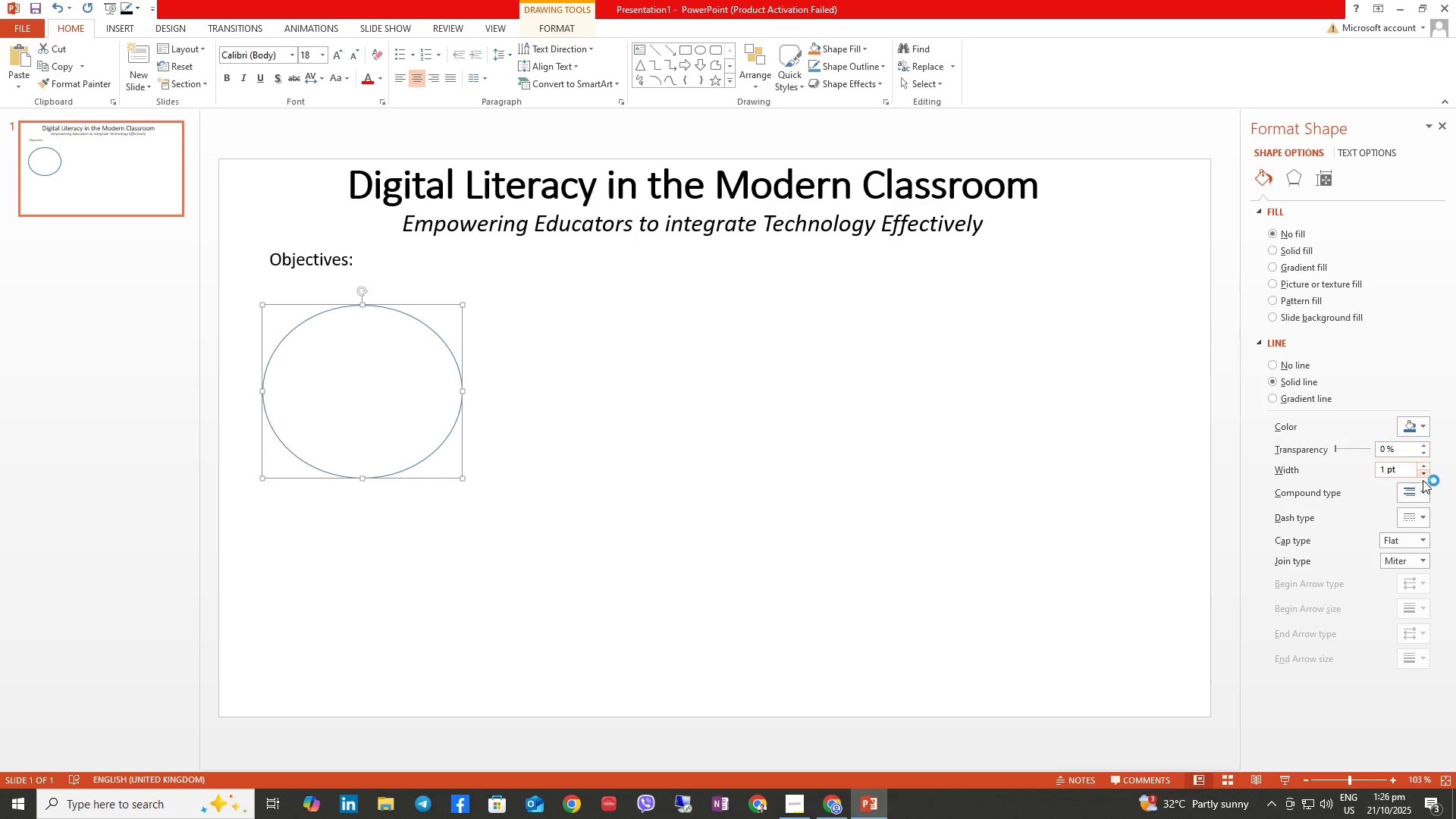 
double_click([1423, 468])
 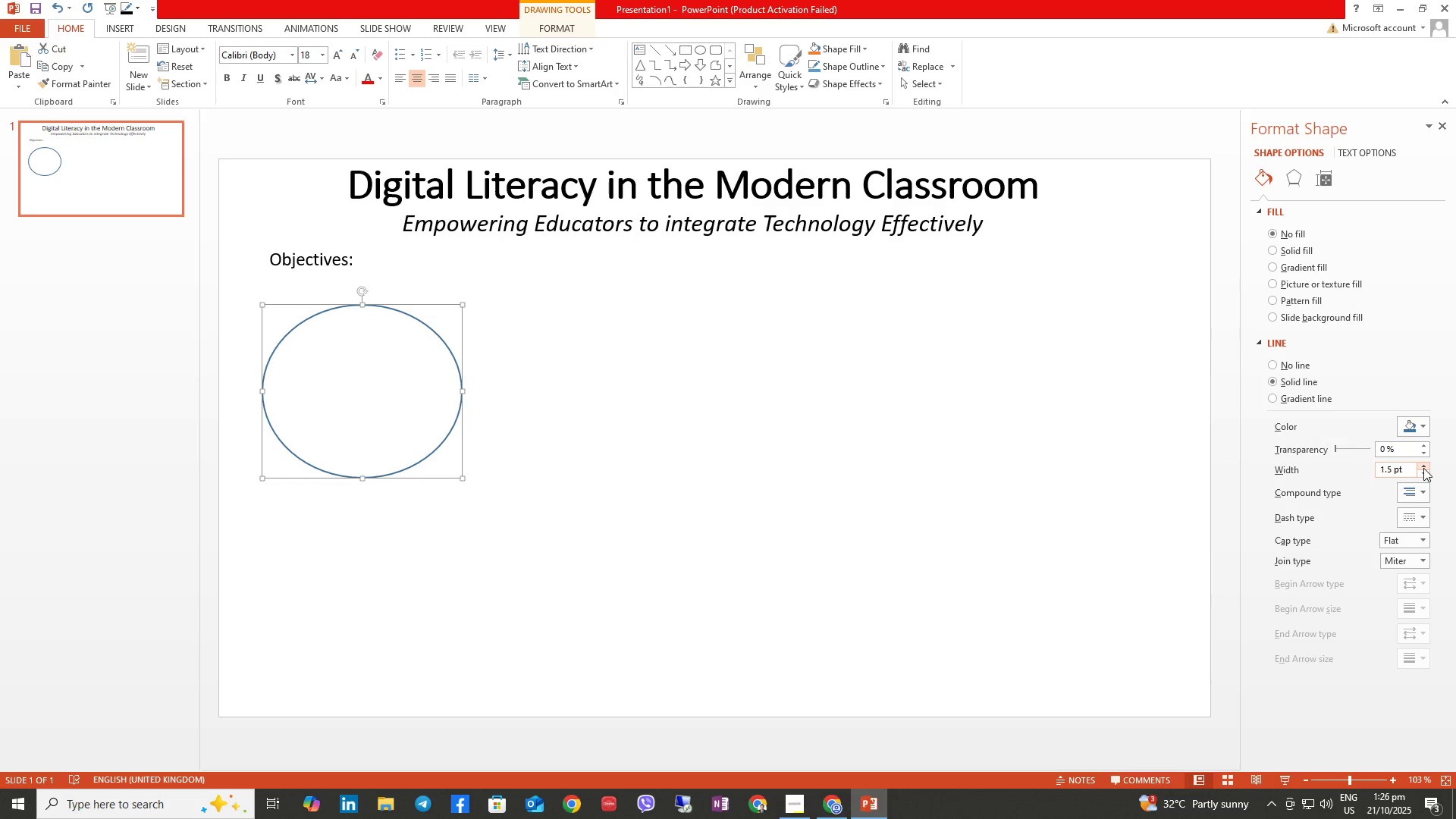 
triple_click([1423, 468])
 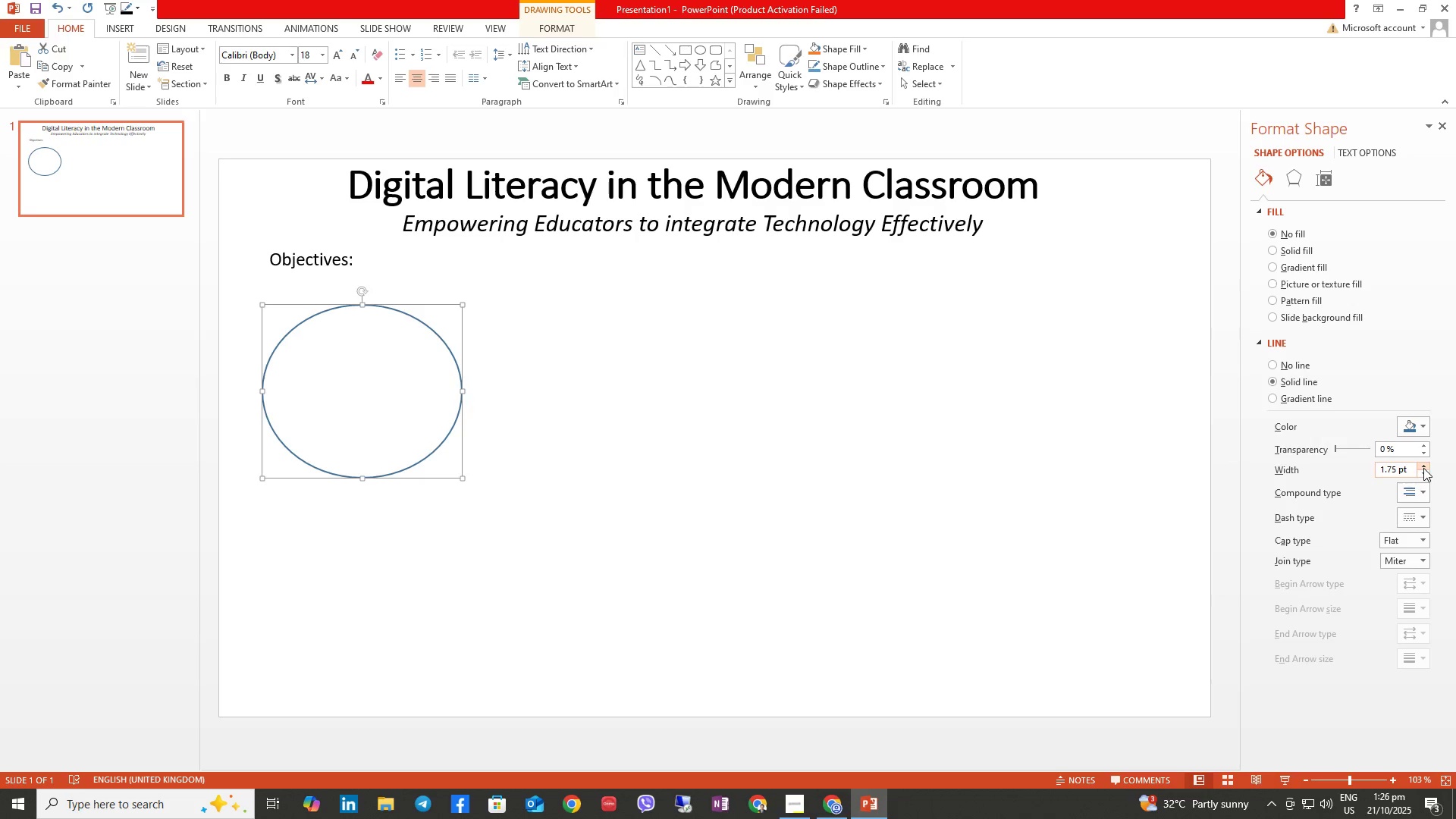 
triple_click([1423, 468])
 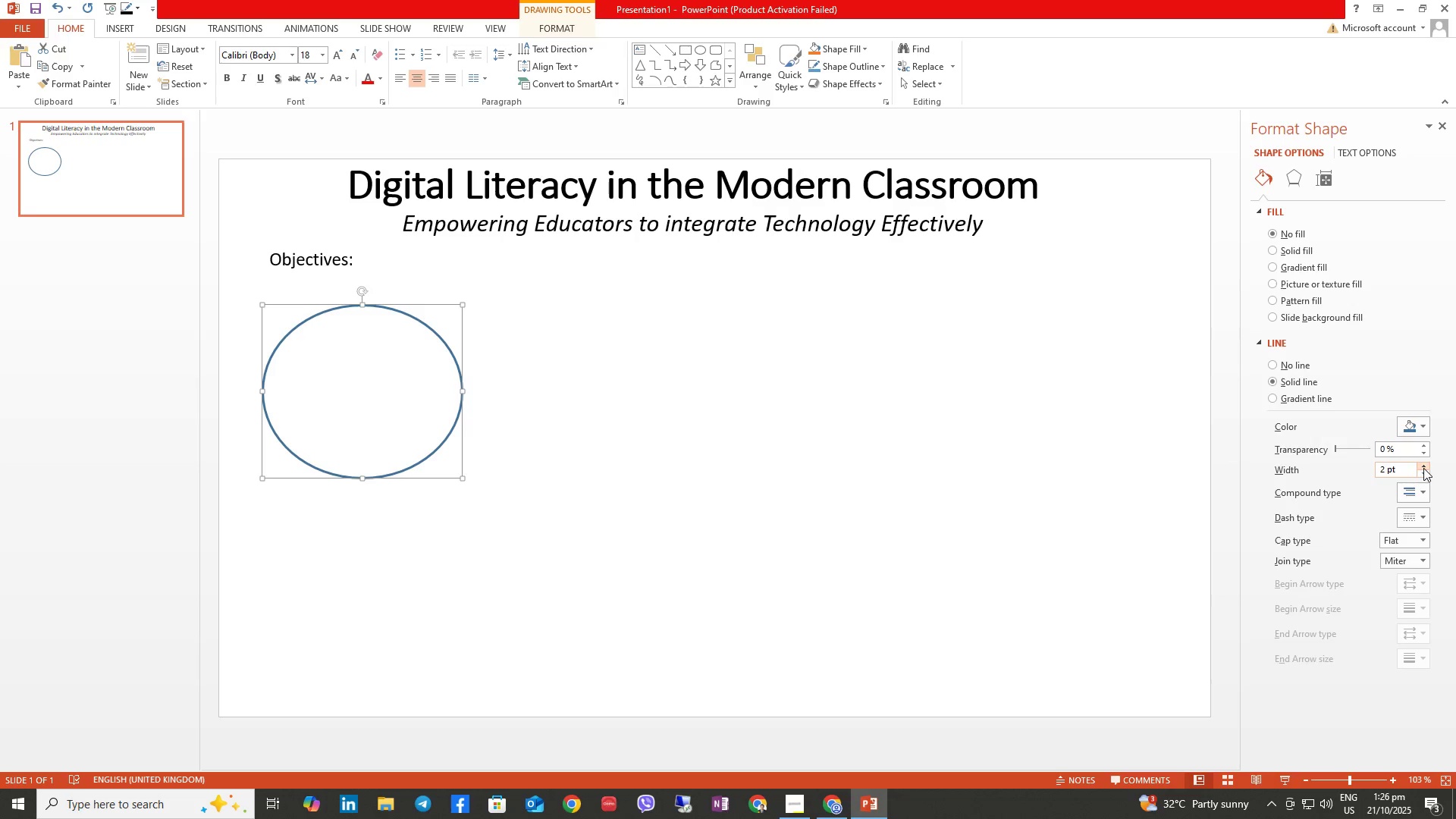 
triple_click([1423, 468])
 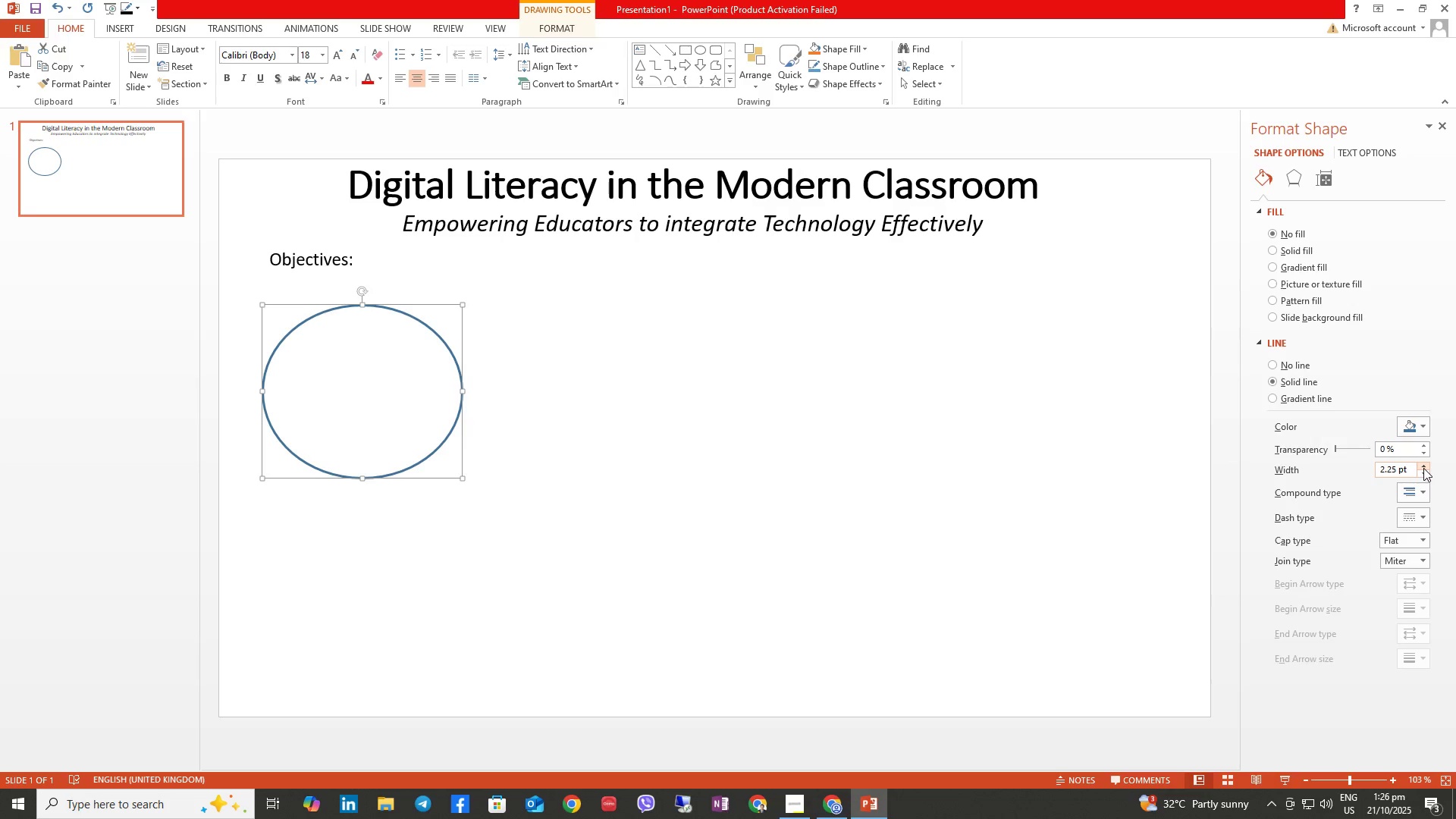 
triple_click([1423, 468])
 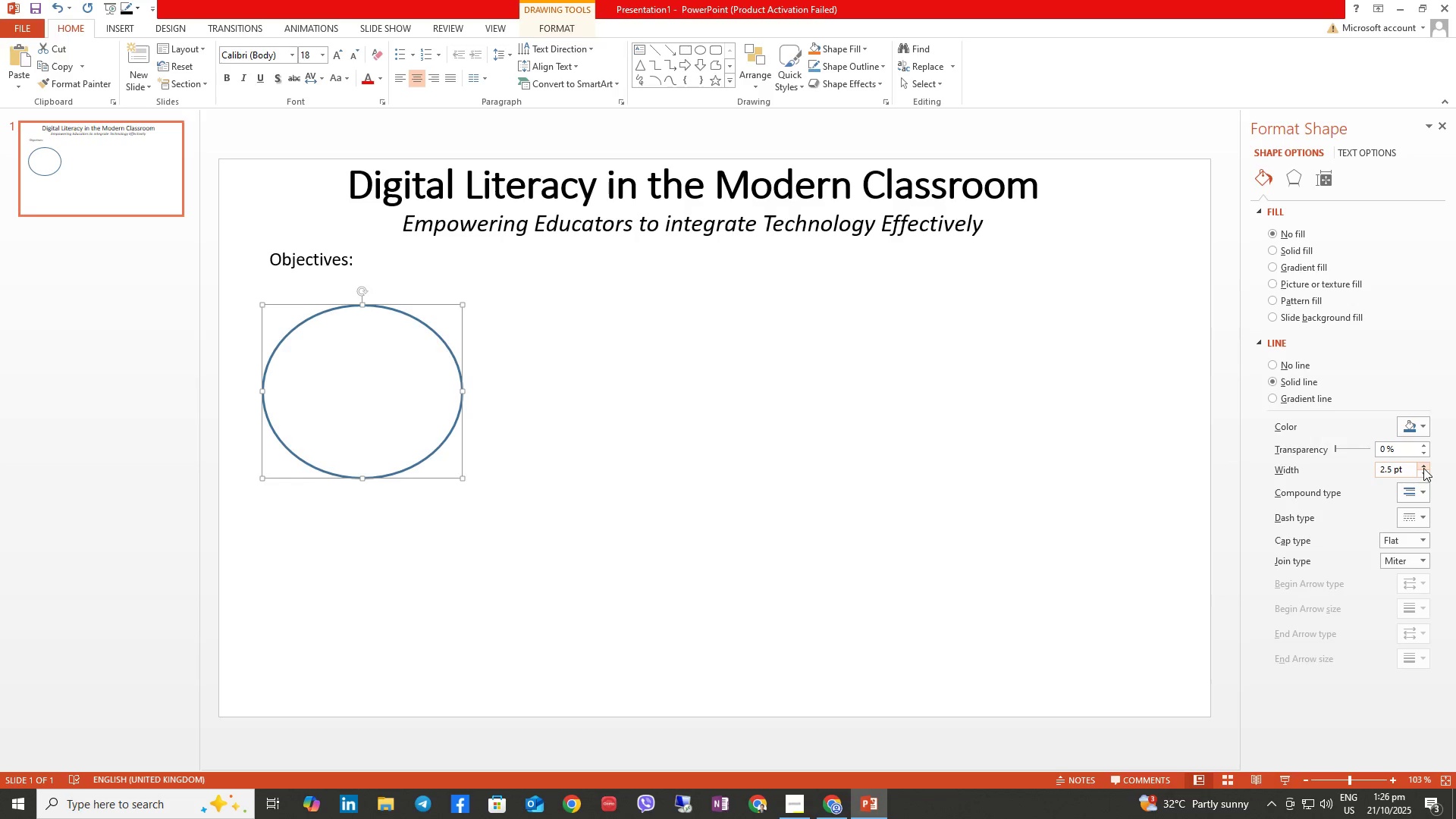 
triple_click([1423, 468])
 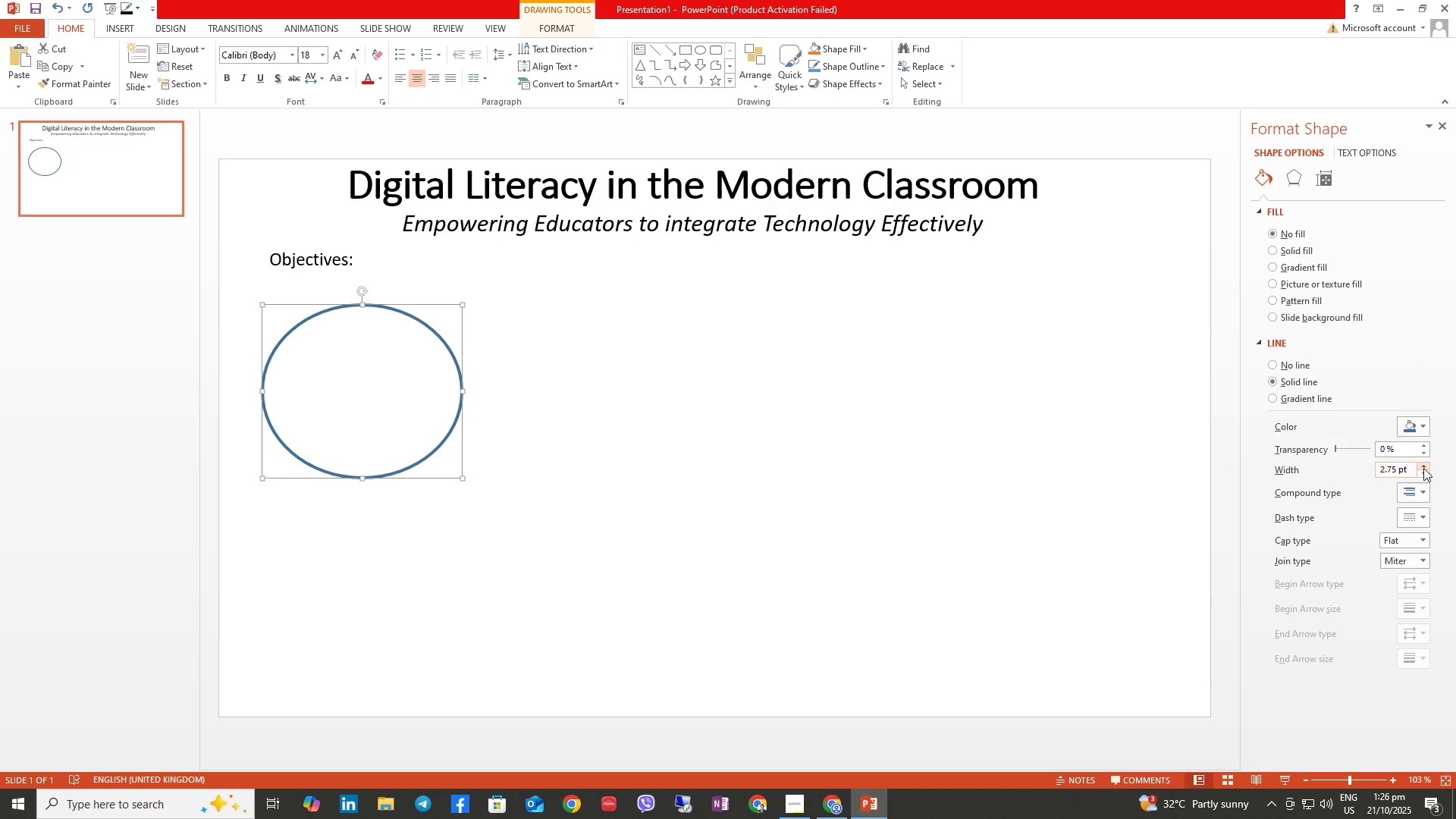 
triple_click([1423, 468])
 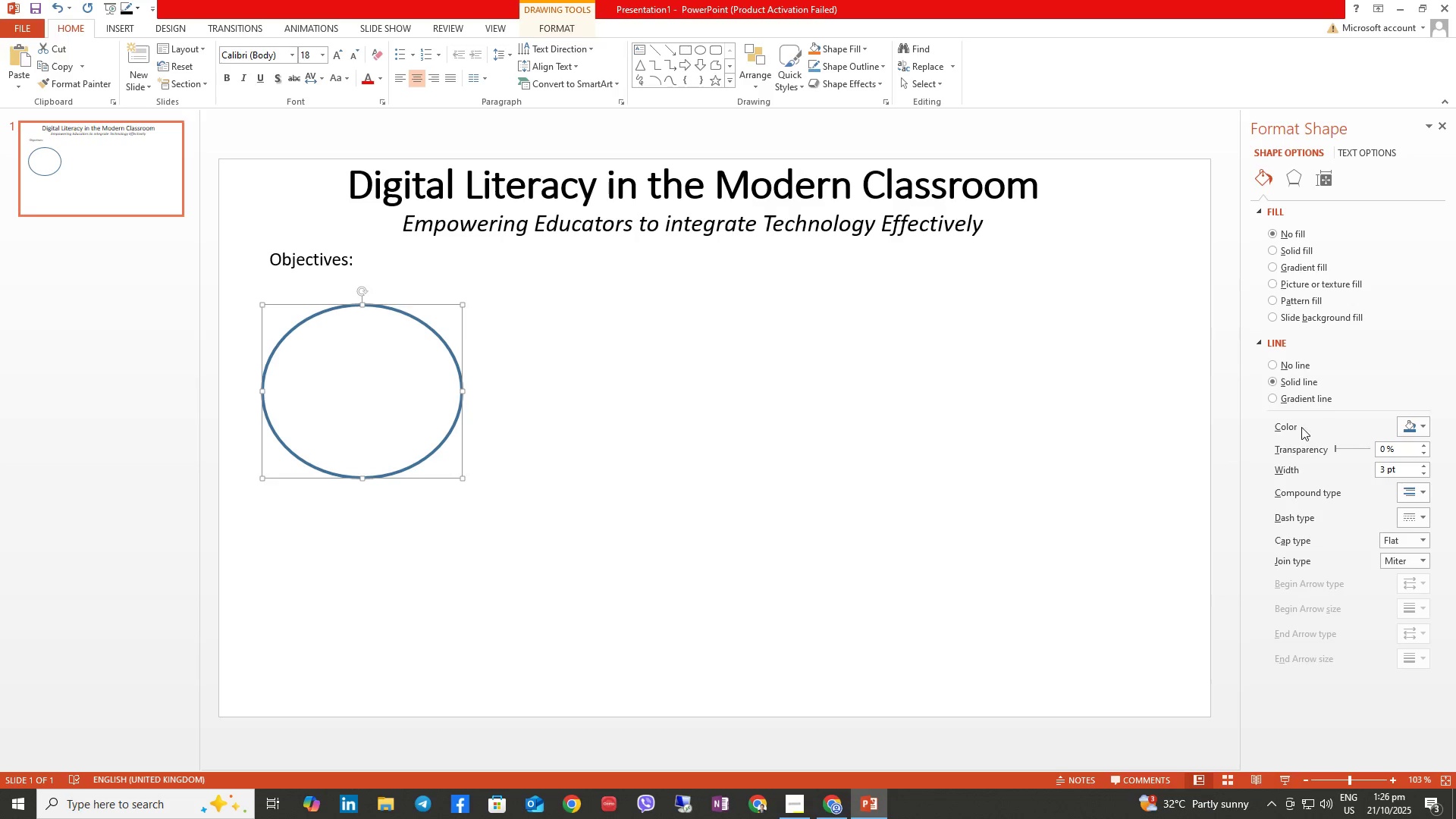 
left_click([1280, 397])
 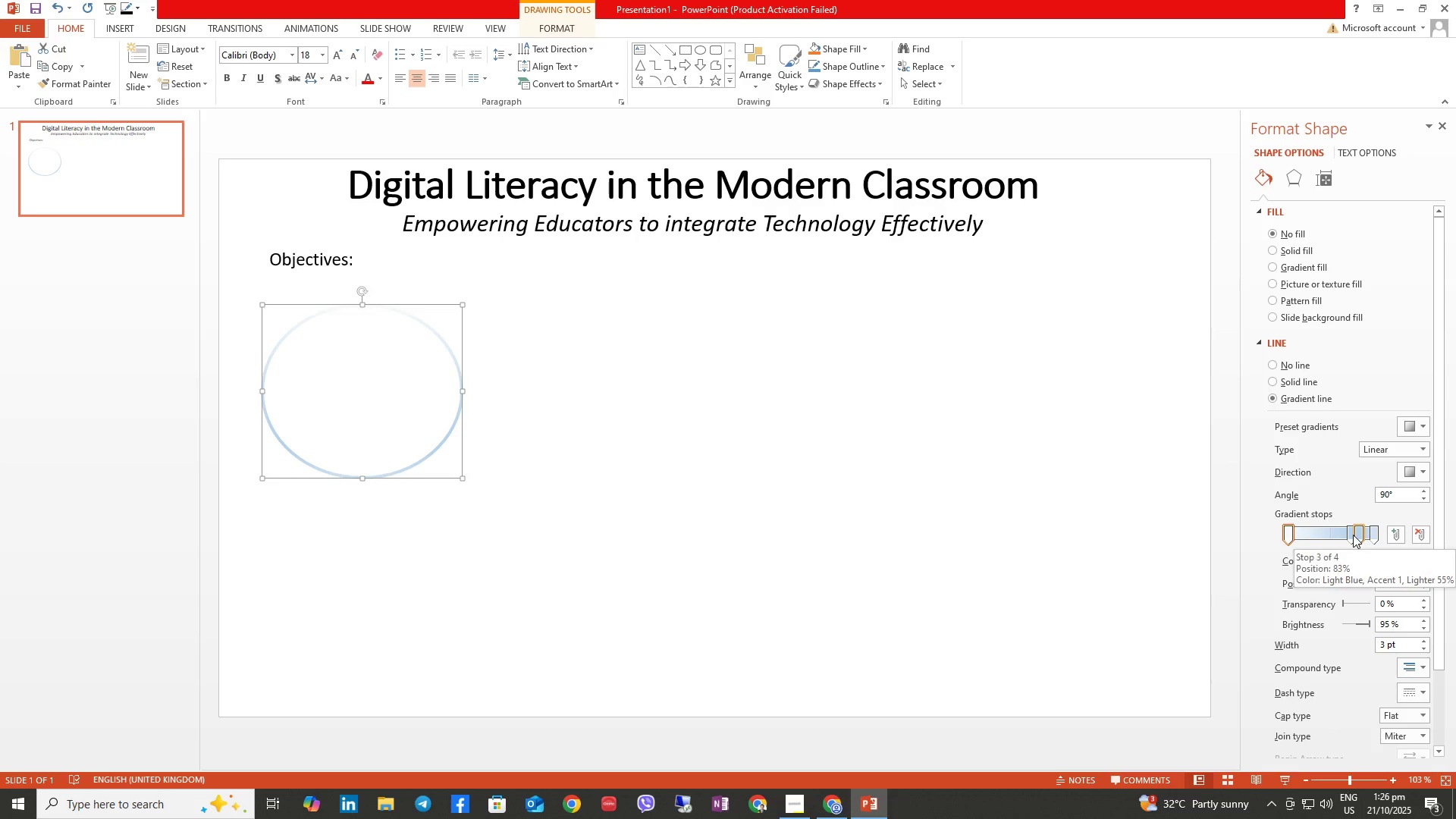 
left_click_drag(start_coordinate=[1352, 535], to_coordinate=[1296, 538])
 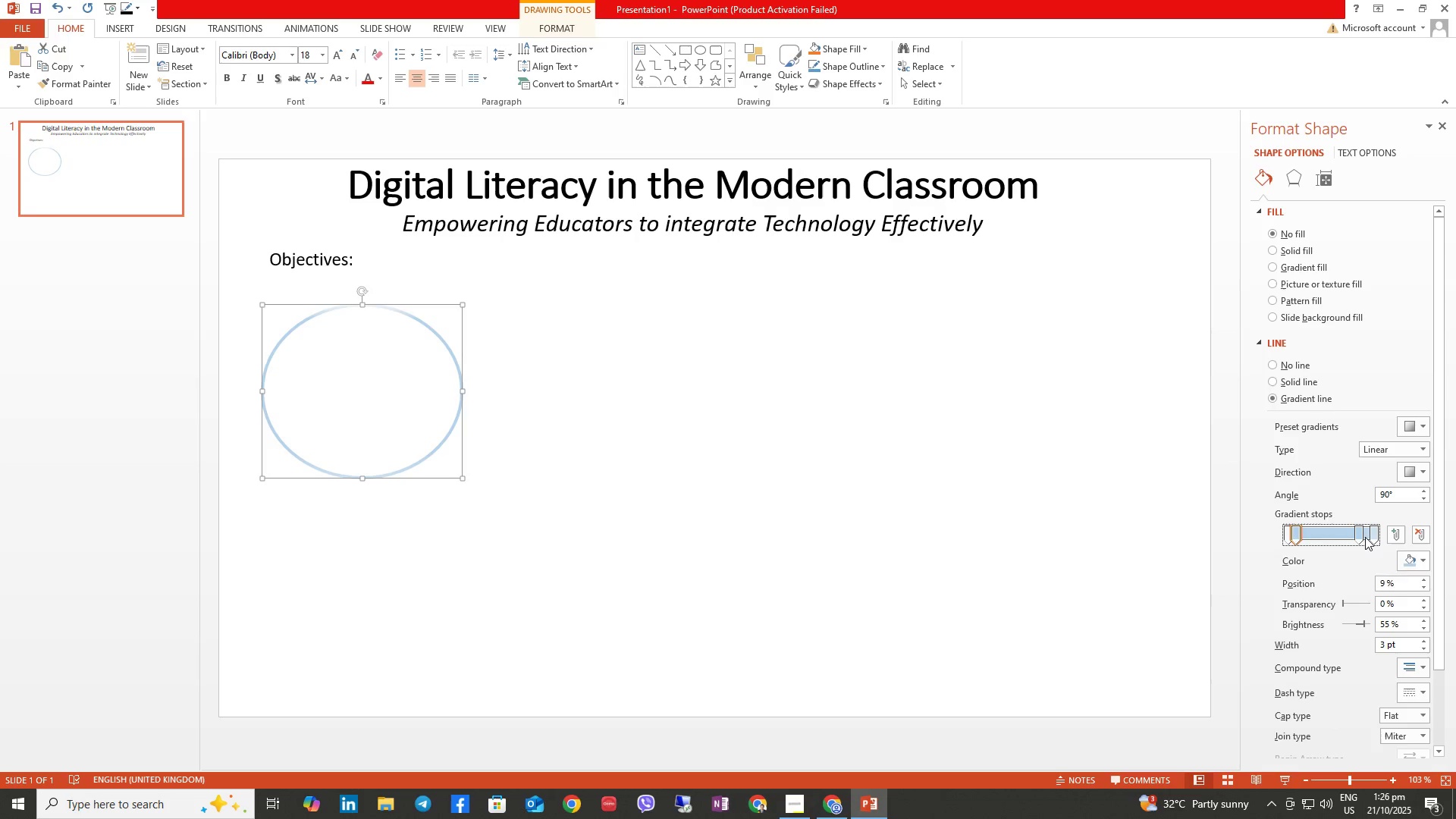 
left_click_drag(start_coordinate=[1360, 538], to_coordinate=[1287, 537])
 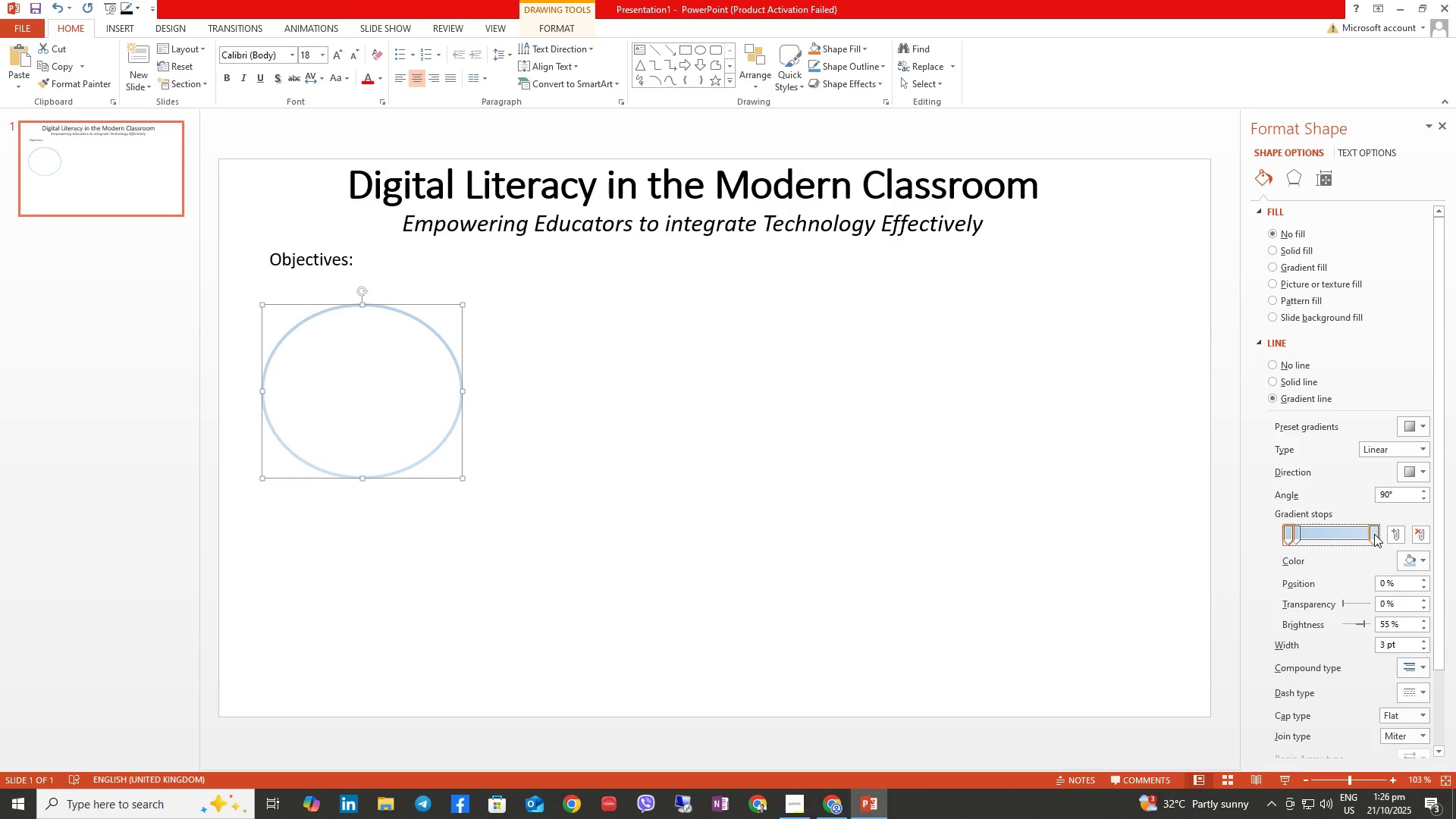 
left_click_drag(start_coordinate=[1374, 534], to_coordinate=[1284, 543])
 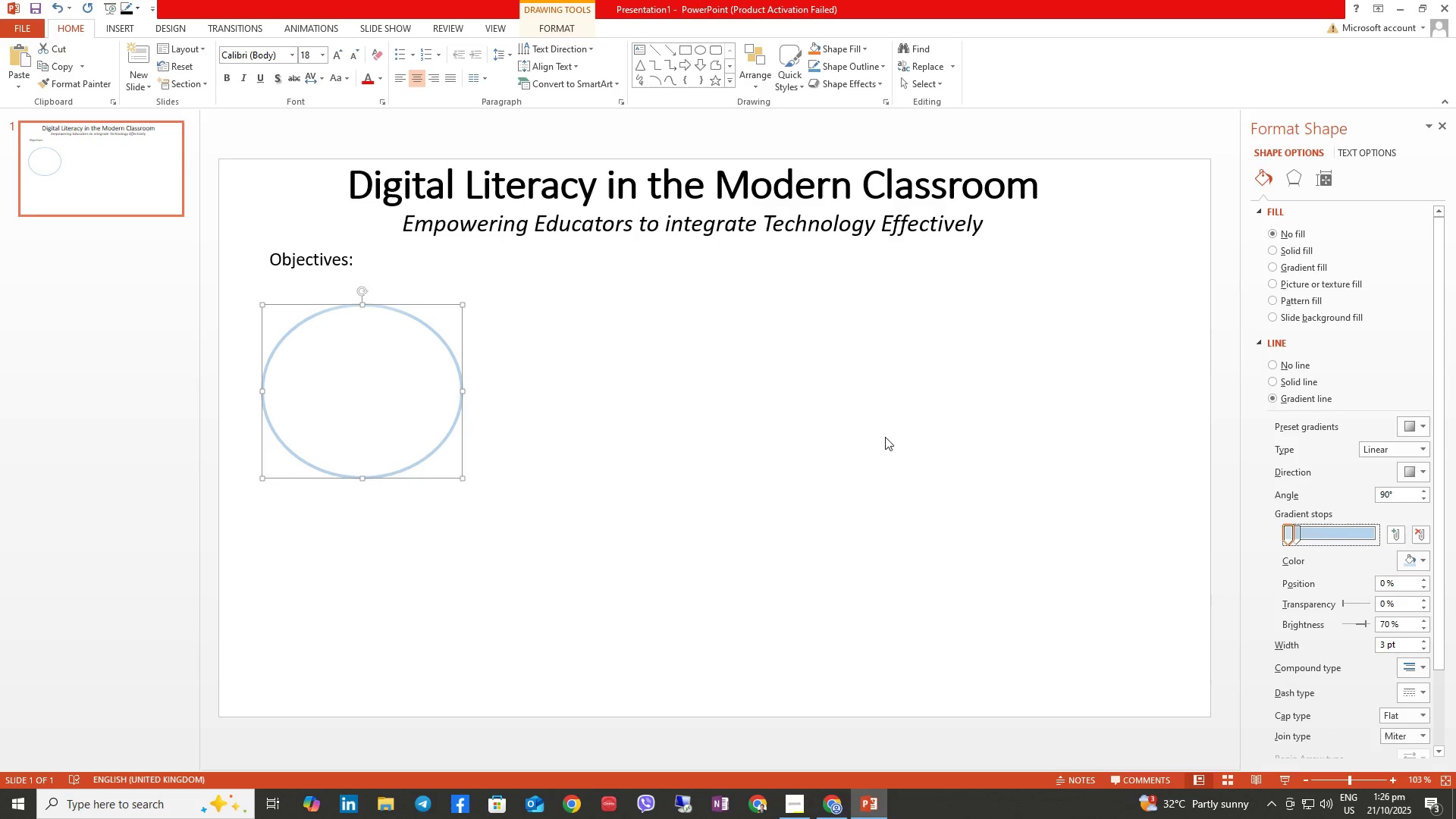 
left_click([819, 474])
 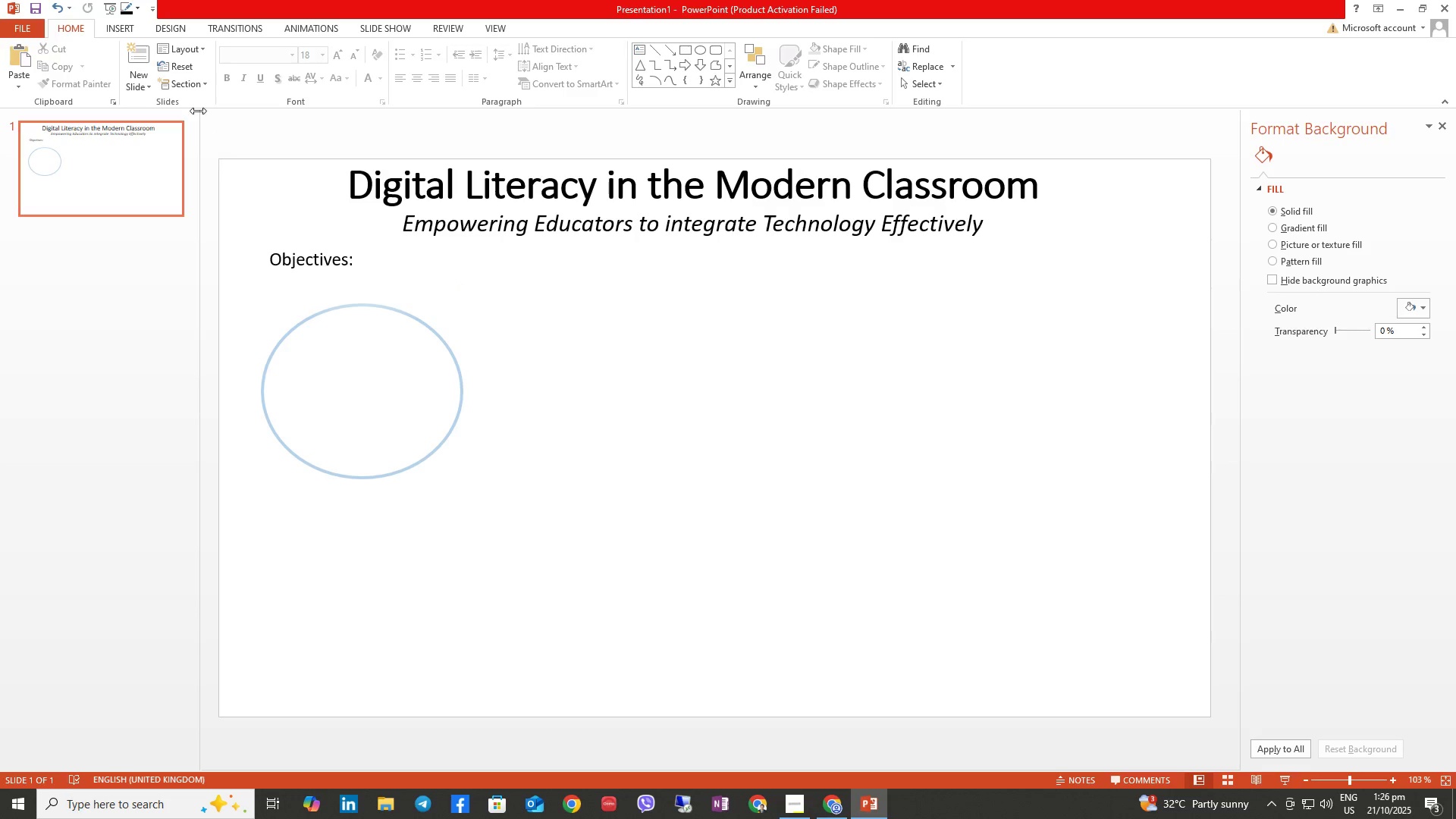 
left_click([130, 33])
 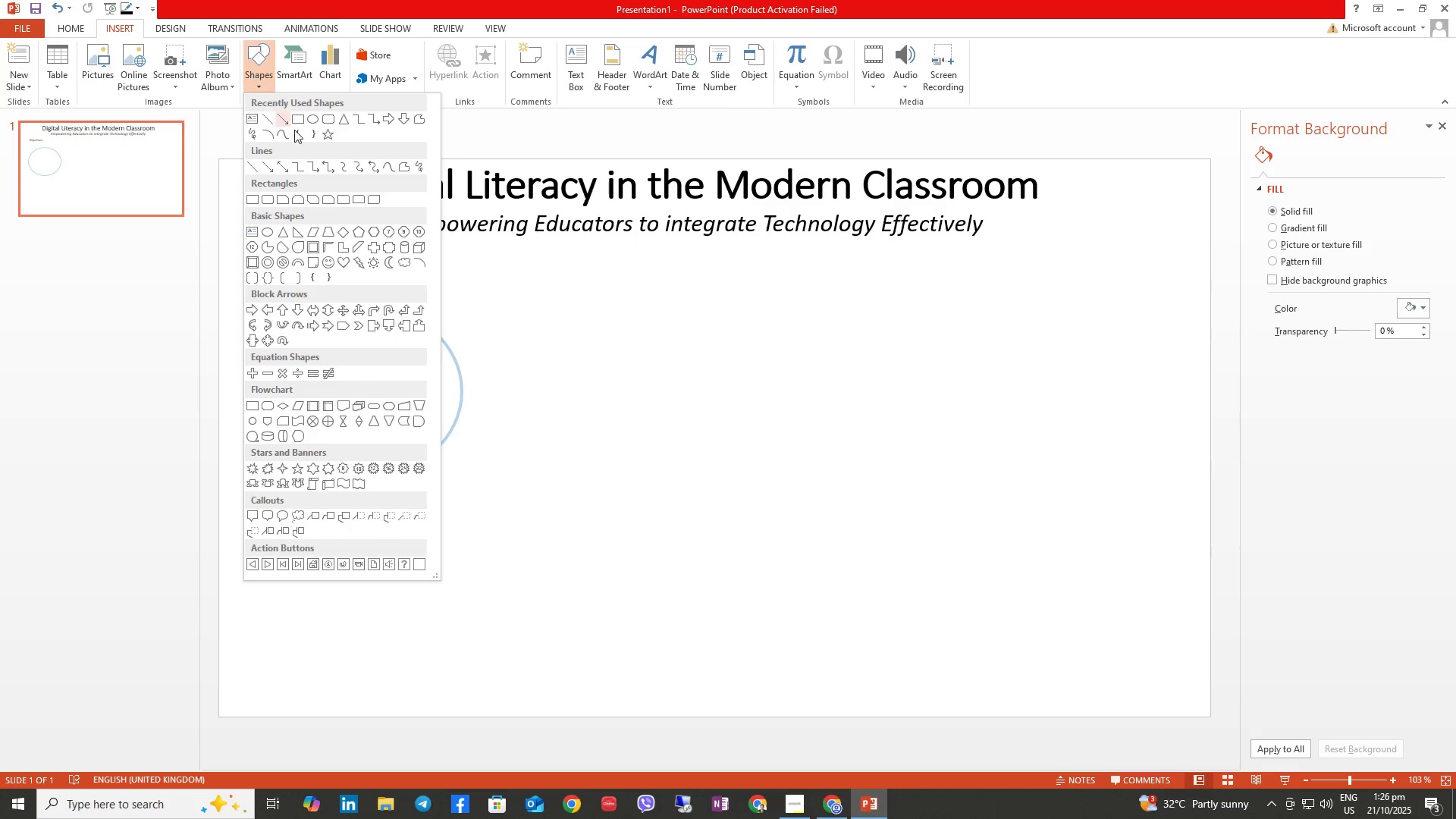 
left_click([311, 120])
 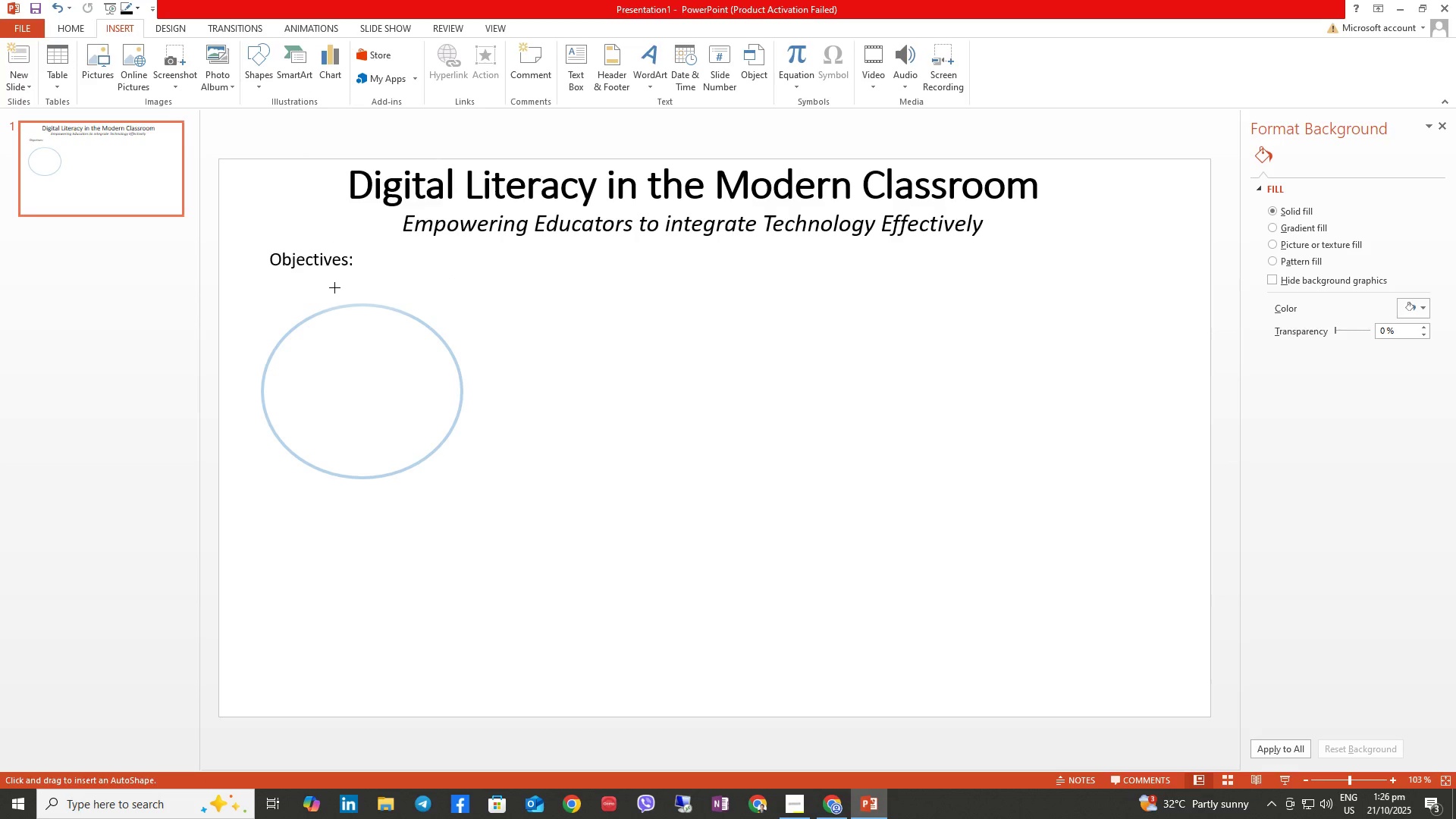 
left_click_drag(start_coordinate=[334, 287], to_coordinate=[402, 344])
 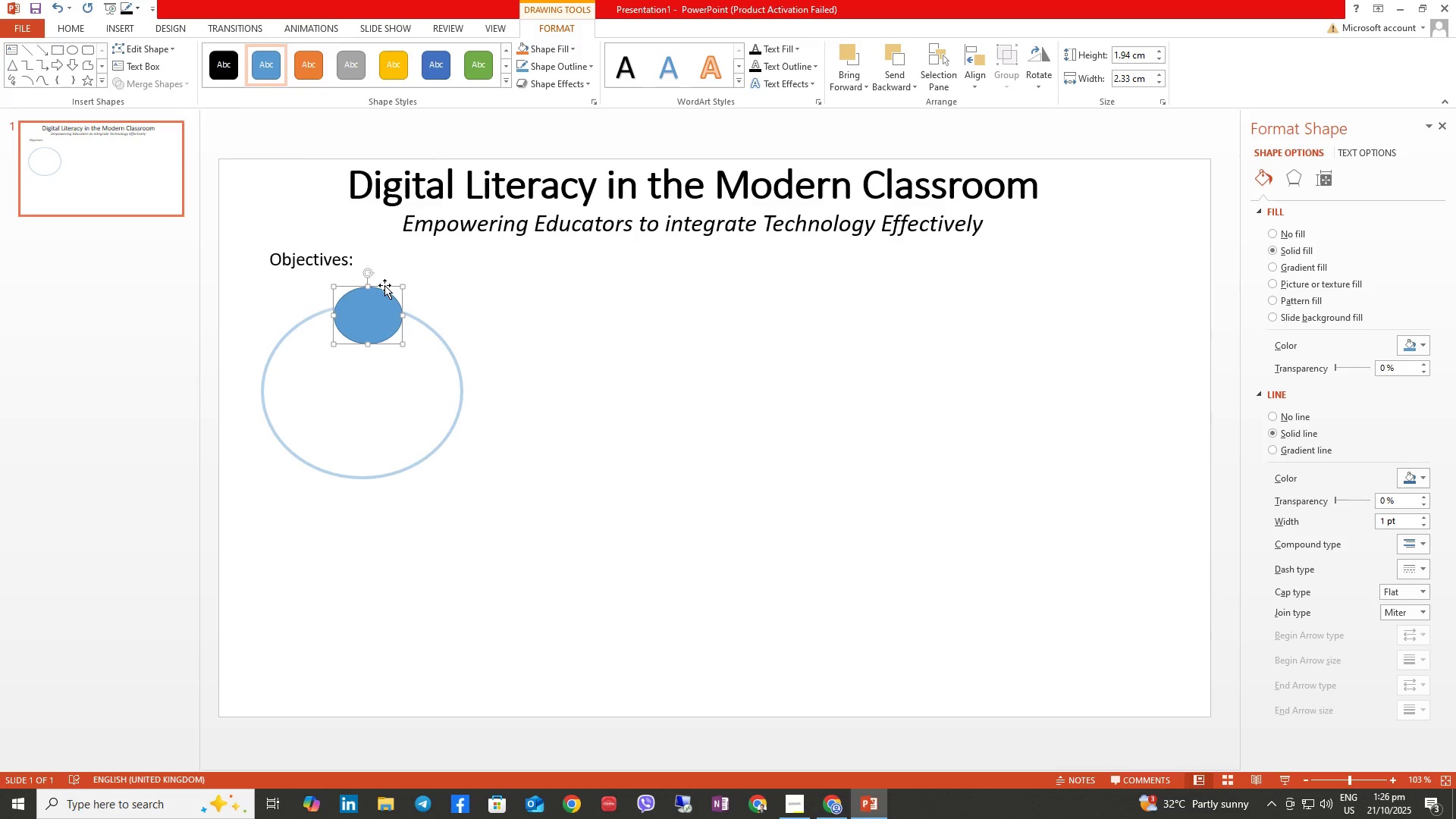 
left_click_drag(start_coordinate=[384, 284], to_coordinate=[376, 280])
 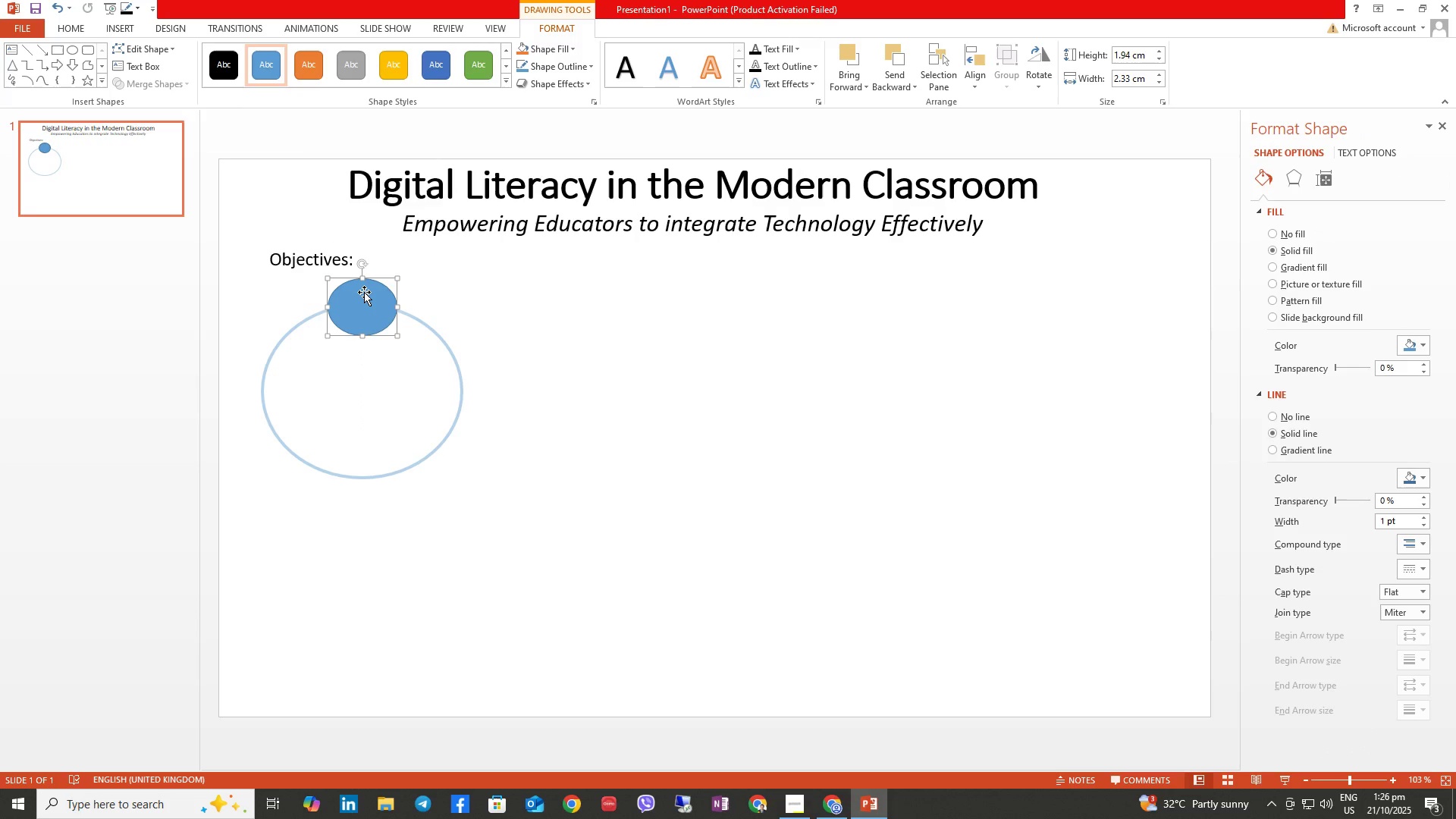 
hold_key(key=ControlLeft, duration=3.63)
hold_key(key=ShiftLeft, duration=1.53)
left_click_drag(start_coordinate=[368, 294], to_coordinate=[450, 303])
 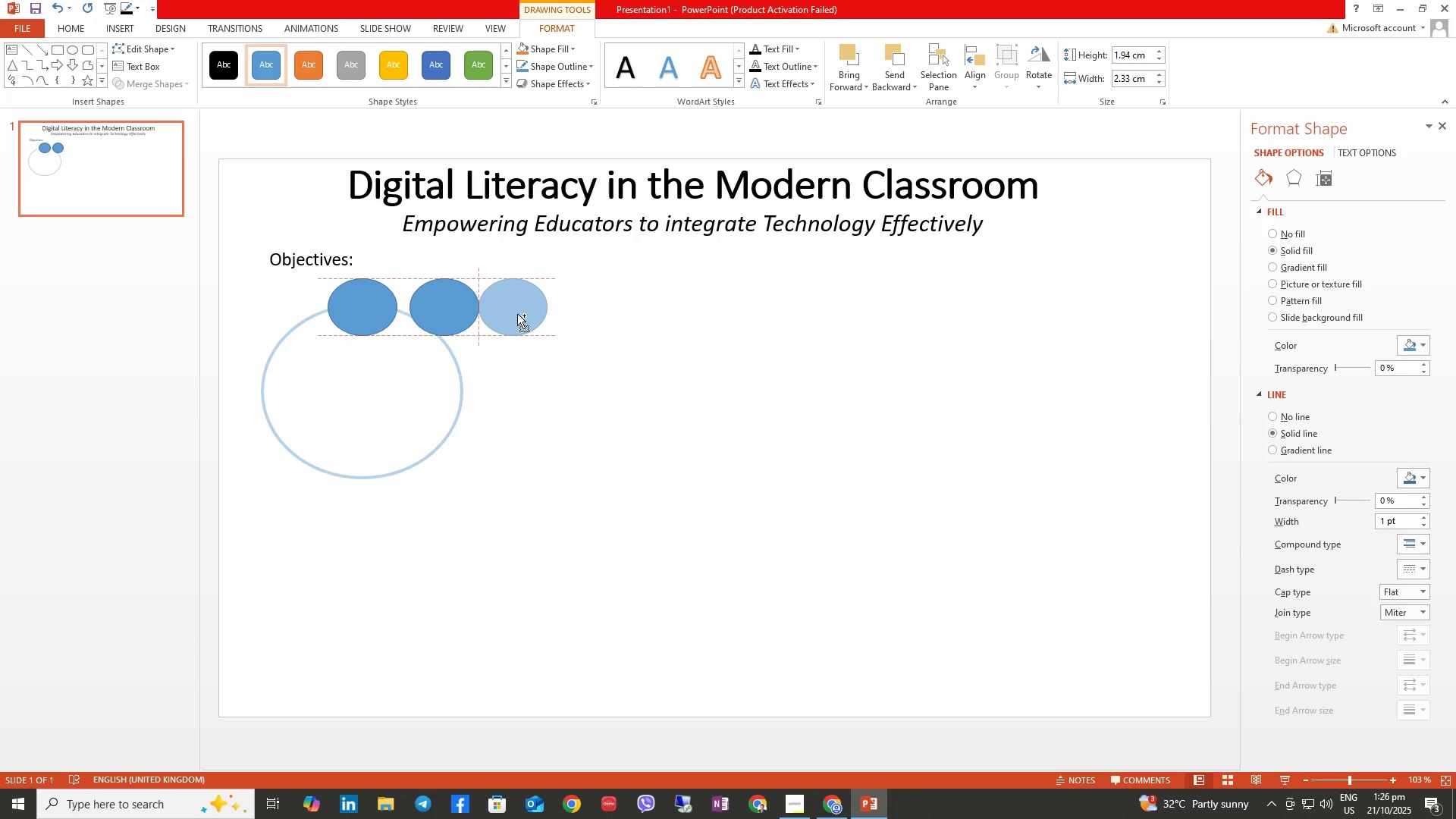 
hold_key(key=ShiftLeft, duration=1.51)
left_click_drag(start_coordinate=[449, 303], to_coordinate=[525, 316])
 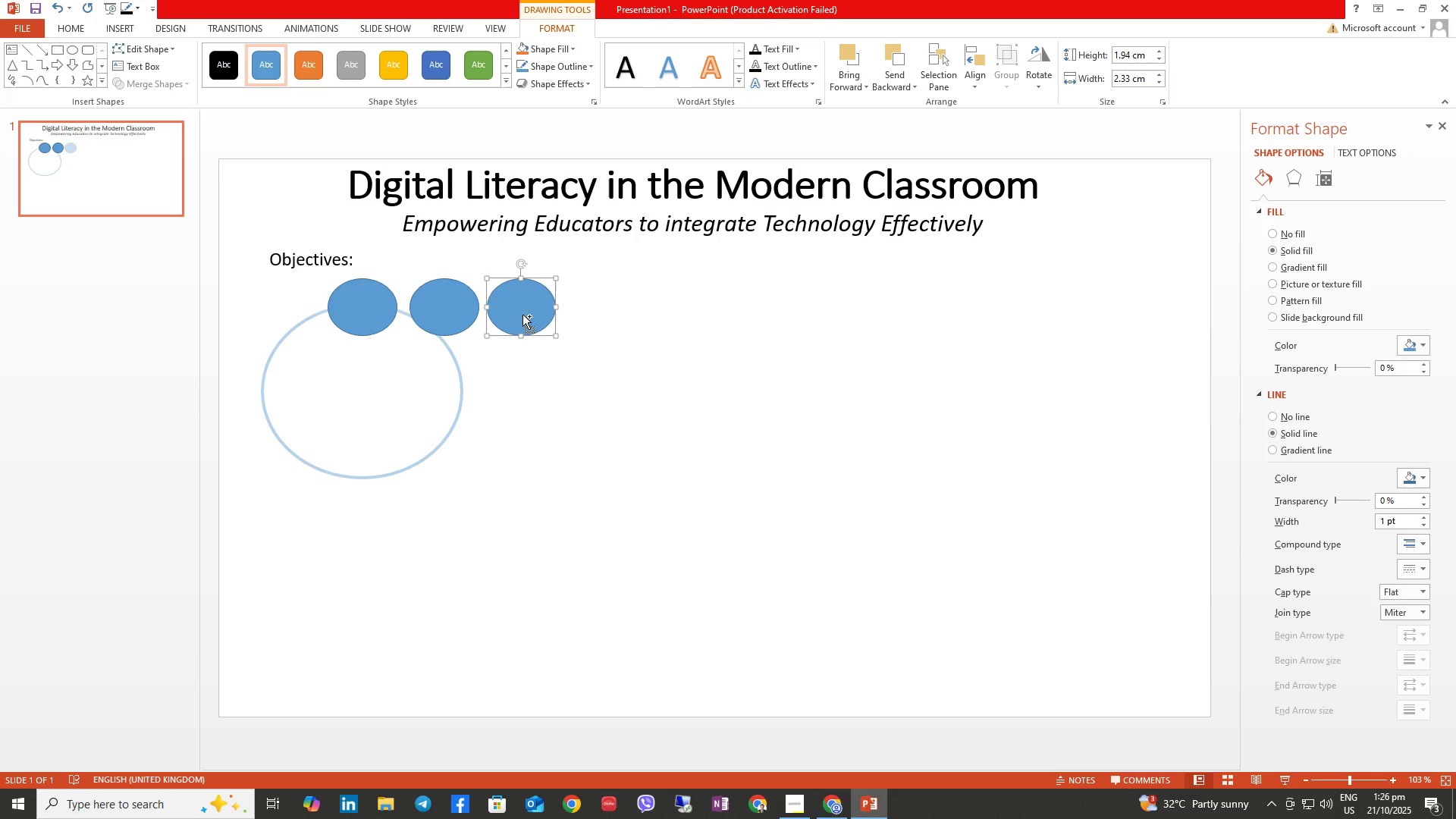 
left_click_drag(start_coordinate=[522, 315], to_coordinate=[600, 318])
 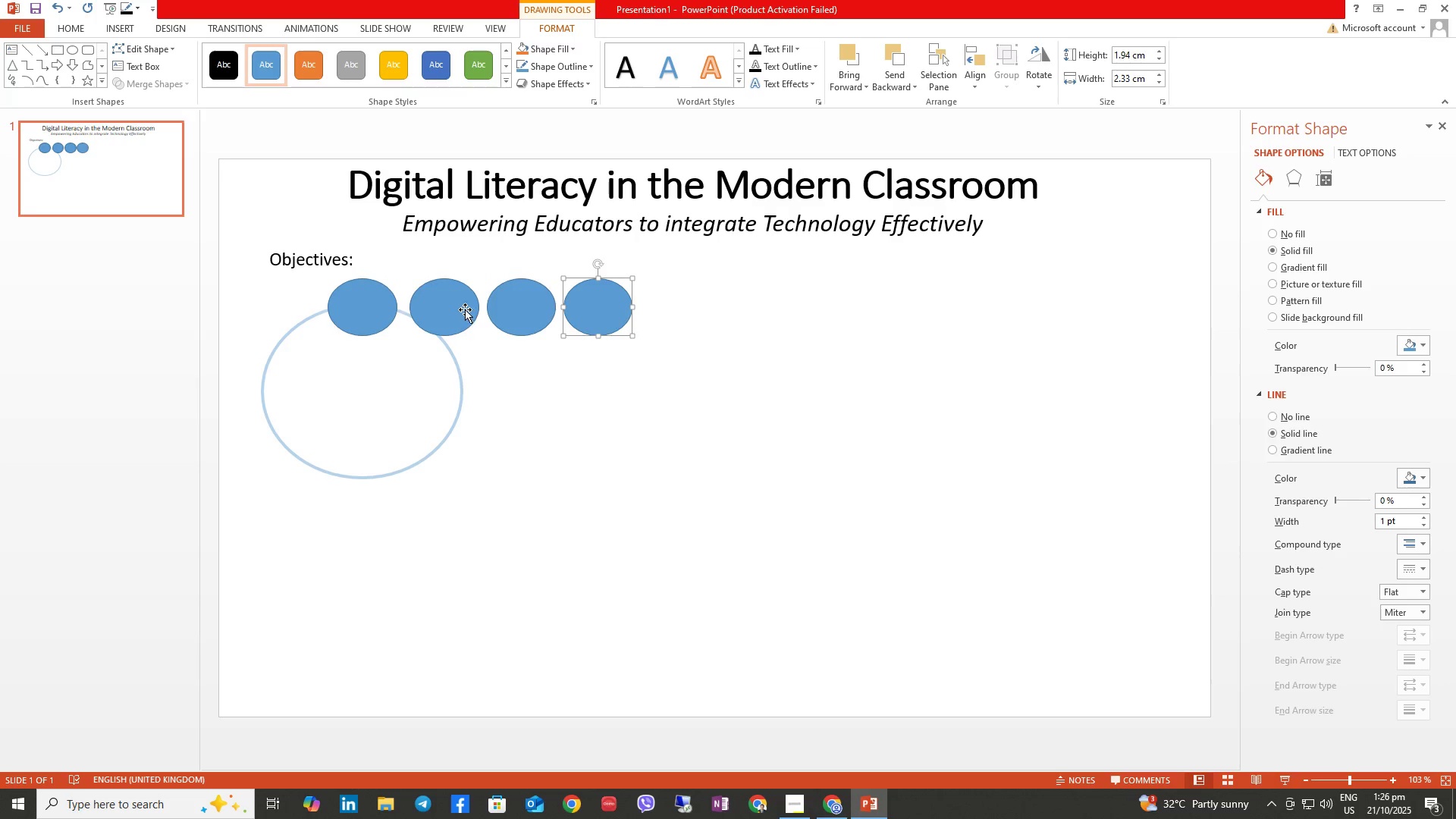 
hold_key(key=ShiftLeft, duration=0.44)
 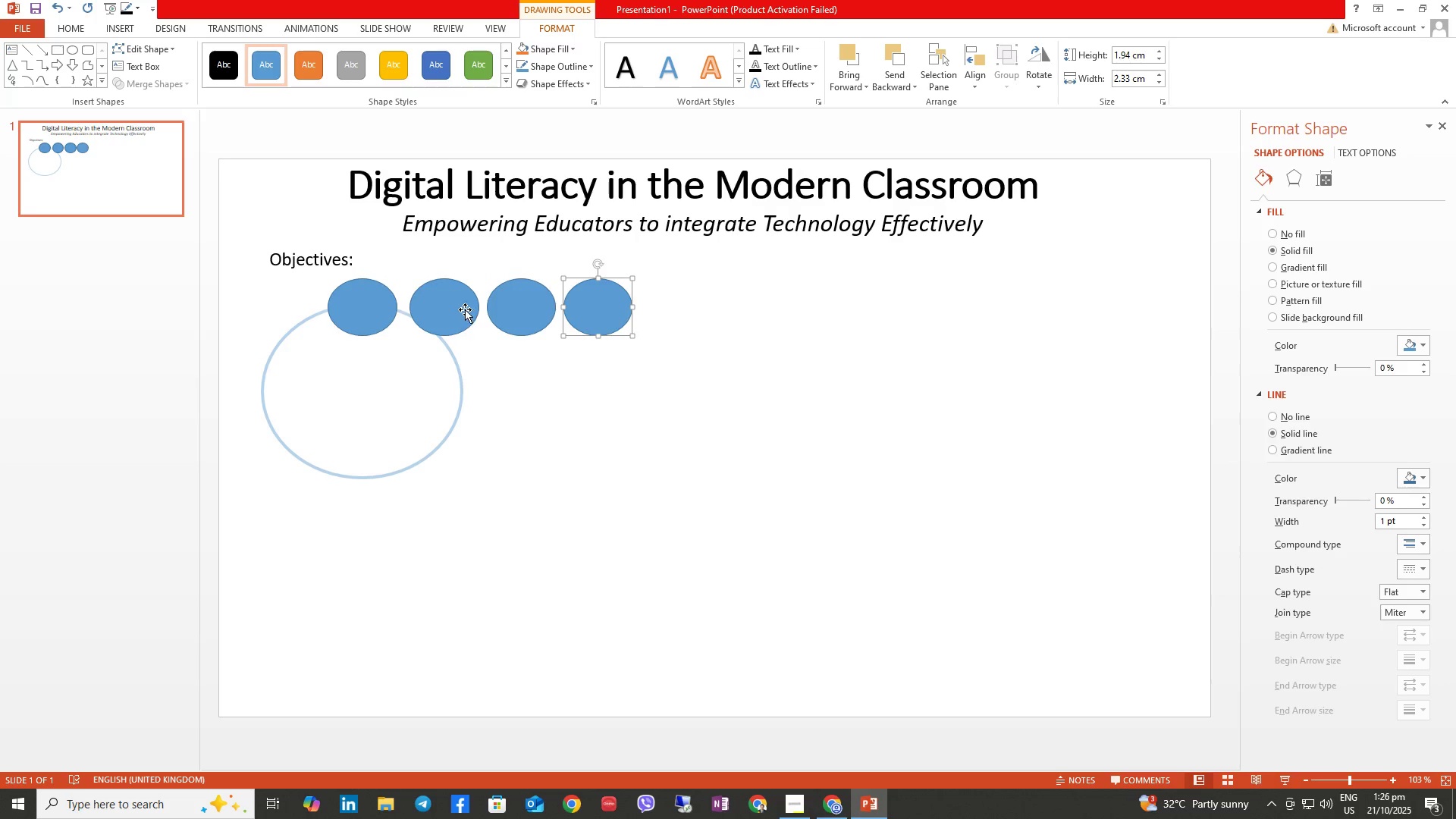 
left_click([461, 309])
 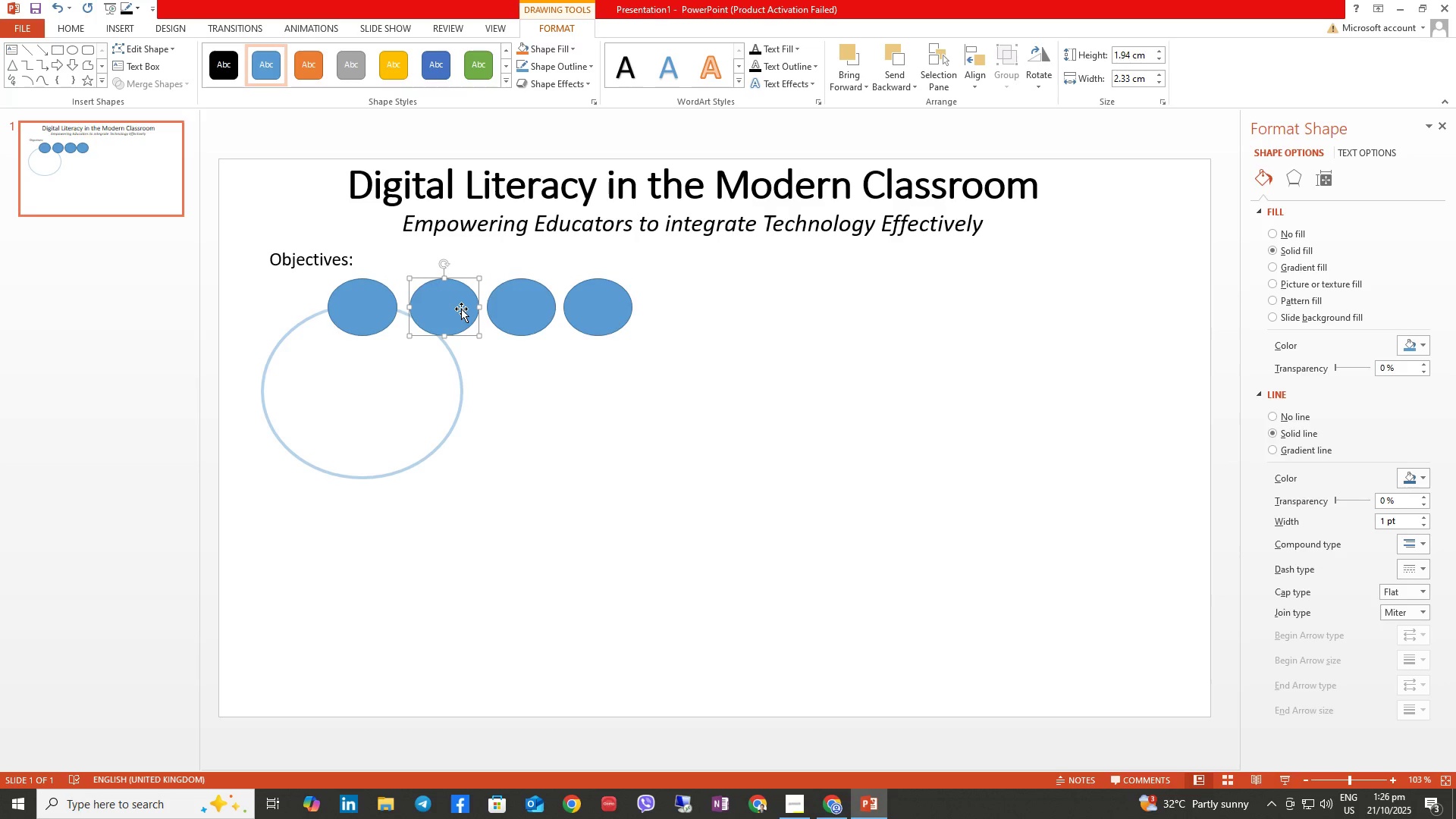 
left_click_drag(start_coordinate=[461, 309], to_coordinate=[466, 384])
 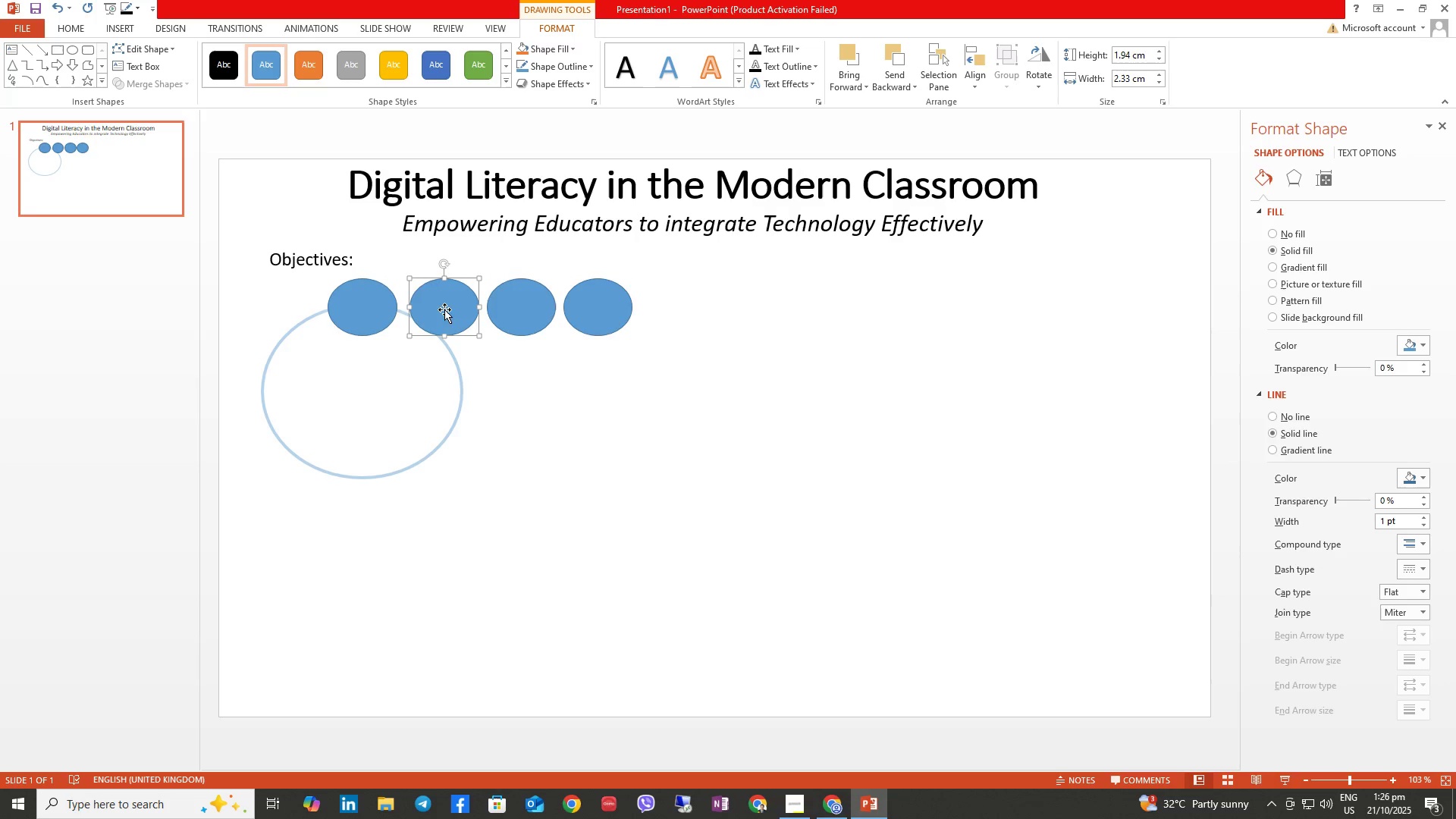 
left_click_drag(start_coordinate=[442, 307], to_coordinate=[453, 391])
 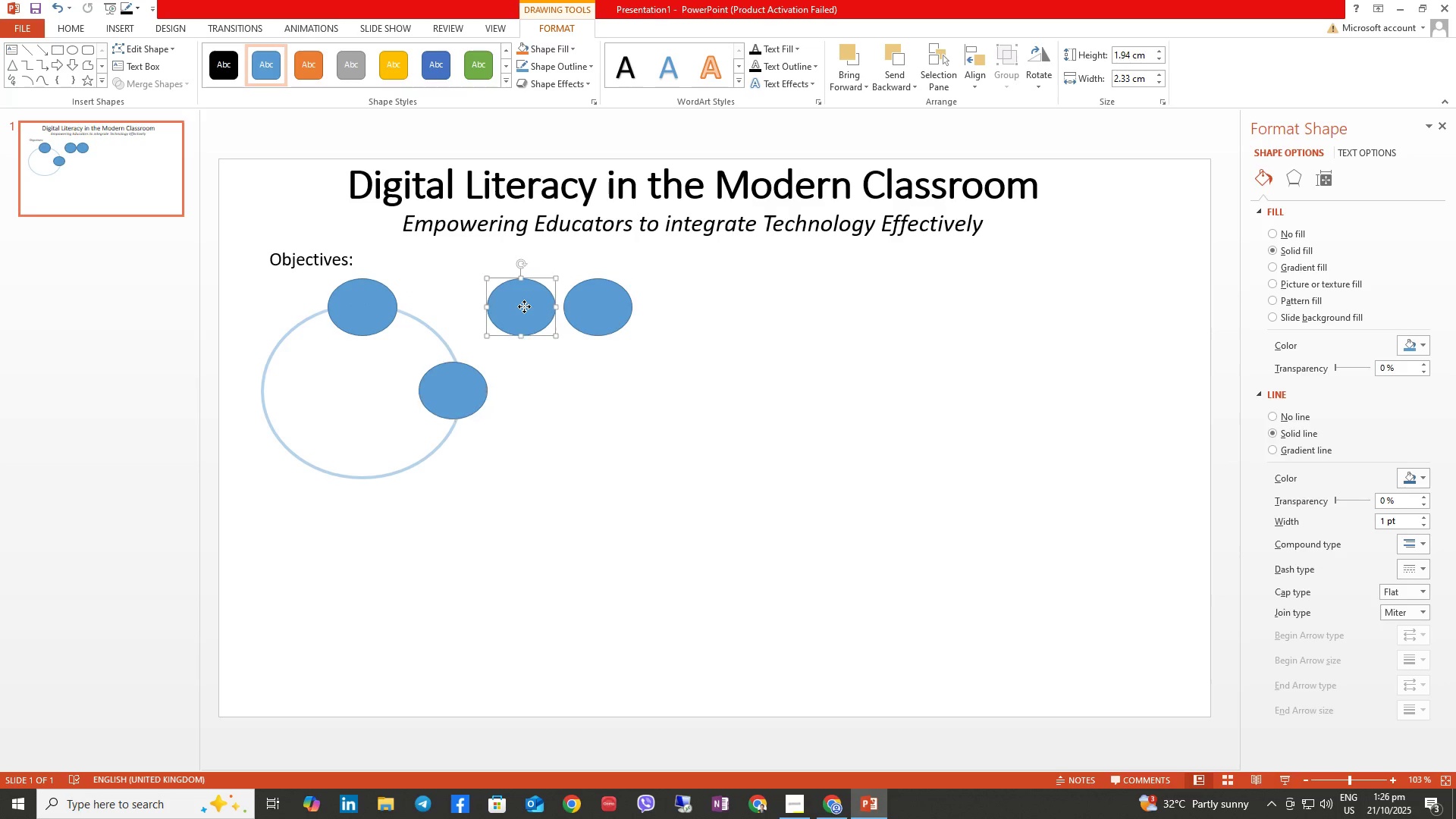 
left_click_drag(start_coordinate=[522, 307], to_coordinate=[273, 358])
 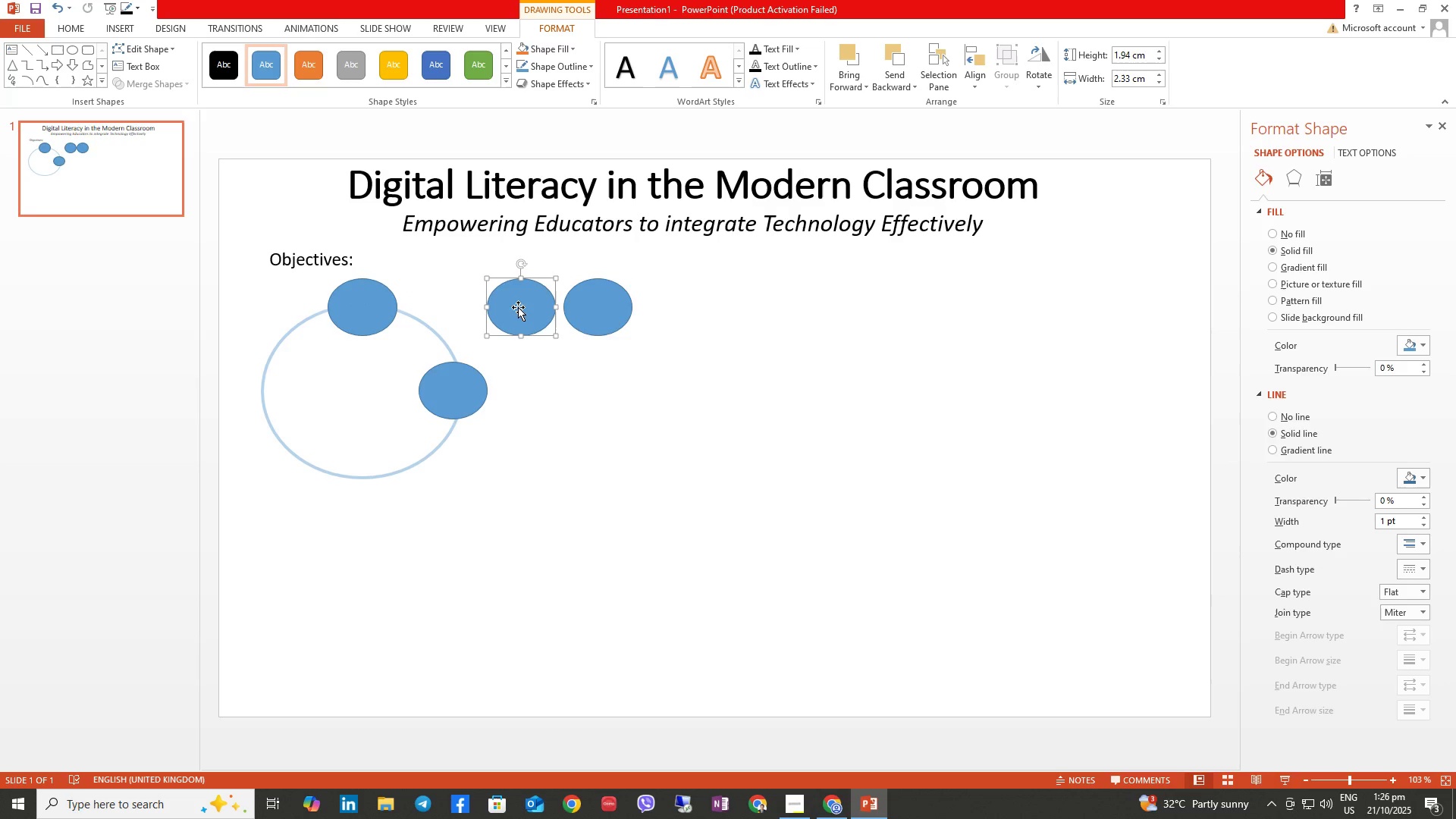 
left_click_drag(start_coordinate=[524, 309], to_coordinate=[271, 393])
 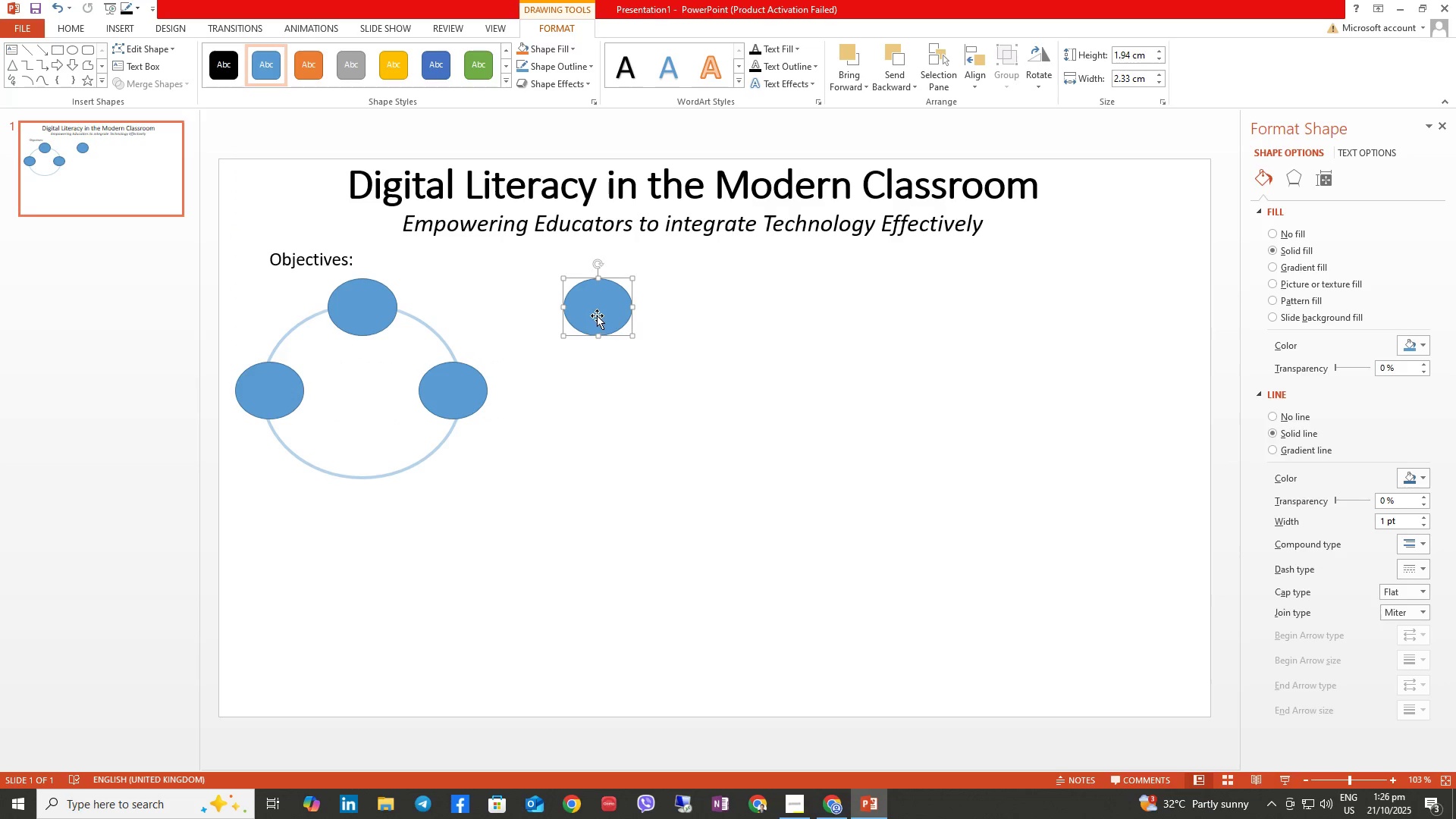 
left_click_drag(start_coordinate=[599, 315], to_coordinate=[362, 482])
 